 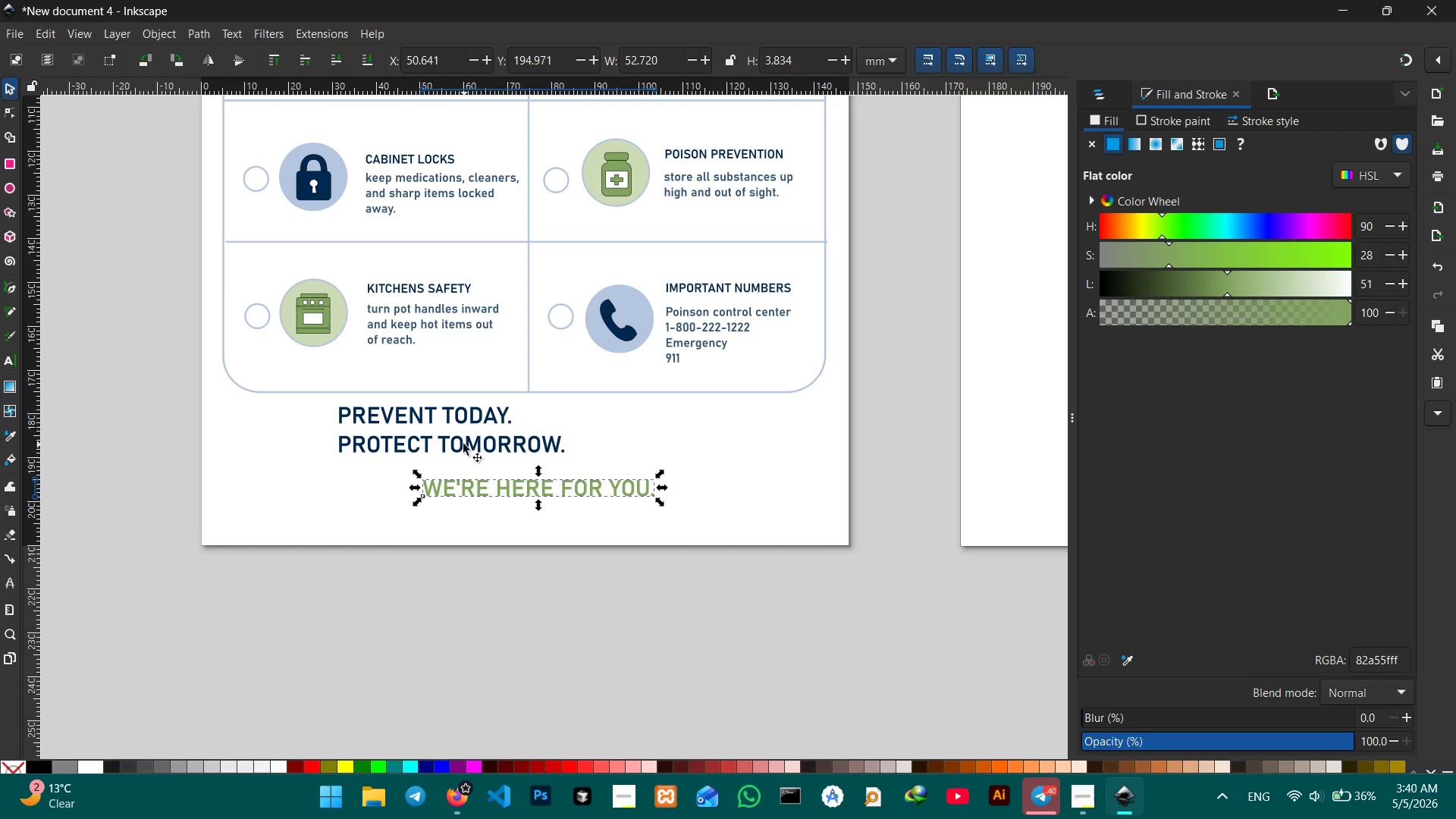 
left_click_drag(start_coordinate=[463, 444], to_coordinate=[554, 460])
 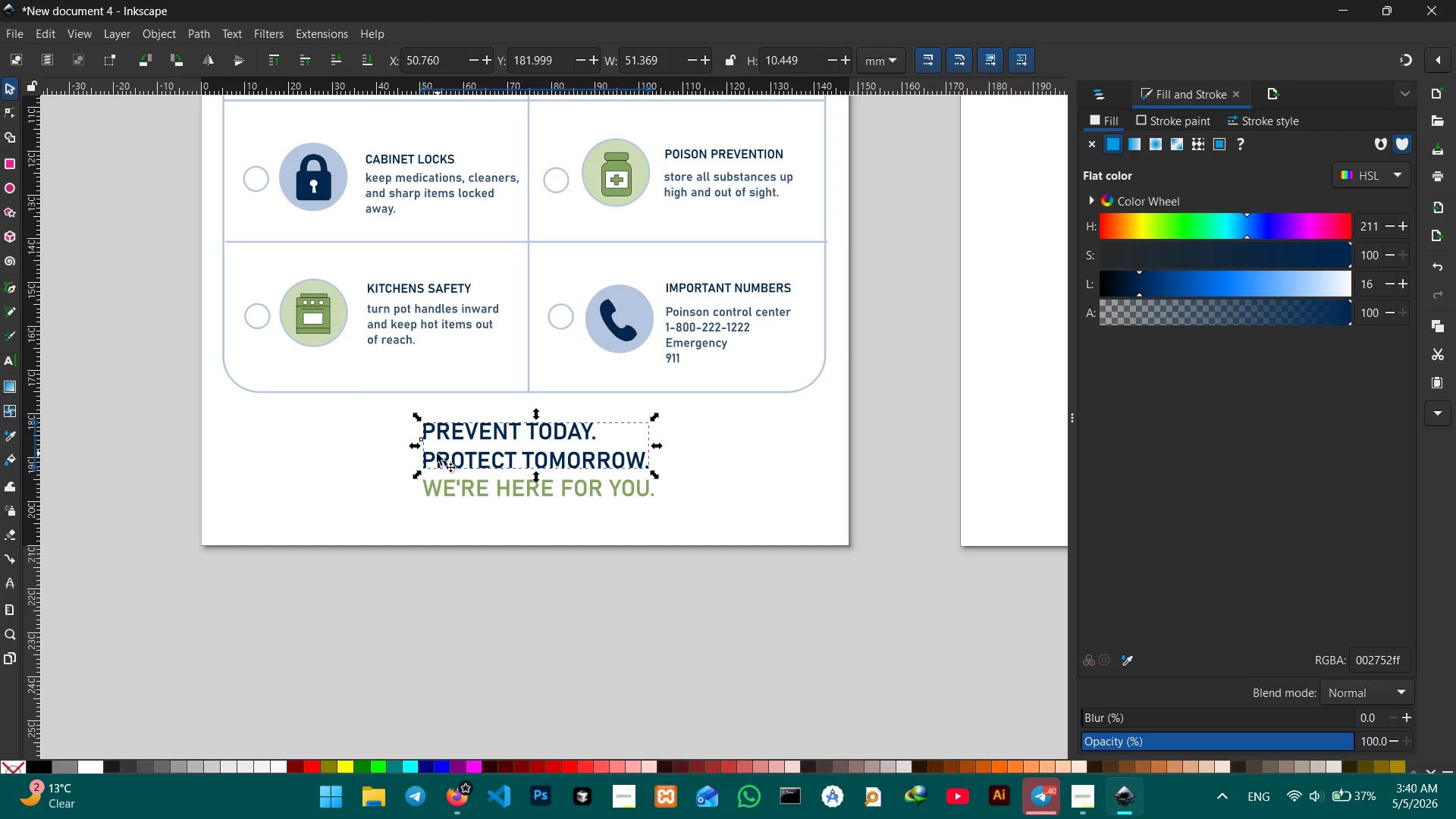 
scroll: coordinate [414, 399], scroll_direction: up, amount: 20.0
 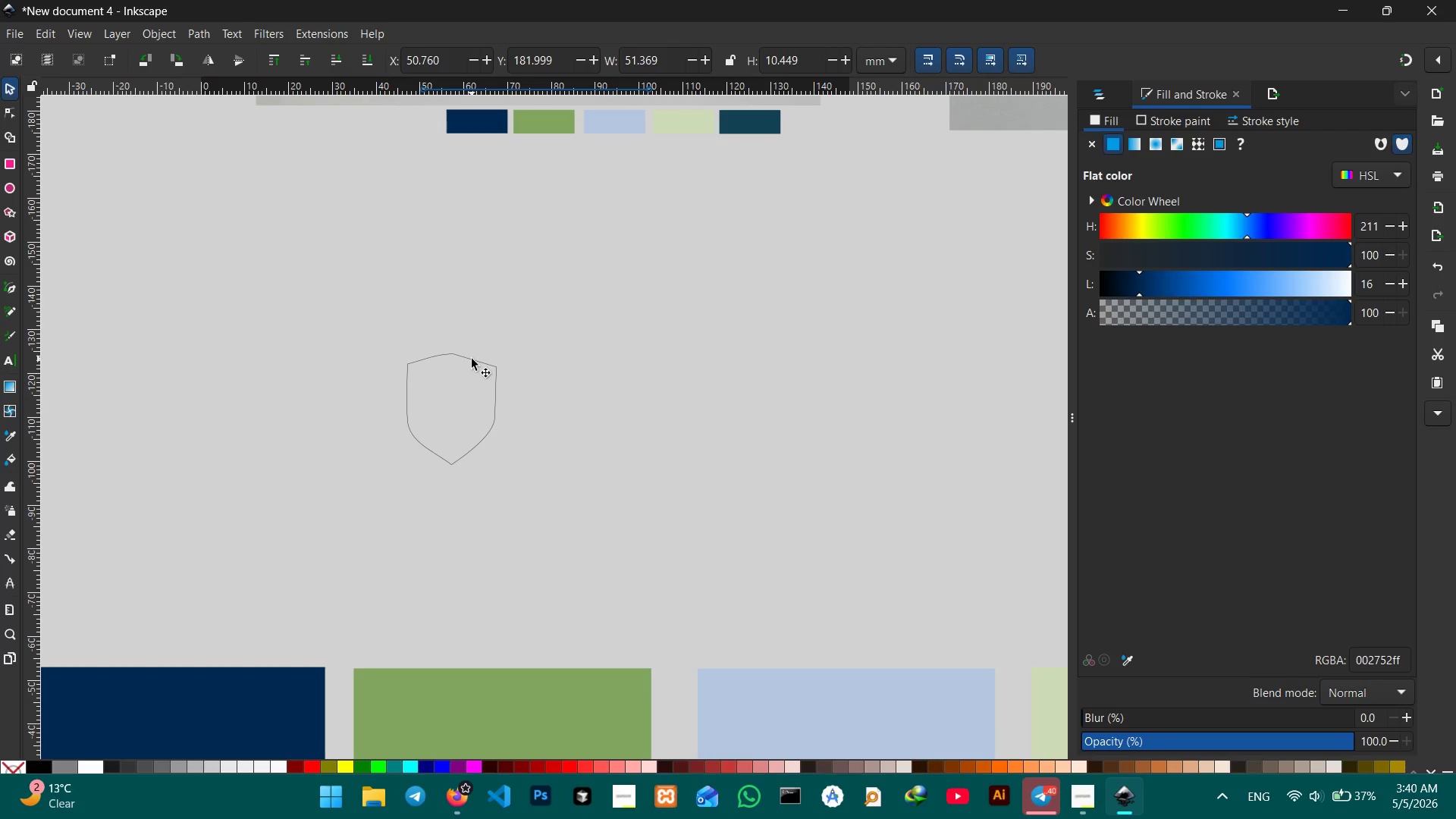 
left_click([472, 359])
 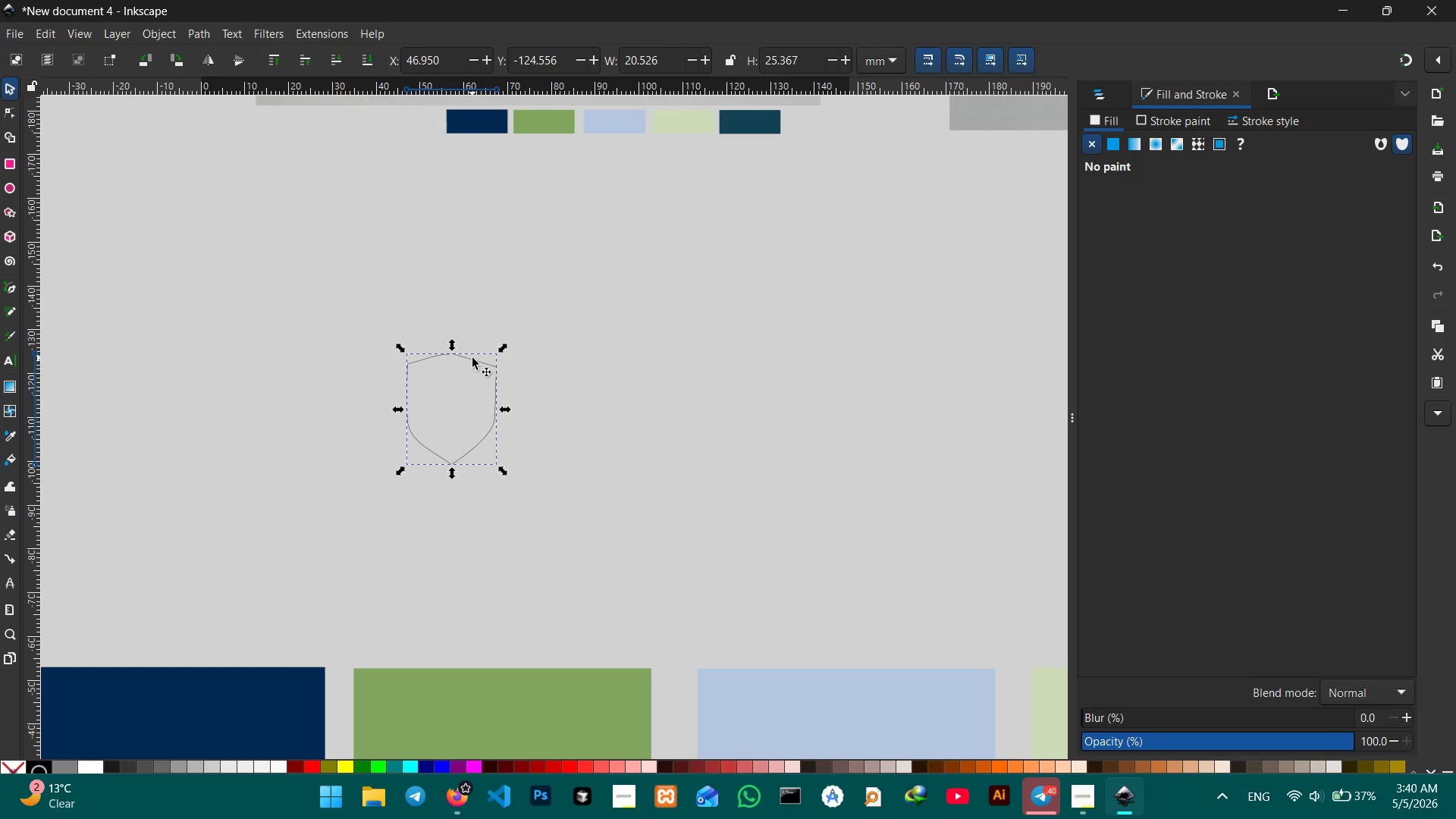 
key(Control+C)
 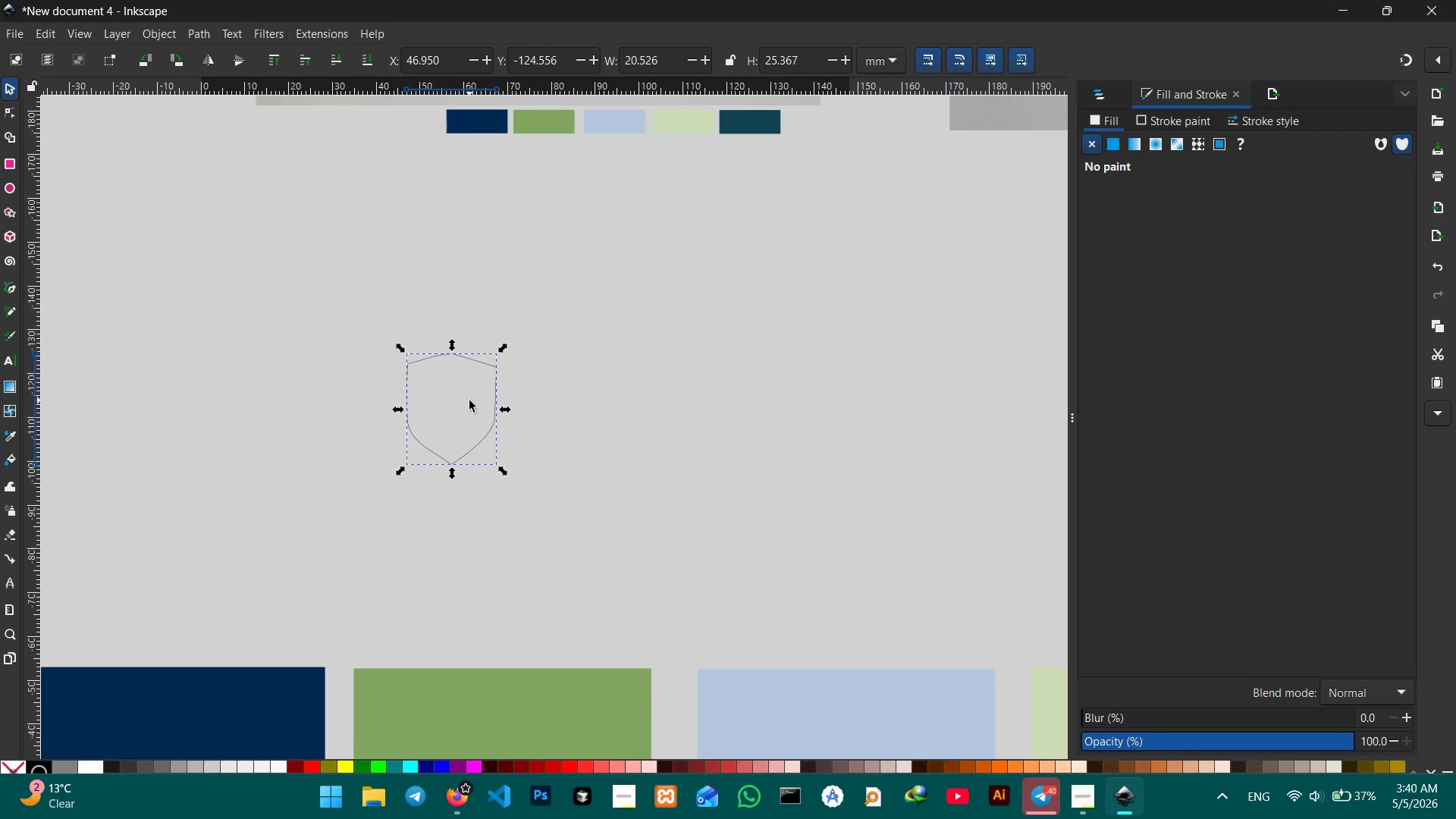 
scroll: coordinate [466, 400], scroll_direction: down, amount: 21.0
 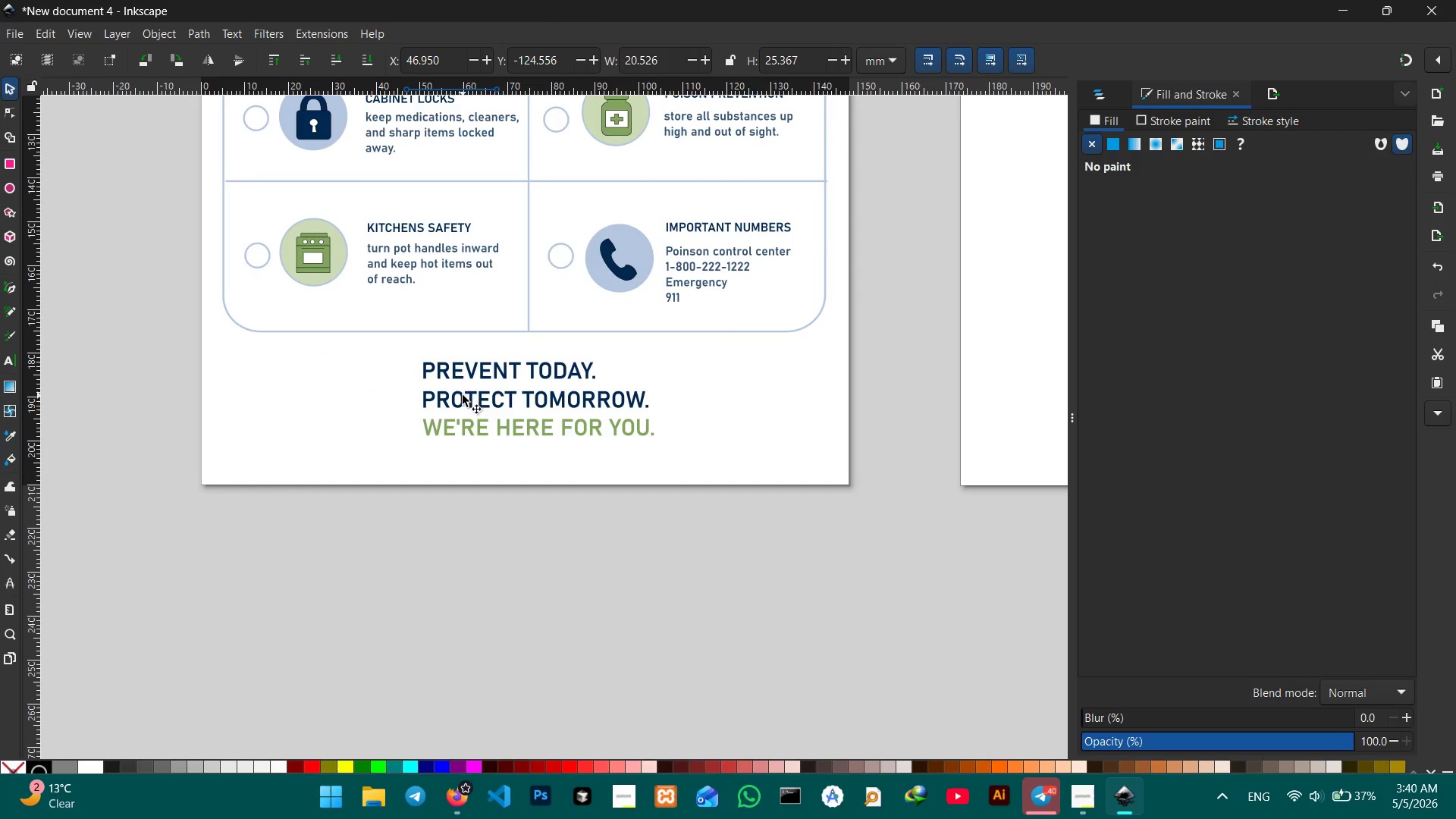 
key(Control+V)
 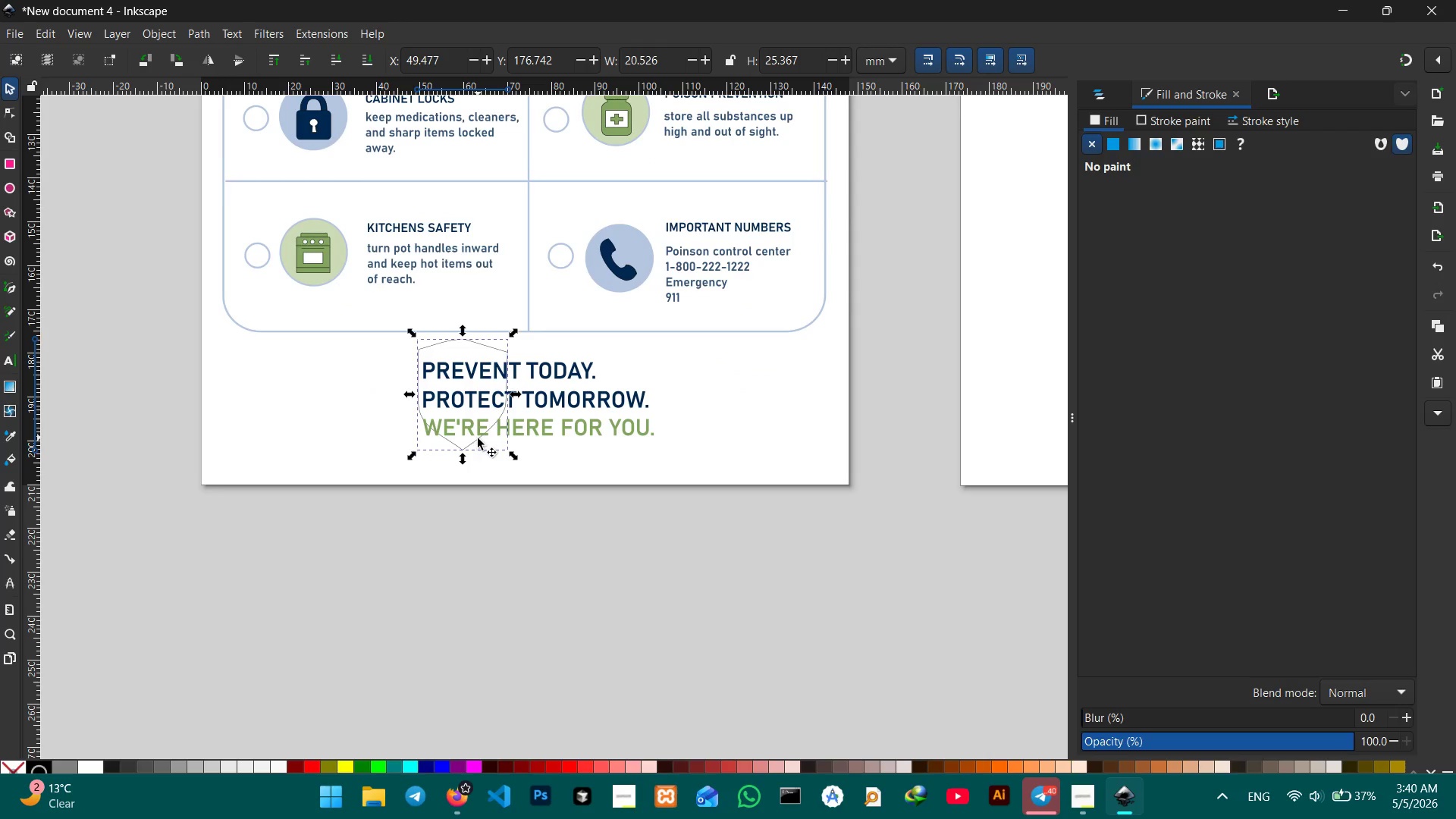 
left_click_drag(start_coordinate=[477, 440], to_coordinate=[387, 445])
 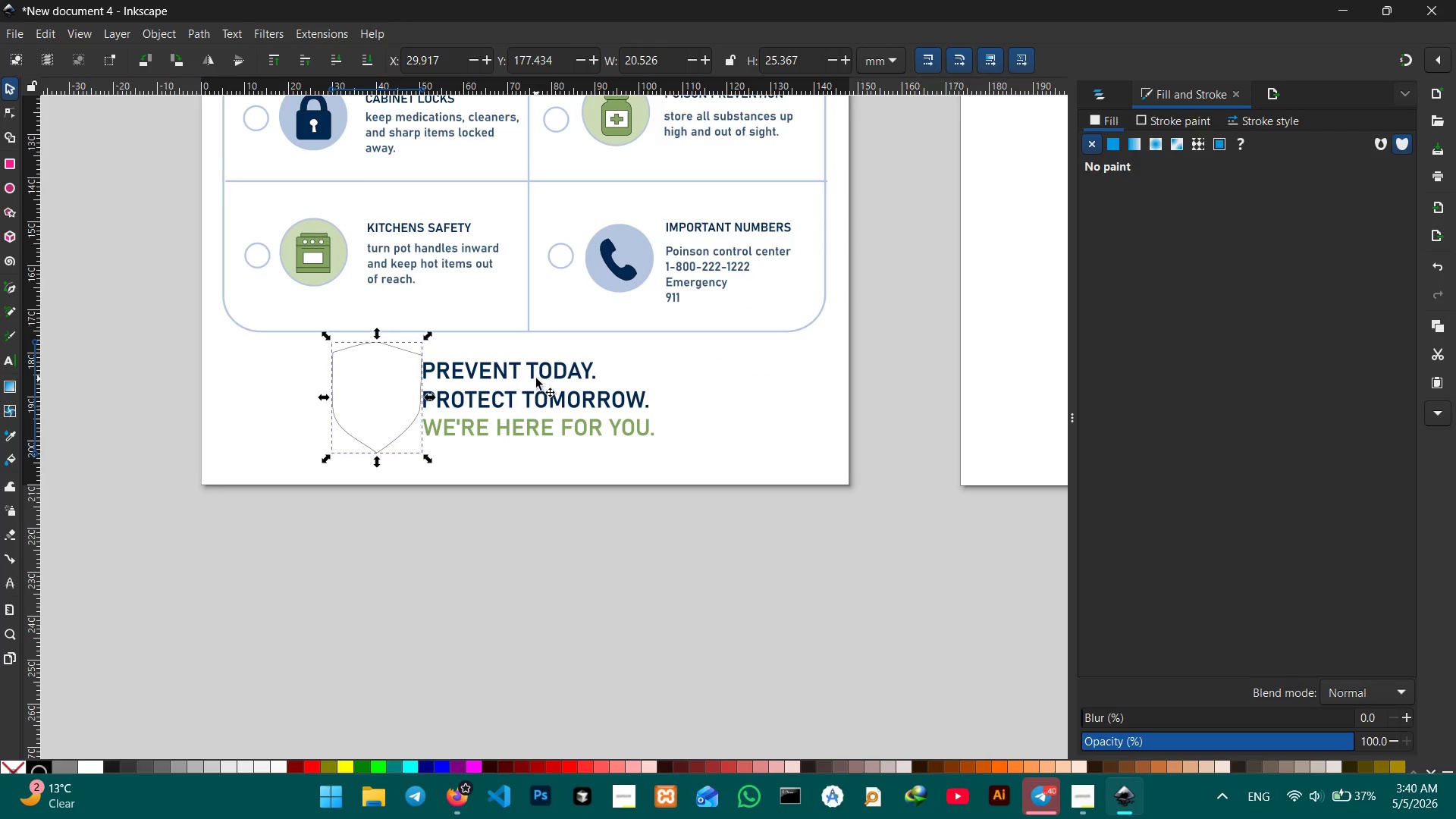 
left_click([536, 378])
 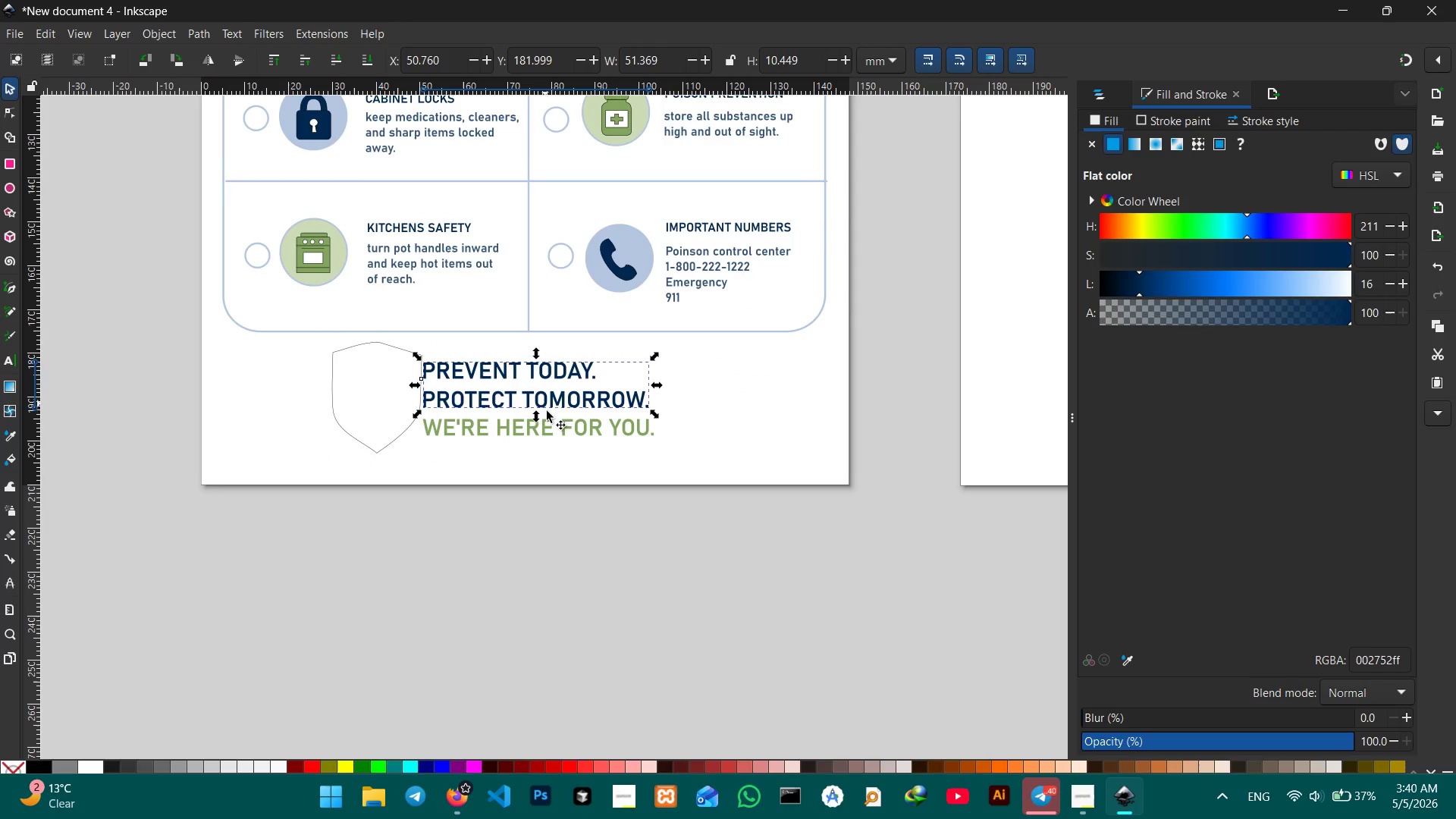 
hold_key(key=ShiftLeft, duration=0.59)
 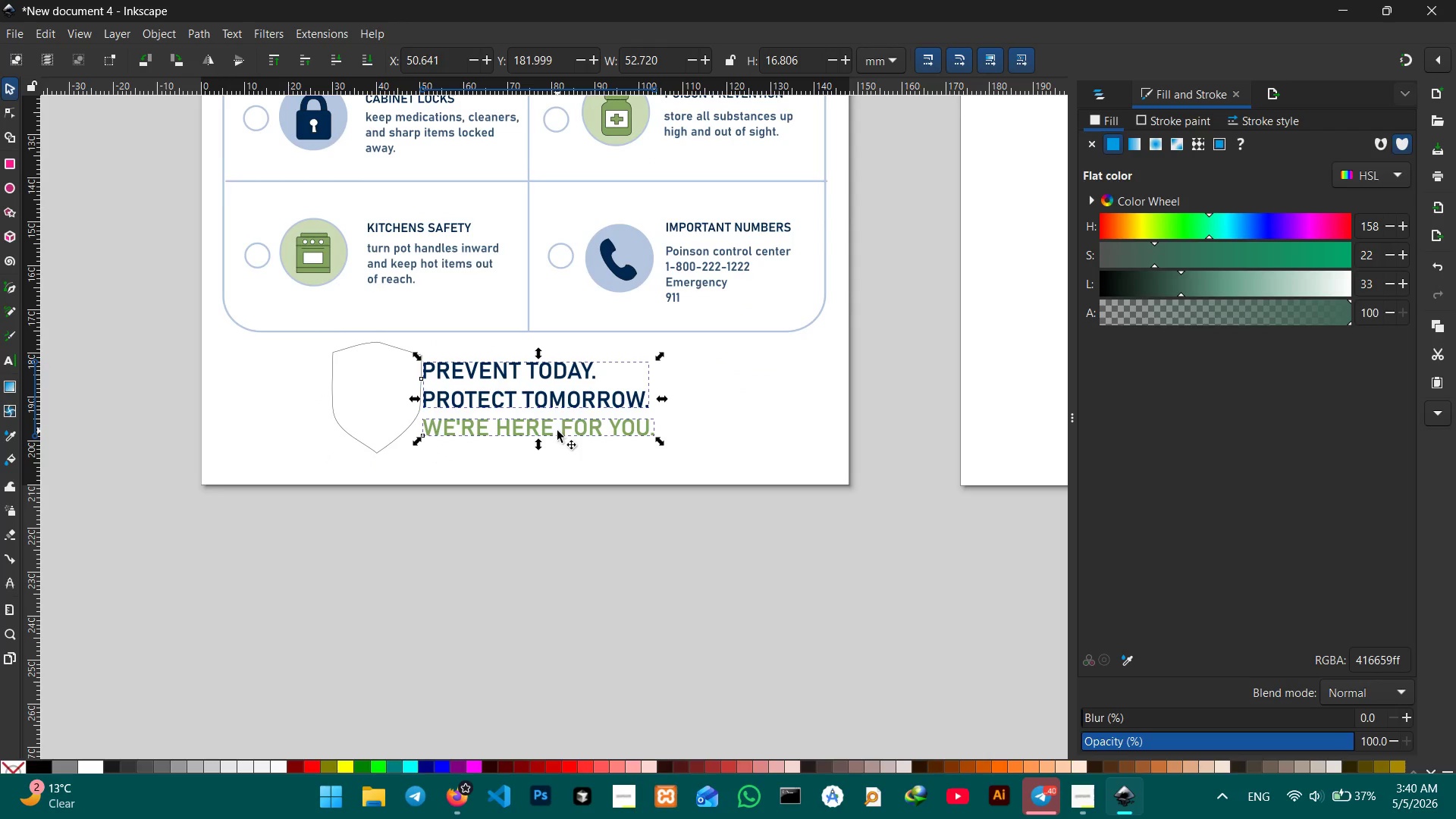 
left_click_drag(start_coordinate=[557, 431], to_coordinate=[605, 429])
 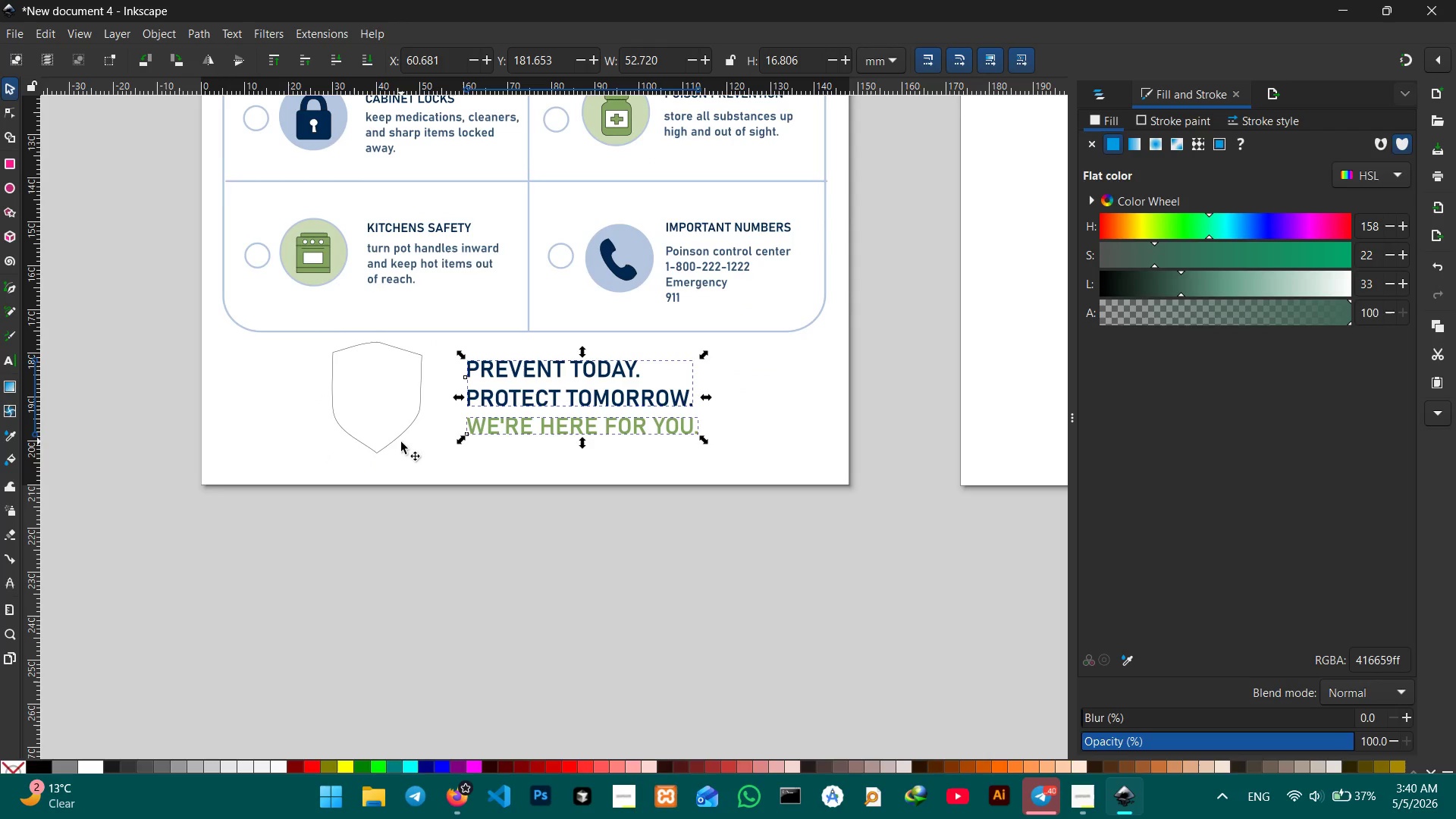 
left_click([401, 442])
 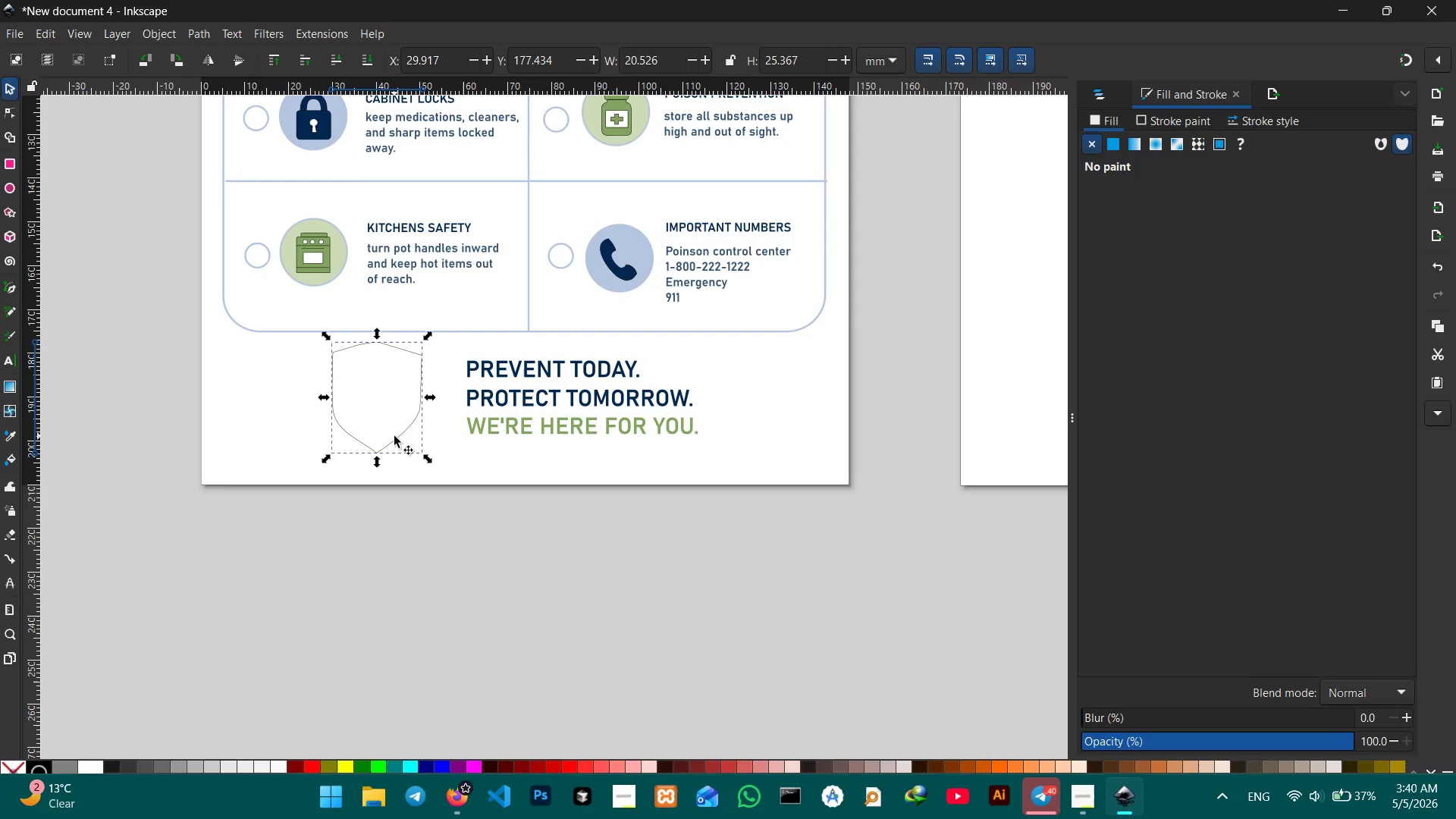 
left_click_drag(start_coordinate=[394, 436], to_coordinate=[416, 436])
 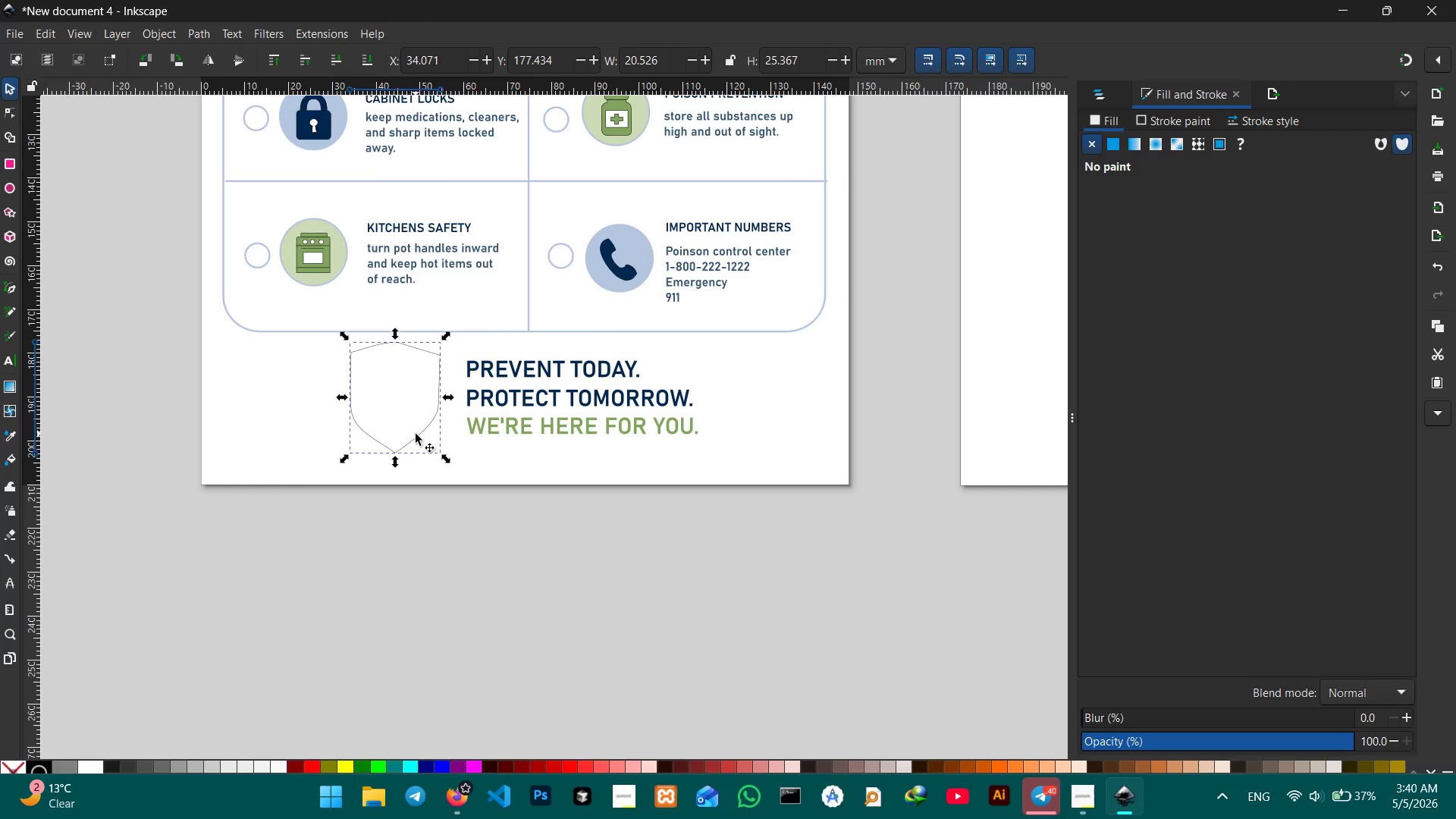 
hold_key(key=ControlLeft, duration=0.44)
scroll: coordinate [409, 436], scroll_direction: up, amount: 14.0
 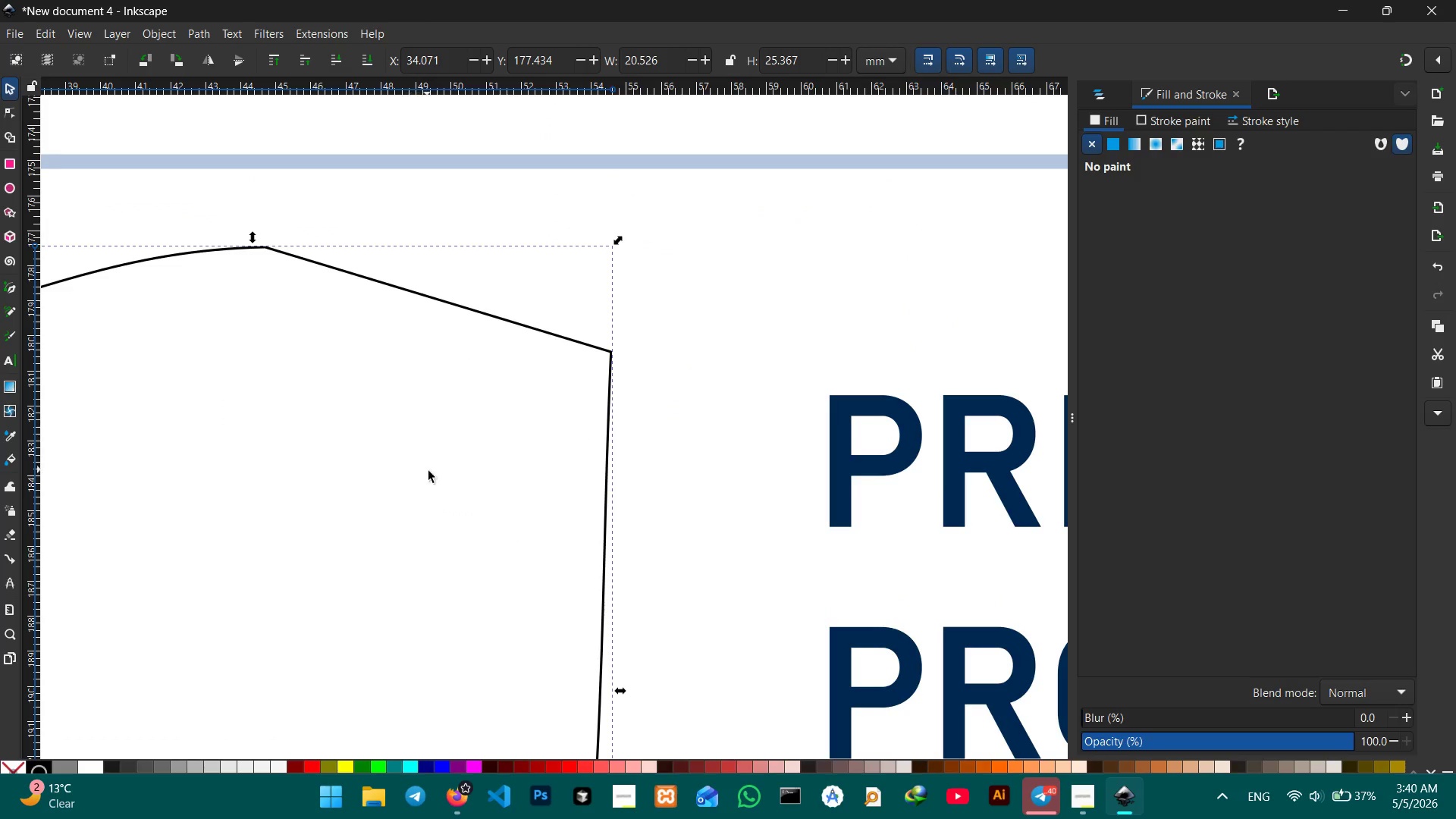 
key(Control+ControlLeft)
 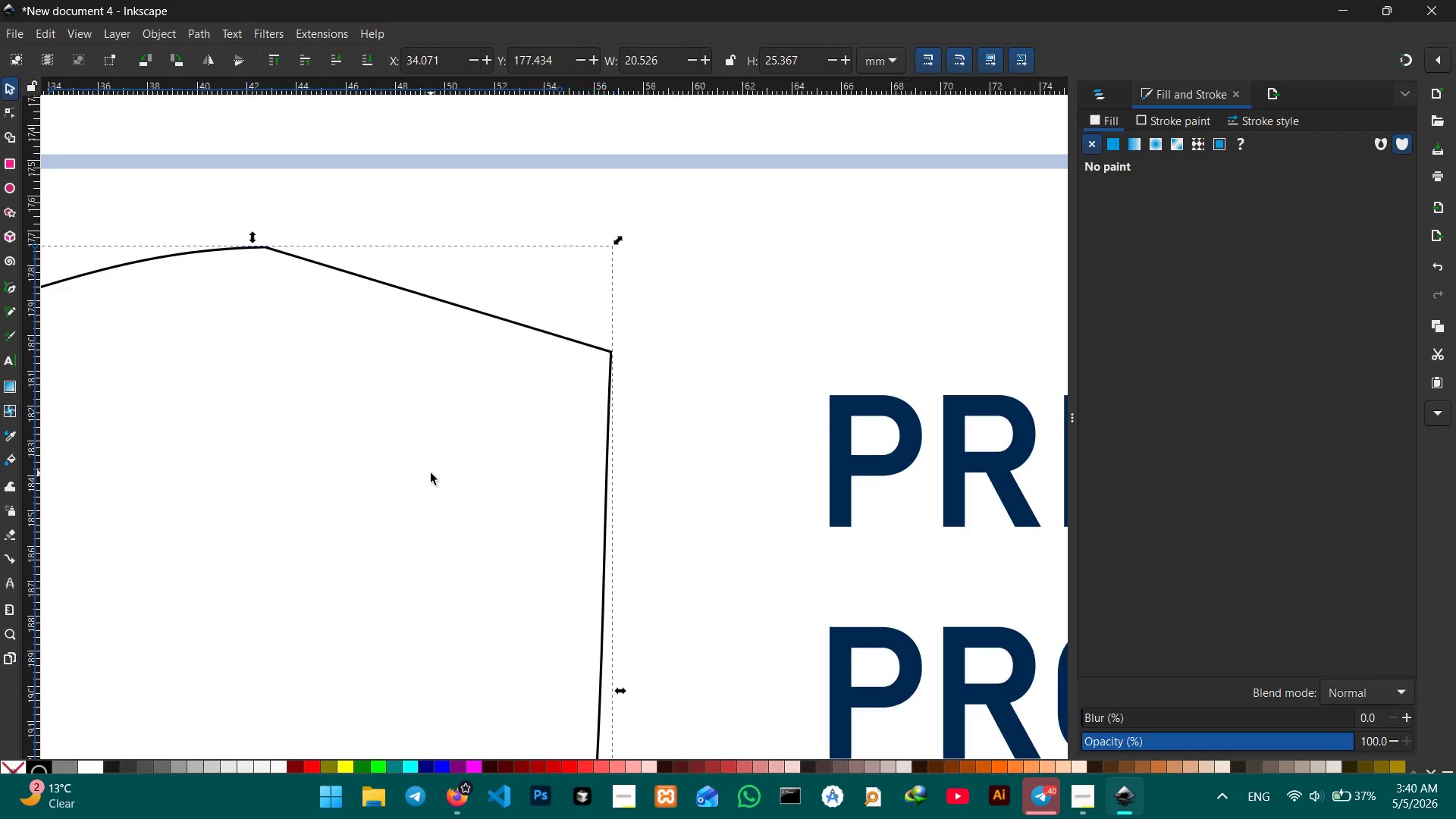 
scroll: coordinate [431, 473], scroll_direction: down, amount: 1.0
 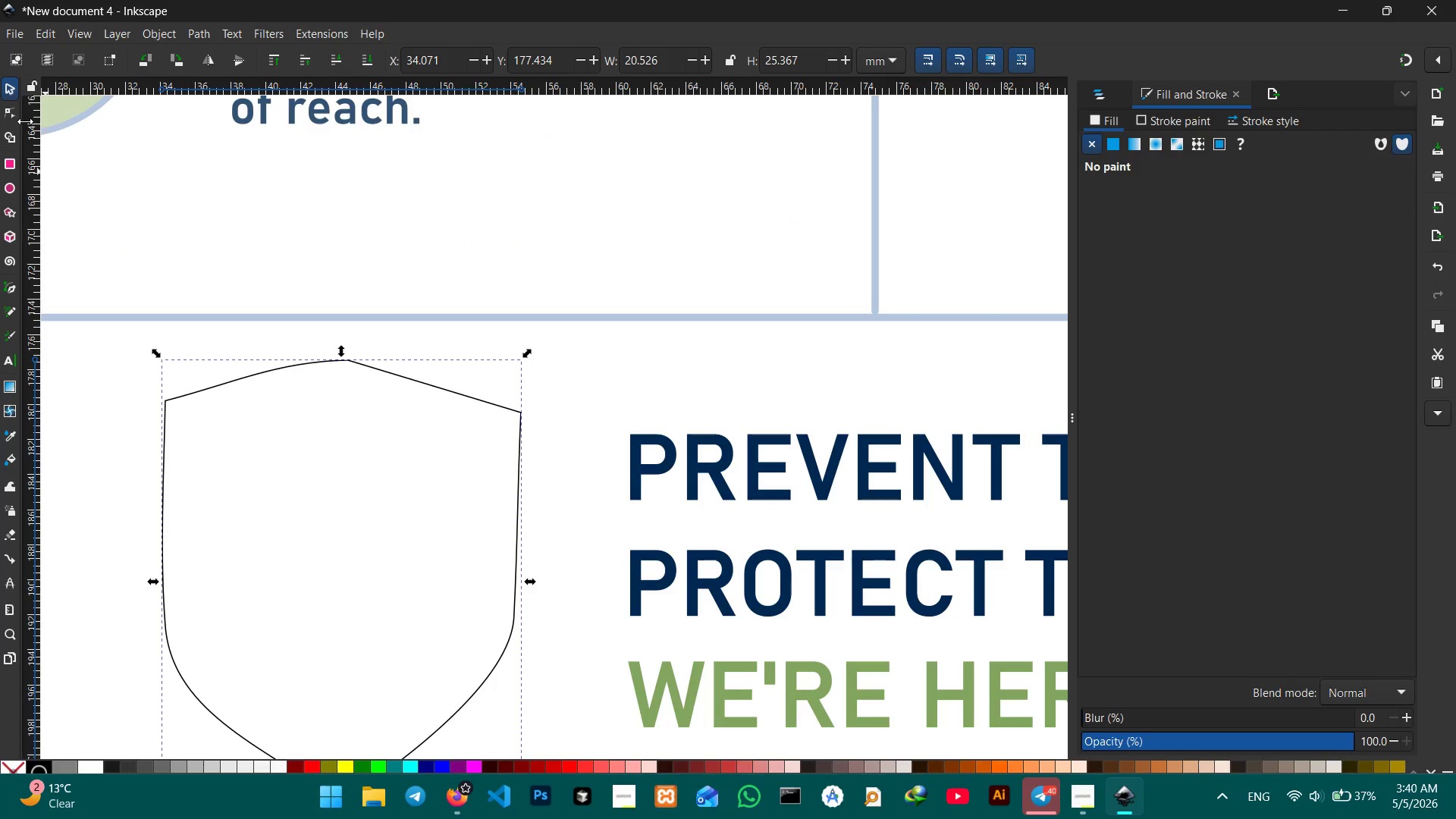 
left_click([6, 111])
 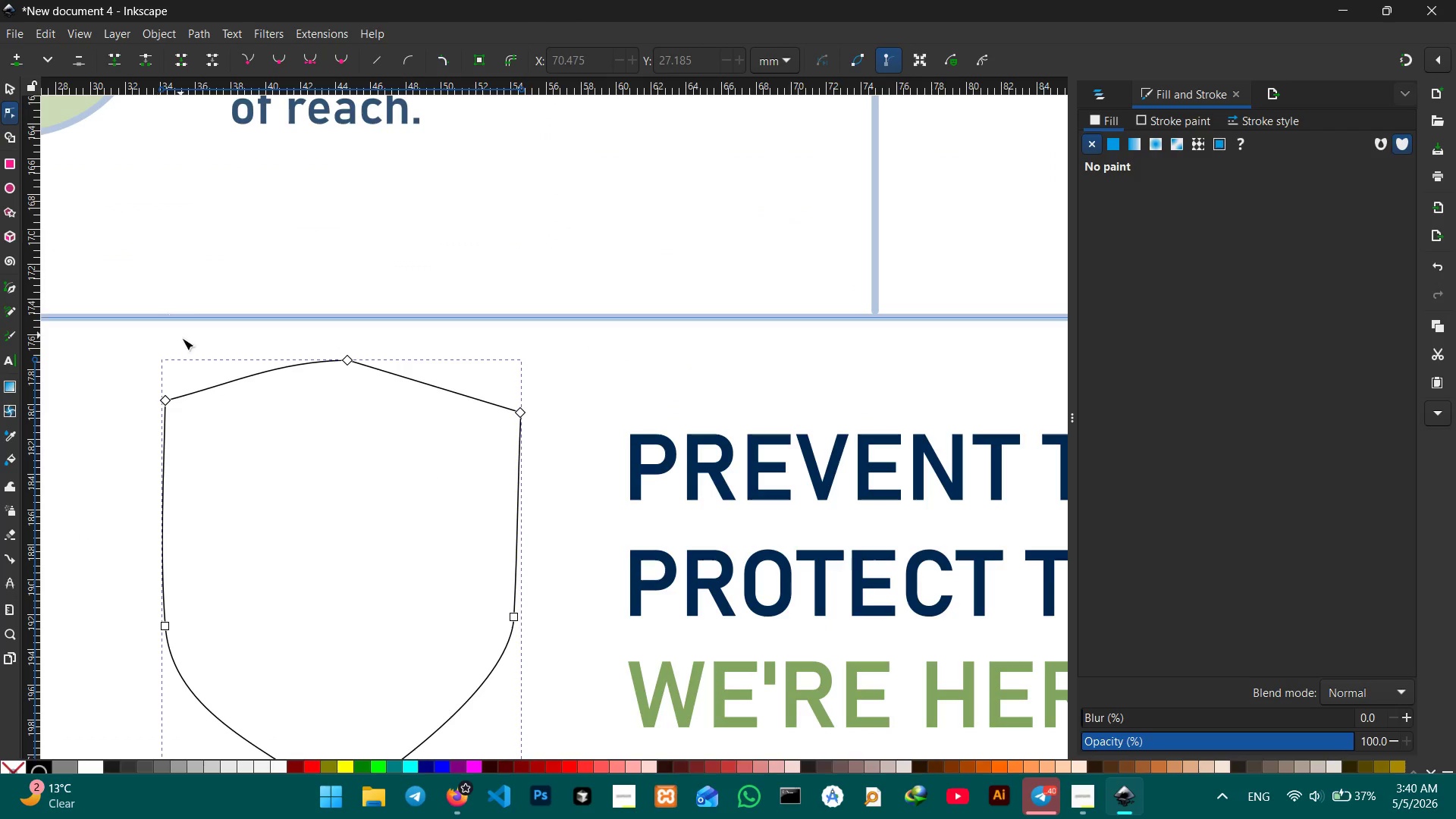 
wait(5.02)
 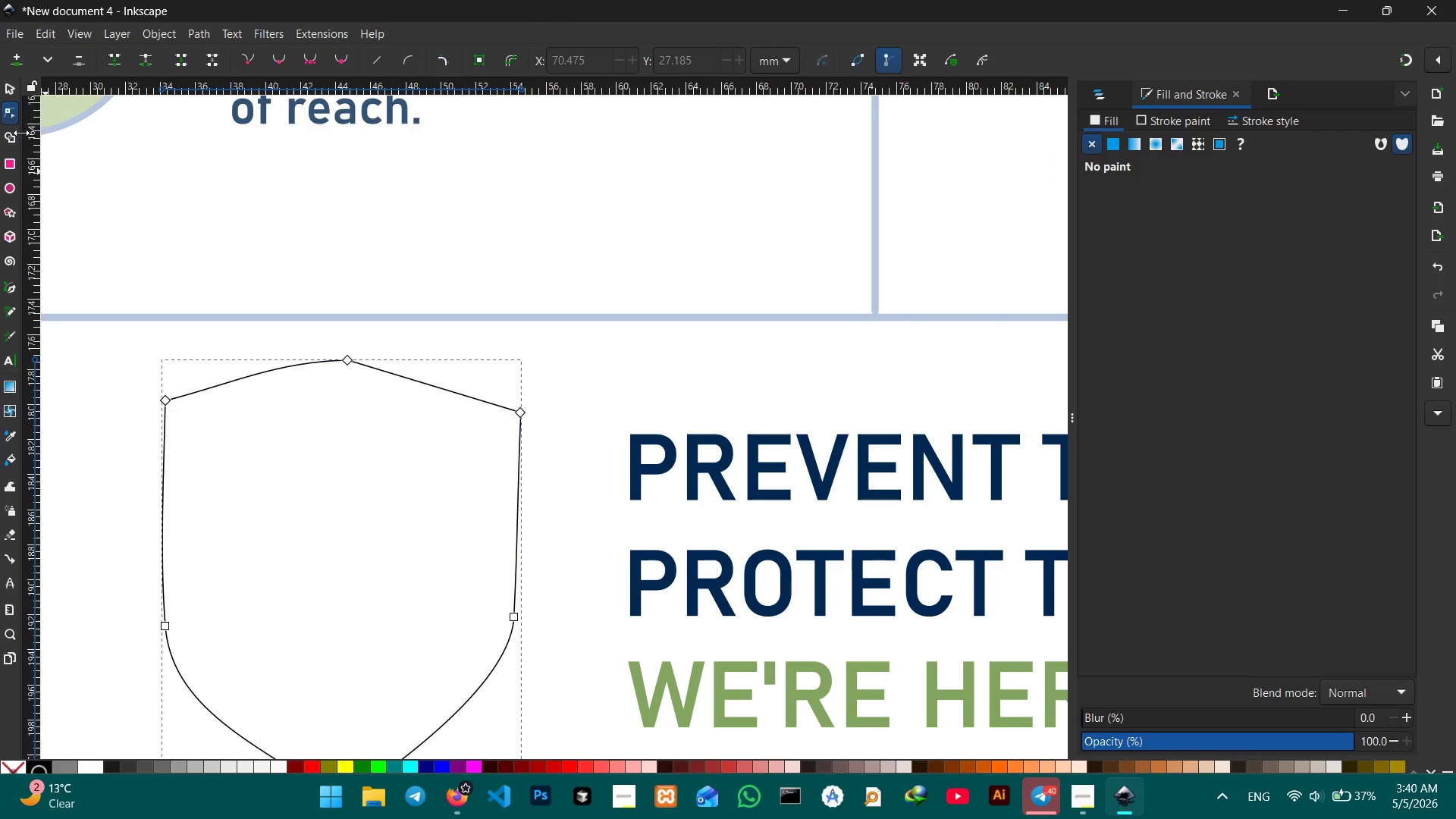 
left_click_drag(start_coordinate=[250, 374], to_coordinate=[262, 389])
 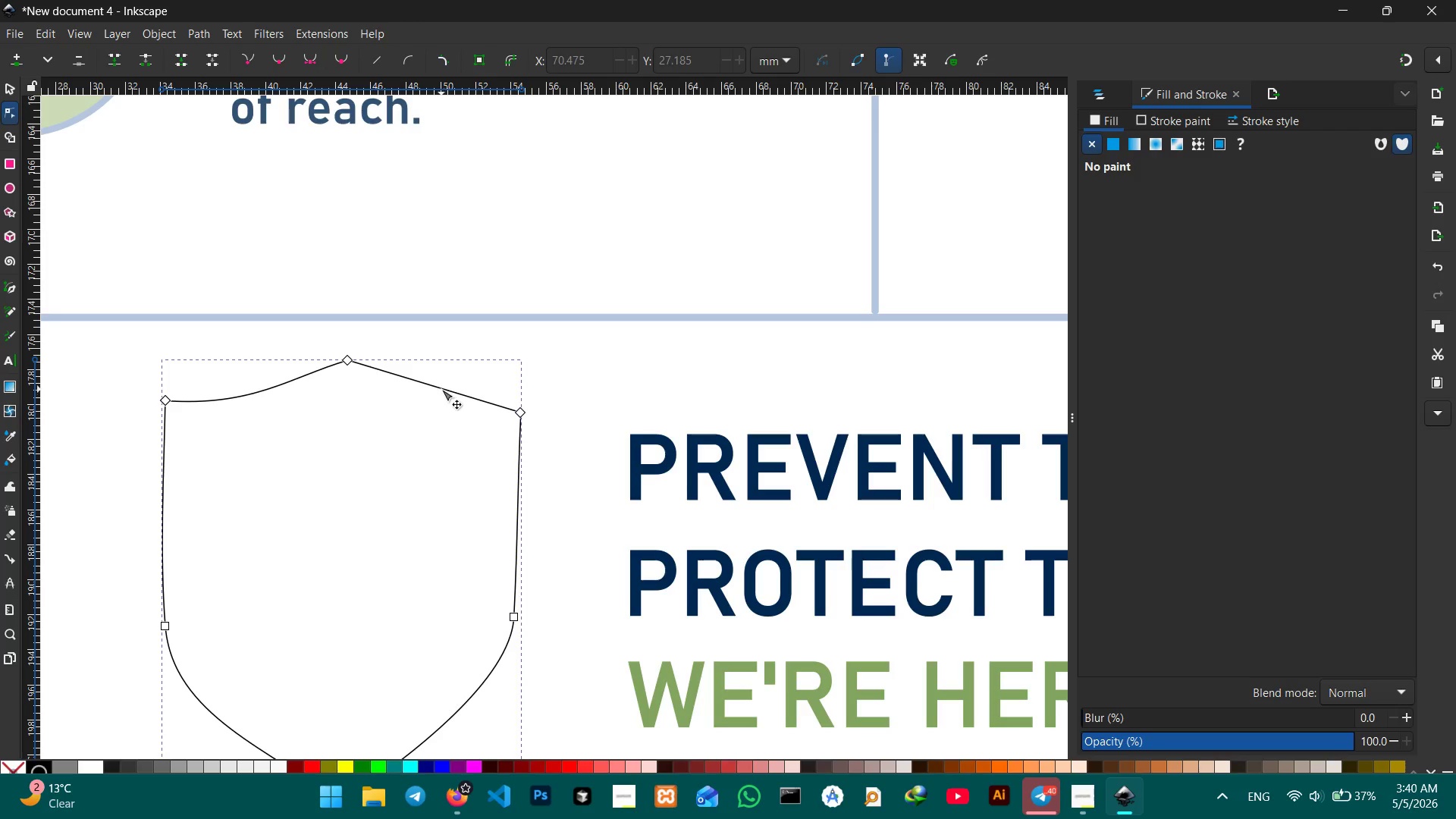 
left_click_drag(start_coordinate=[441, 389], to_coordinate=[427, 400])
 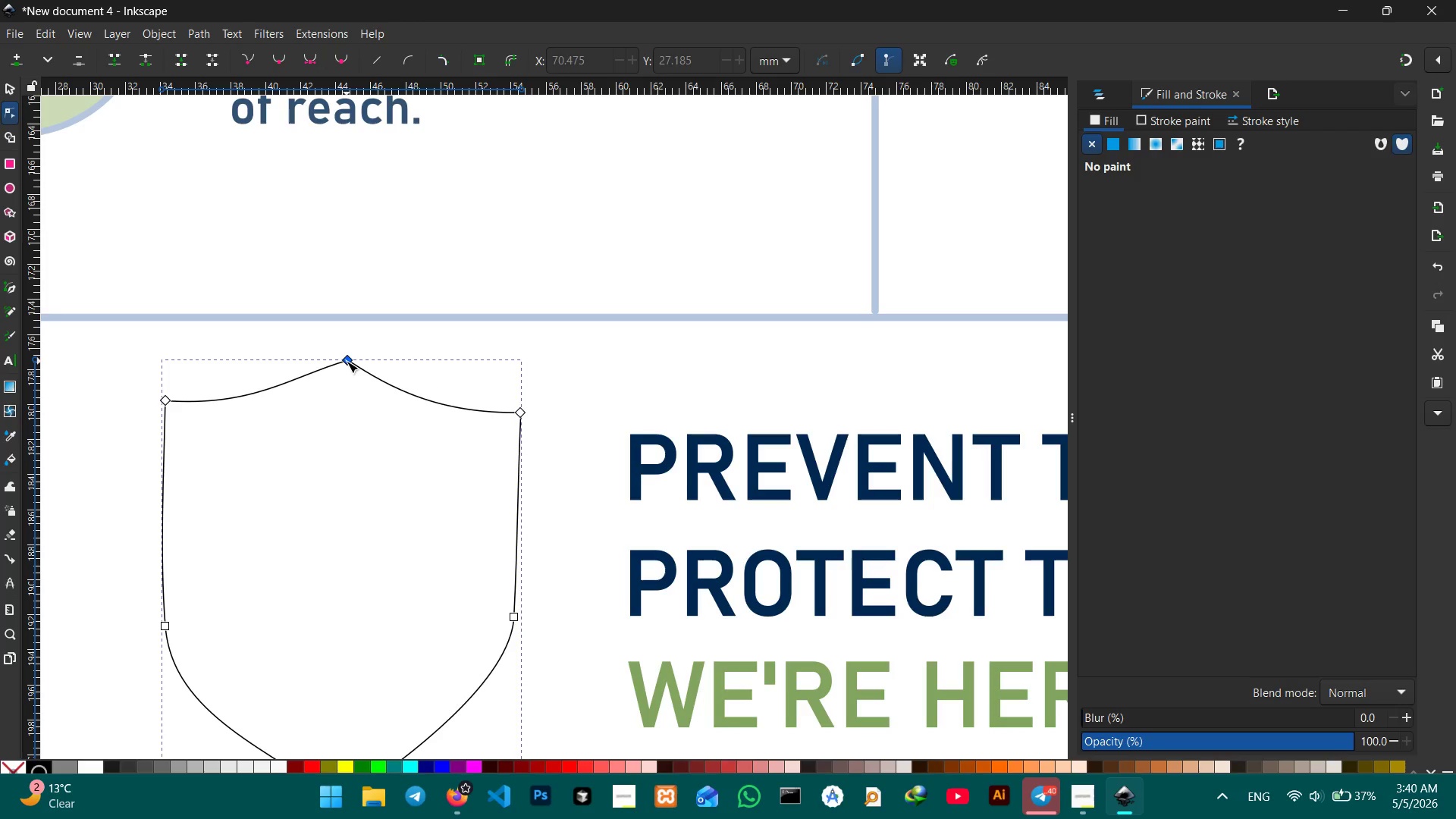 
left_click_drag(start_coordinate=[347, 361], to_coordinate=[336, 359])
 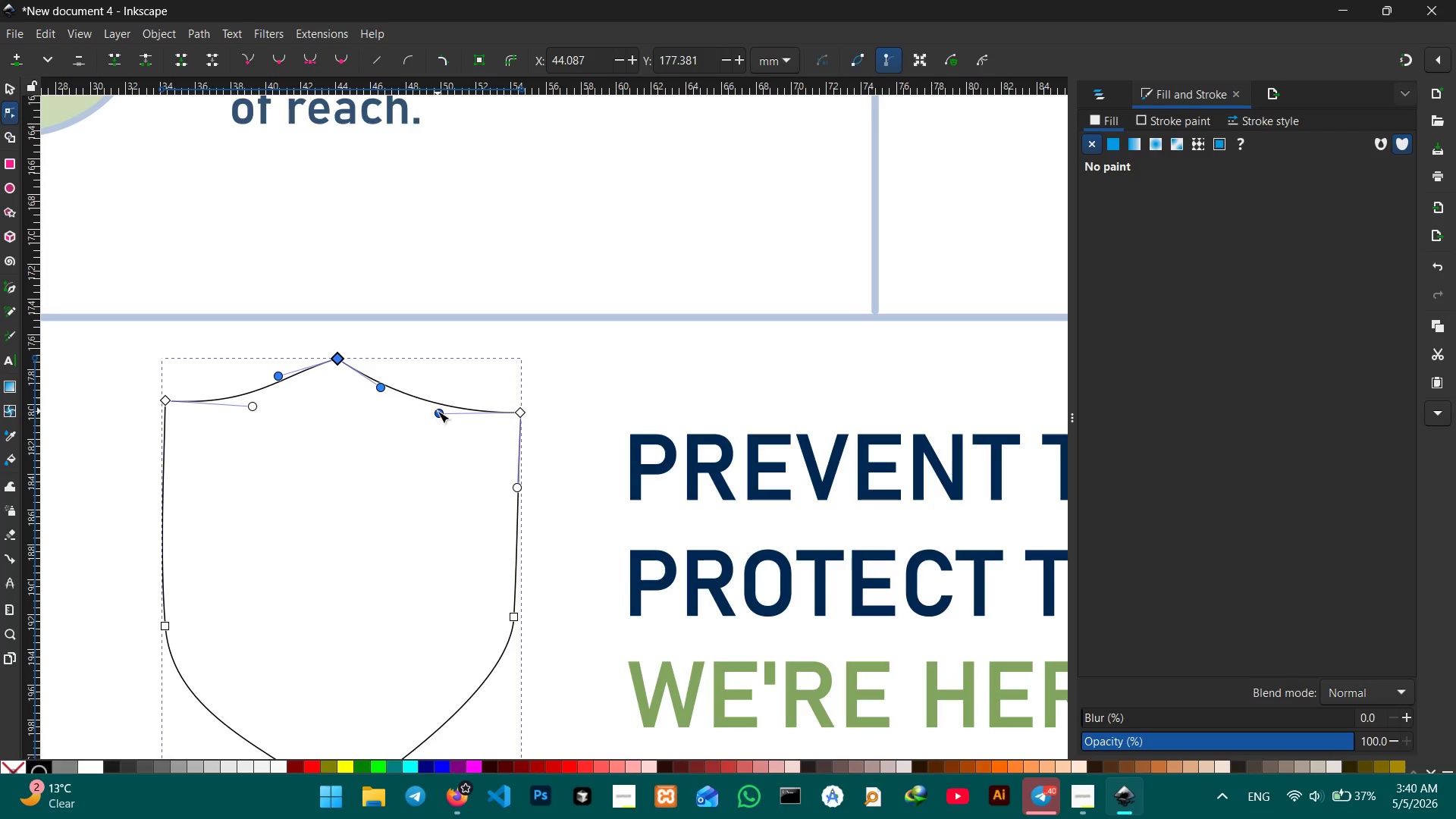 
left_click_drag(start_coordinate=[438, 412], to_coordinate=[441, 406])
 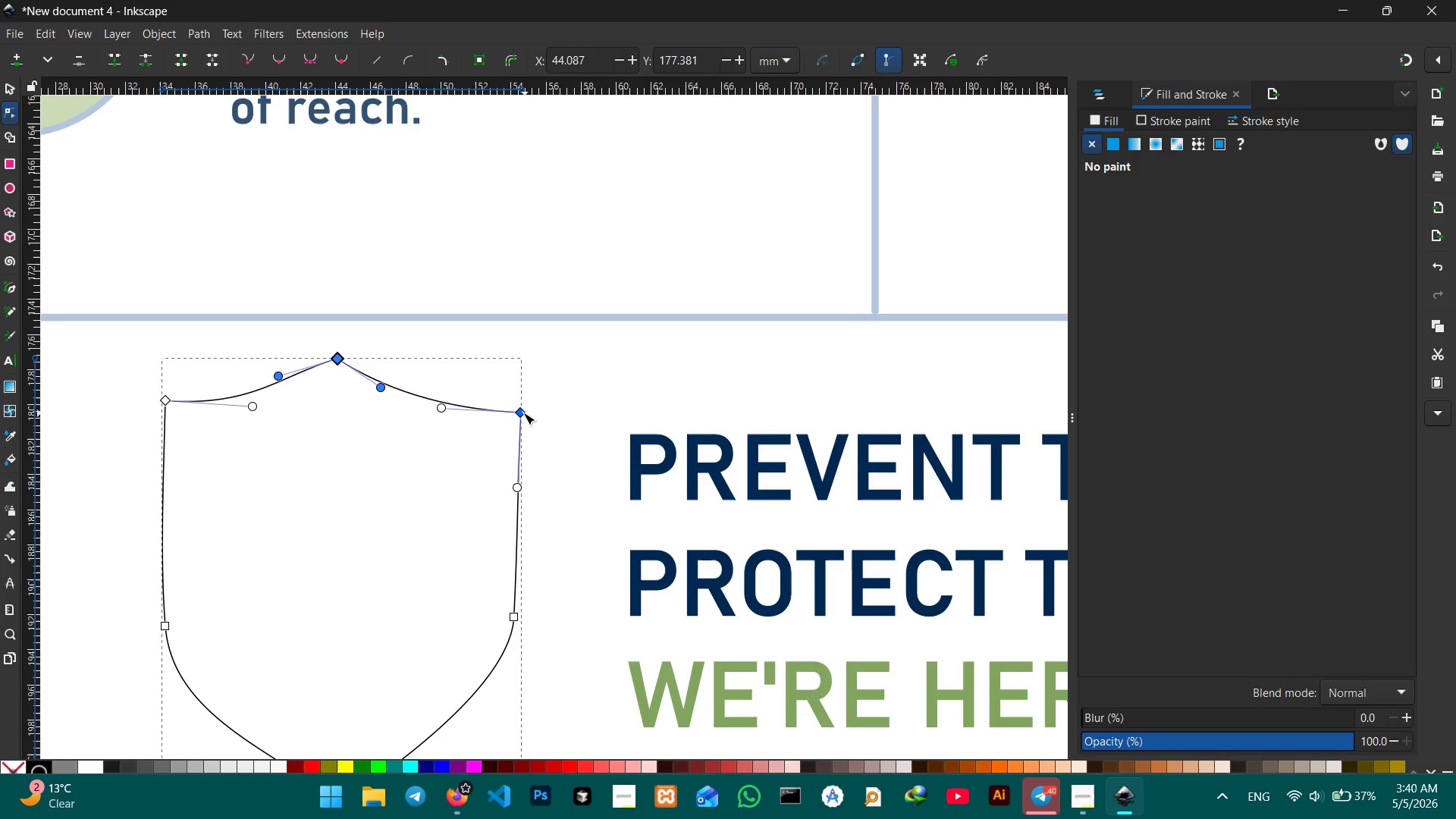 
left_click_drag(start_coordinate=[522, 413], to_coordinate=[519, 404])
 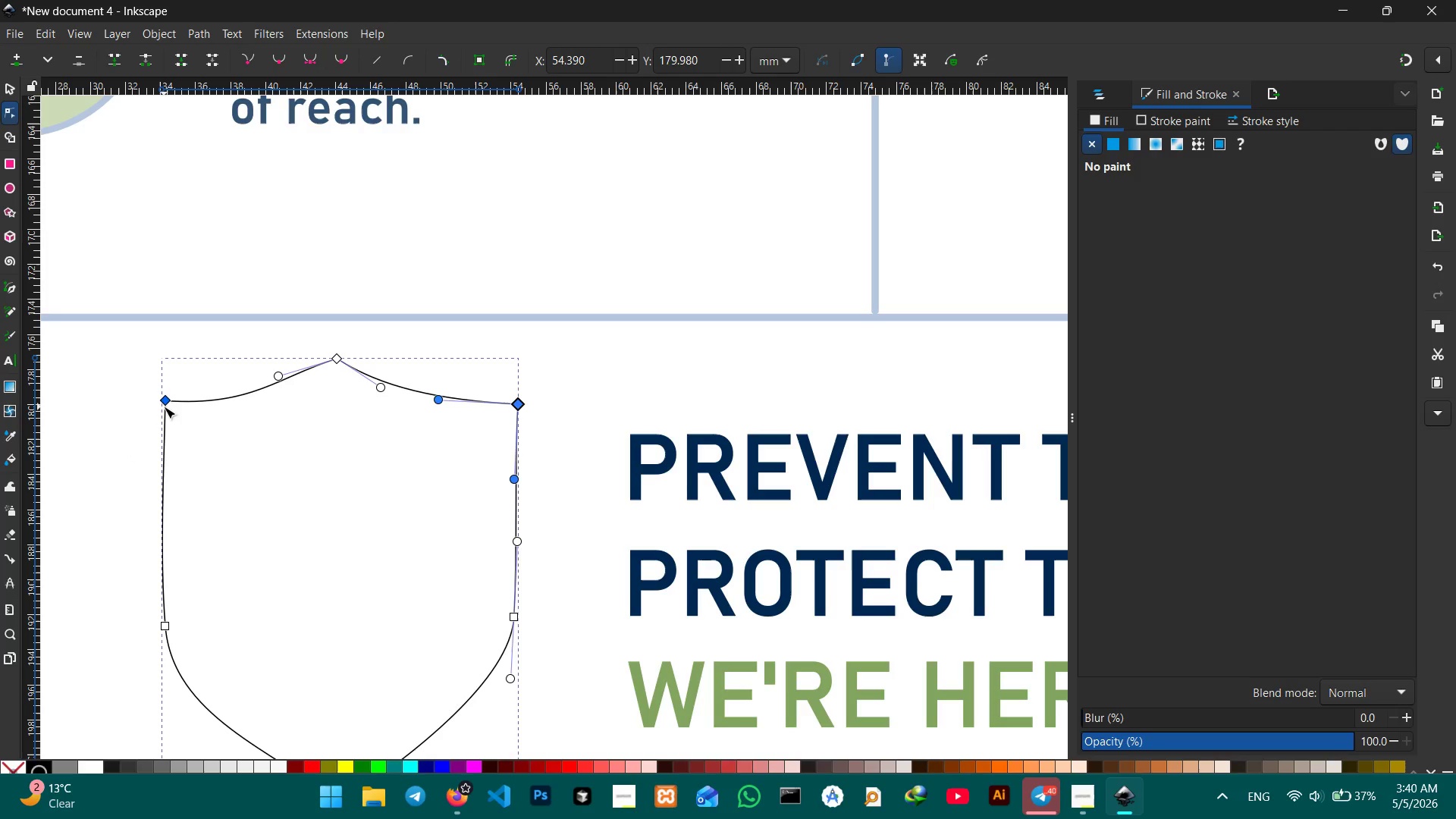 
left_click_drag(start_coordinate=[164, 406], to_coordinate=[160, 405])
 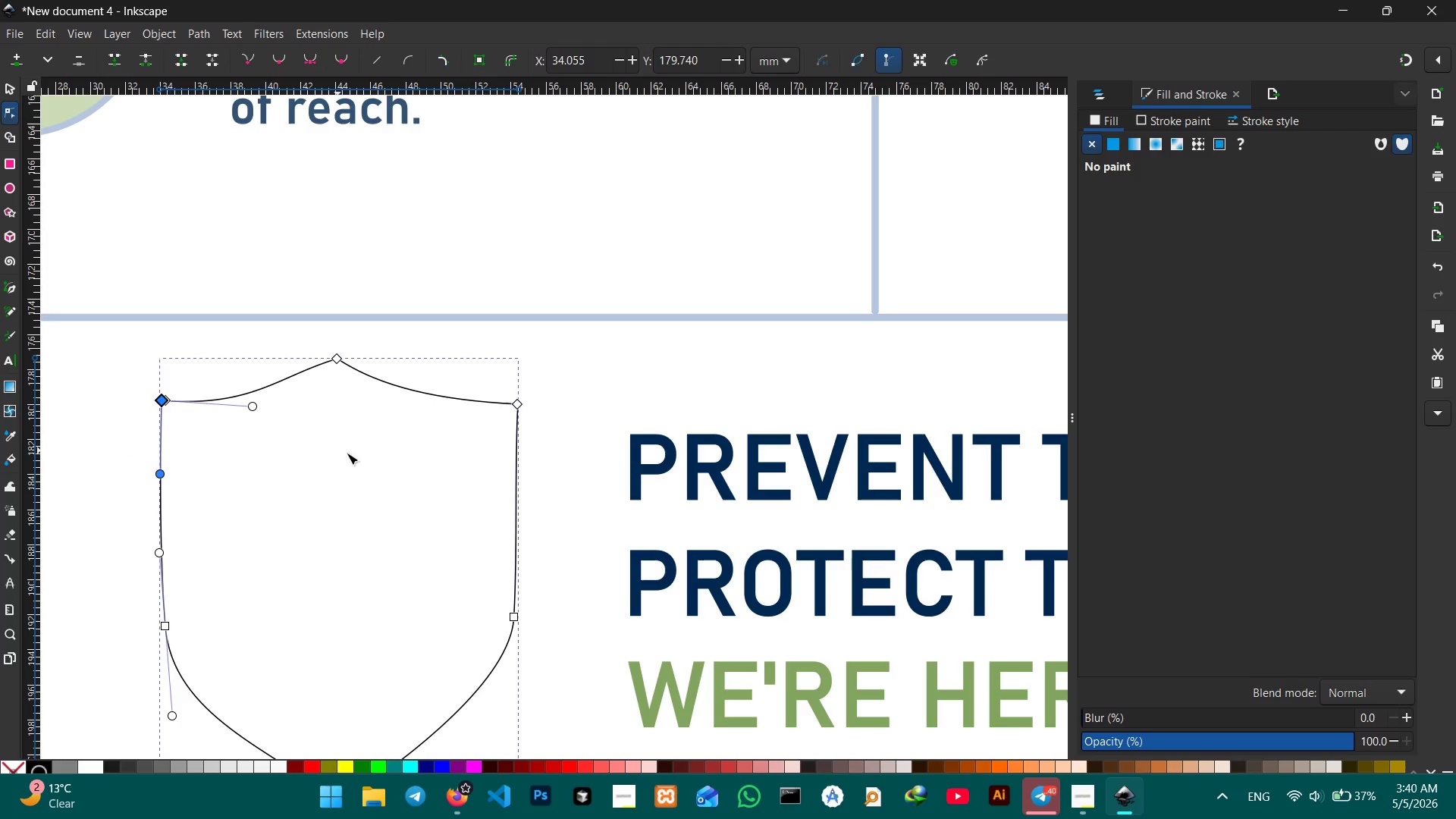 
scroll: coordinate [350, 453], scroll_direction: down, amount: 2.0
 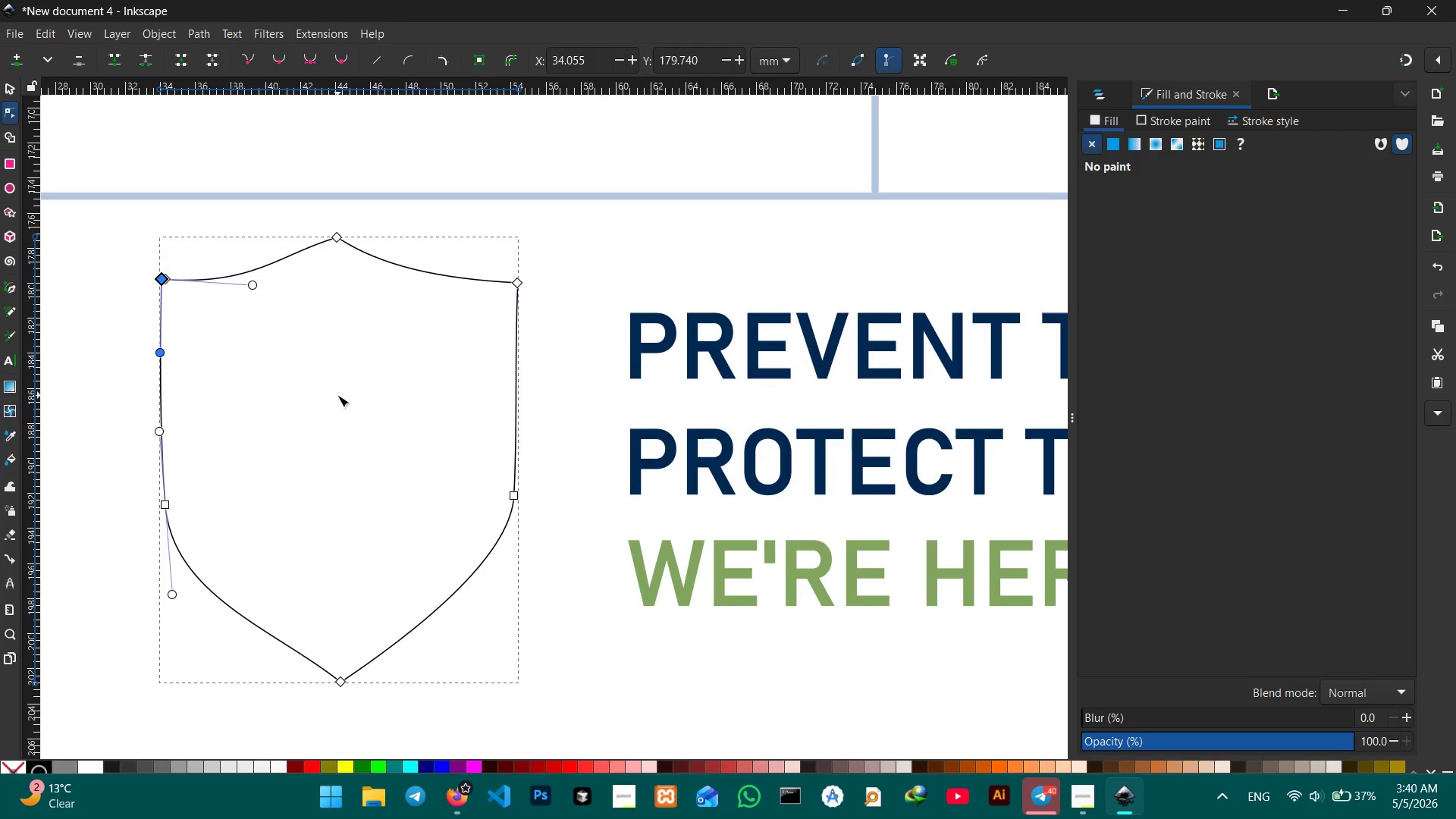 
scroll: coordinate [337, 395], scroll_direction: up, amount: 1.0
 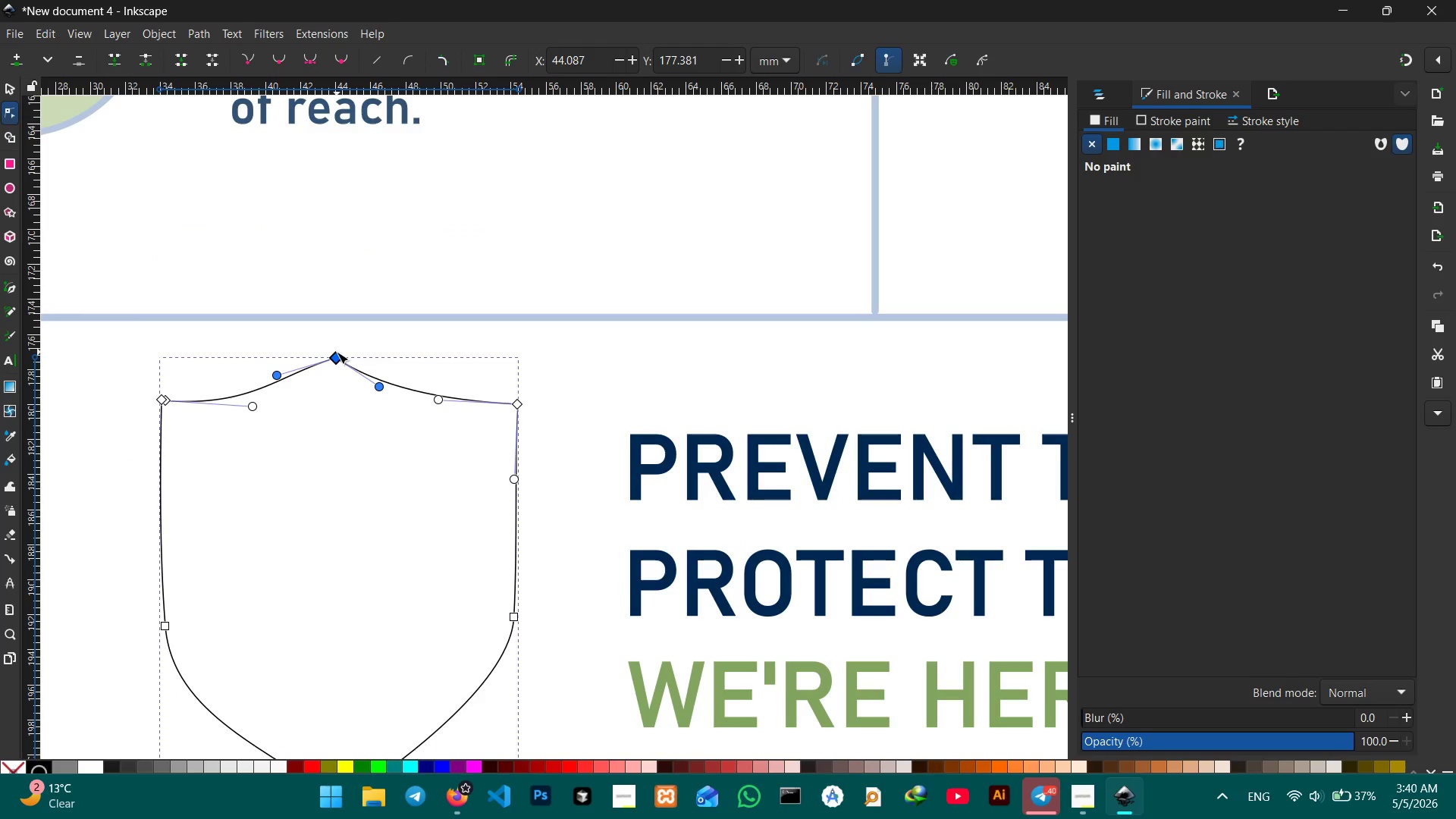 
scroll: coordinate [337, 352], scroll_direction: down, amount: 2.0
 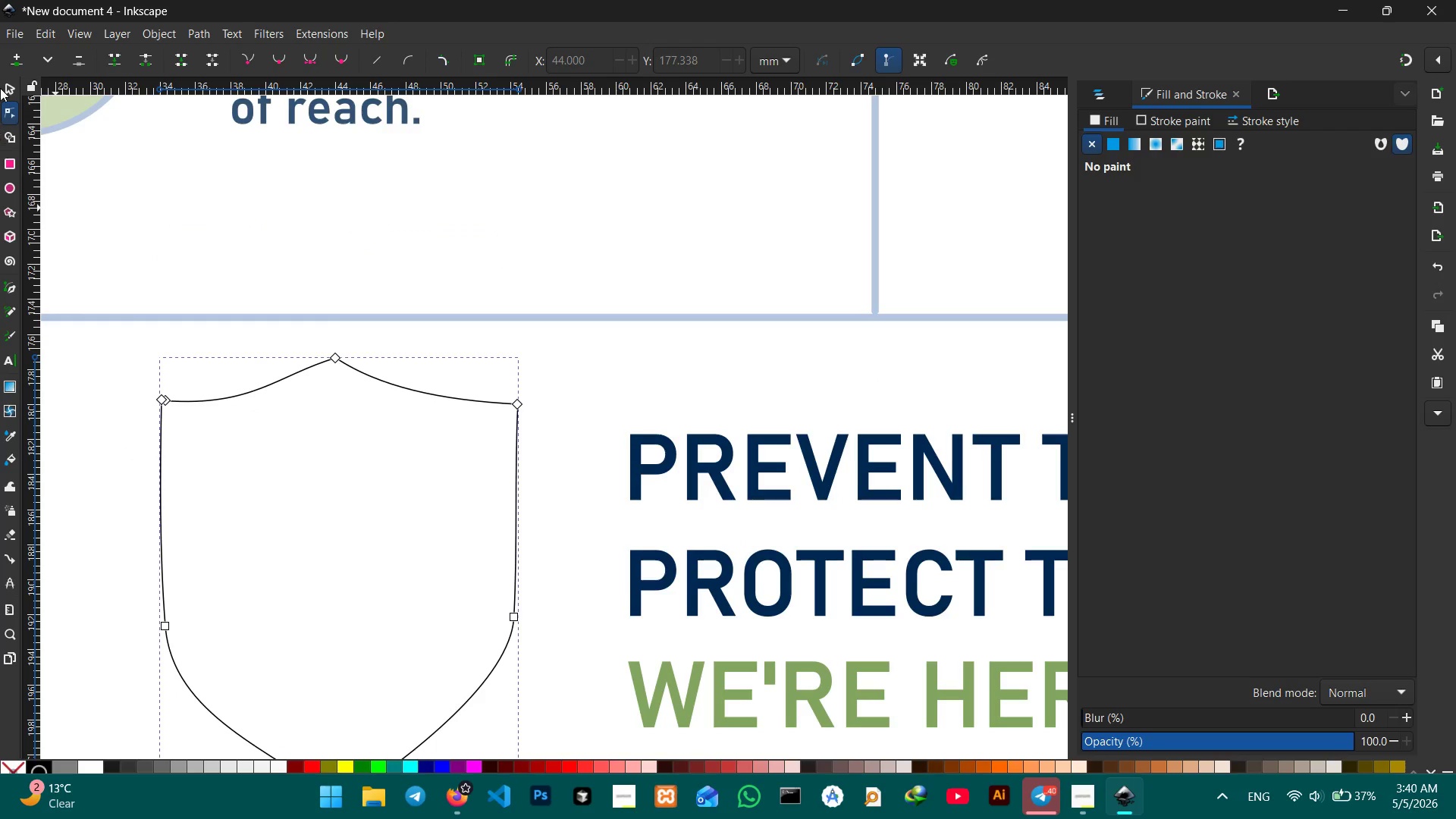 
left_click([2, 86])
 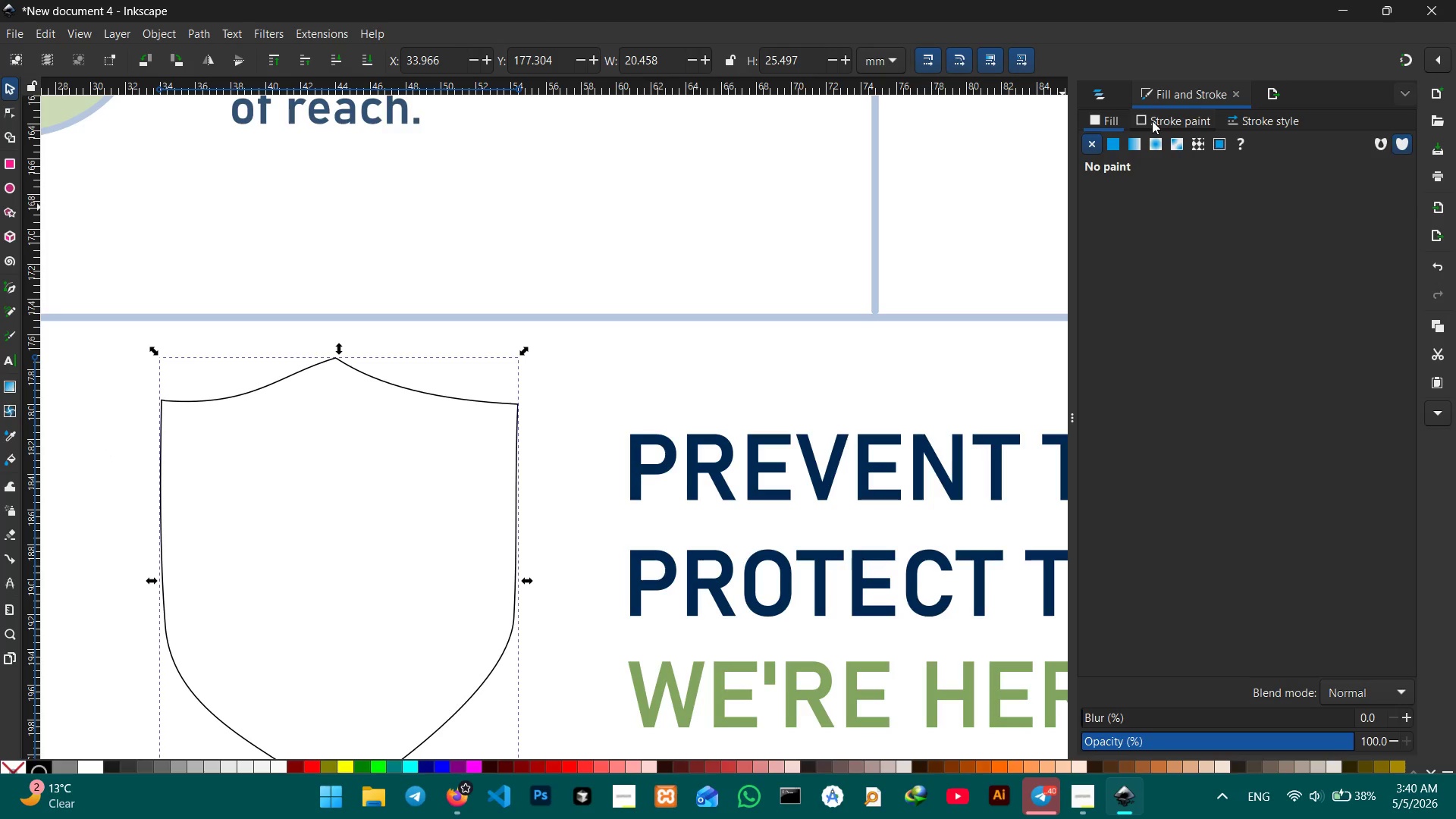 
left_click([1152, 121])
 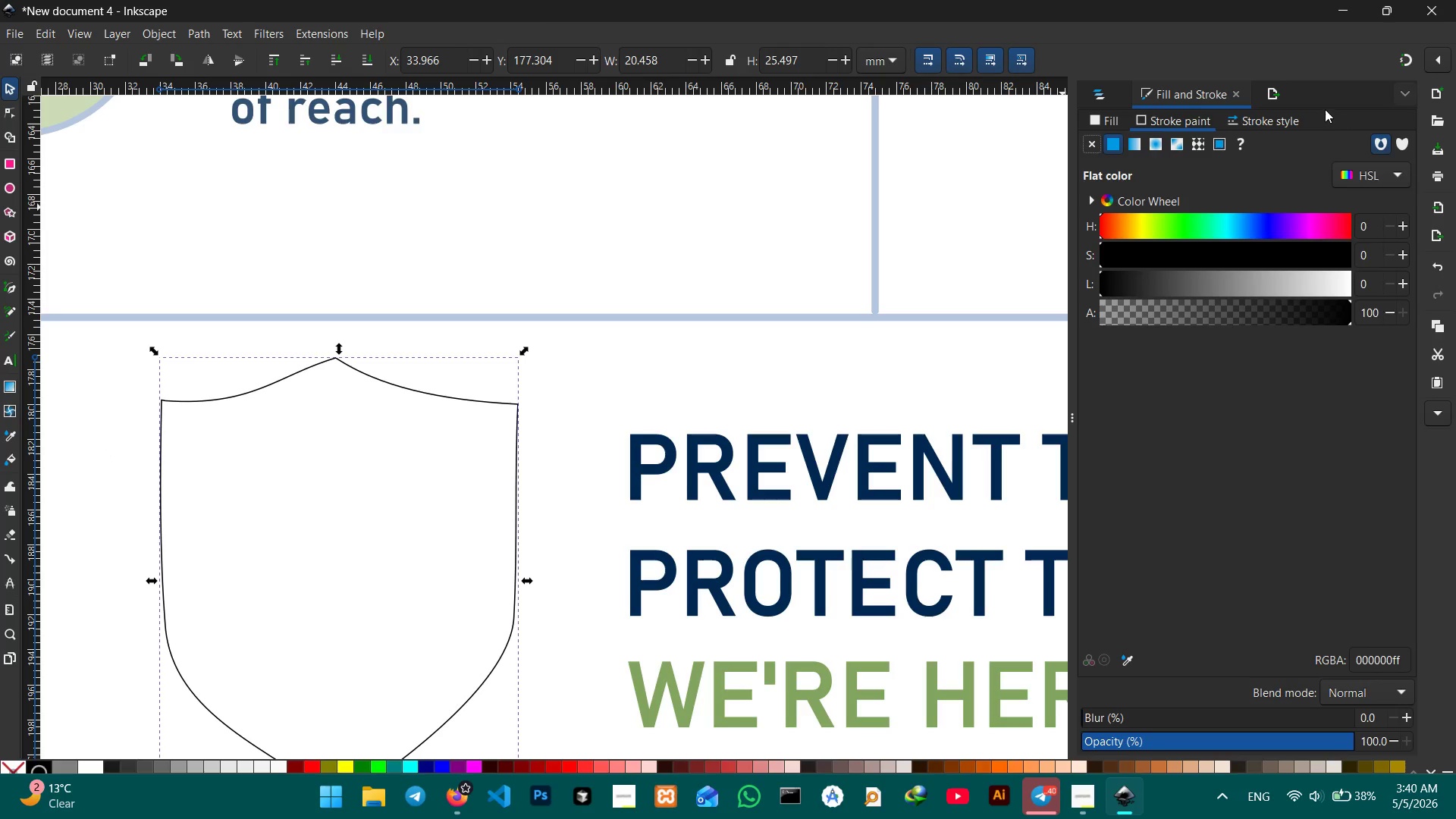 
left_click([1289, 117])
 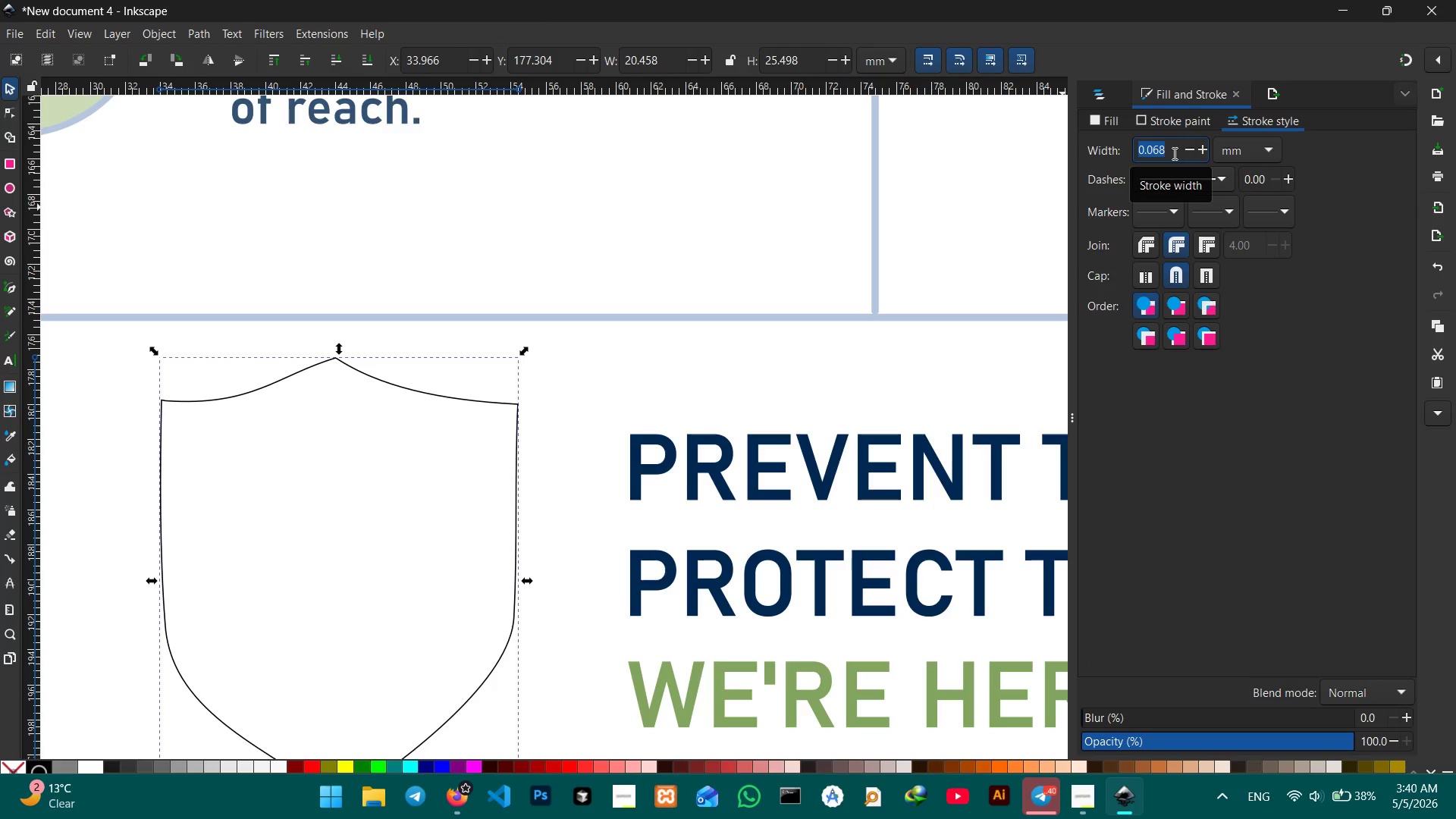 
key(Numpad4)
 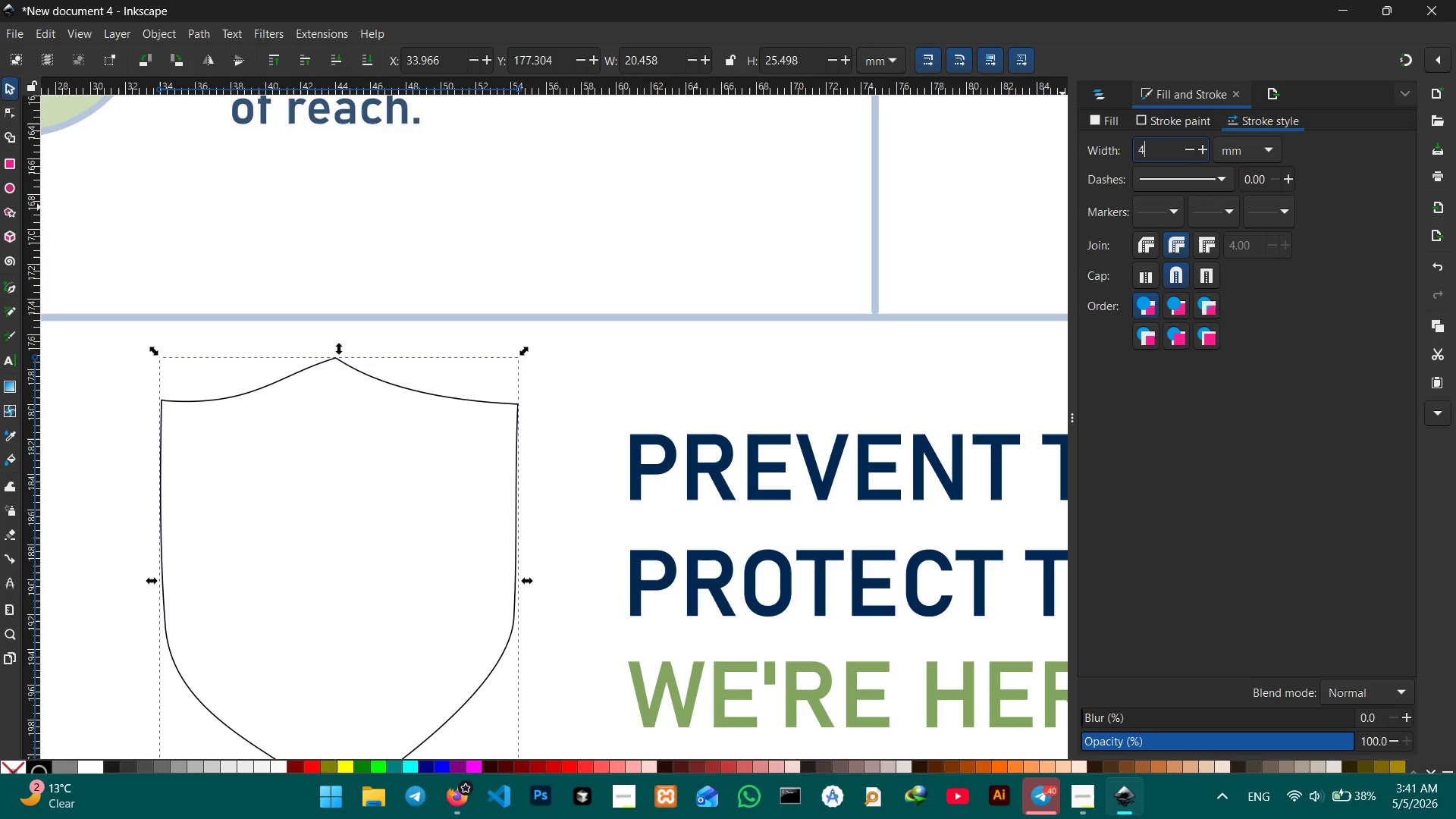 
key(NumpadDecimal)
 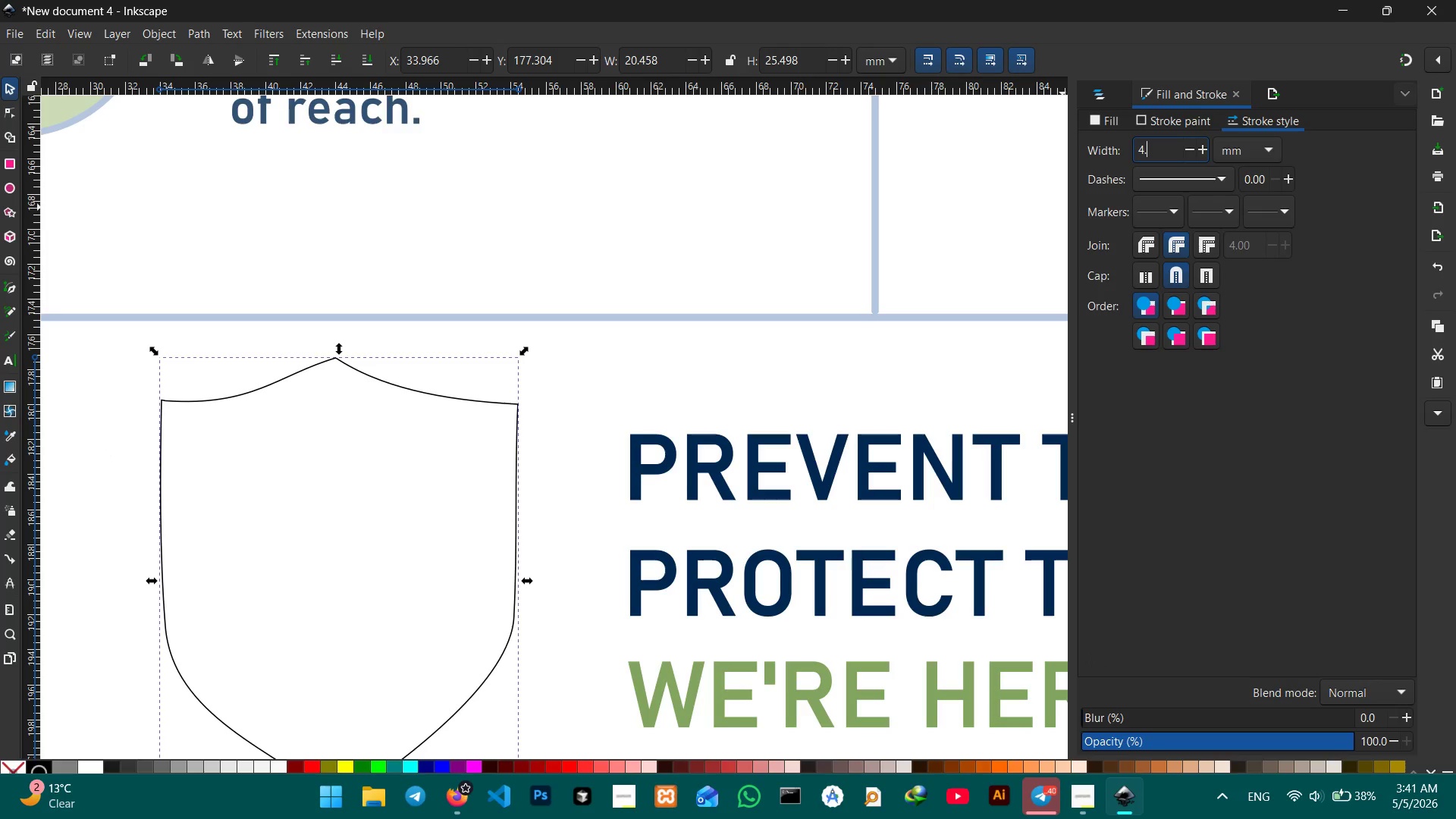 
key(Numpad0)
 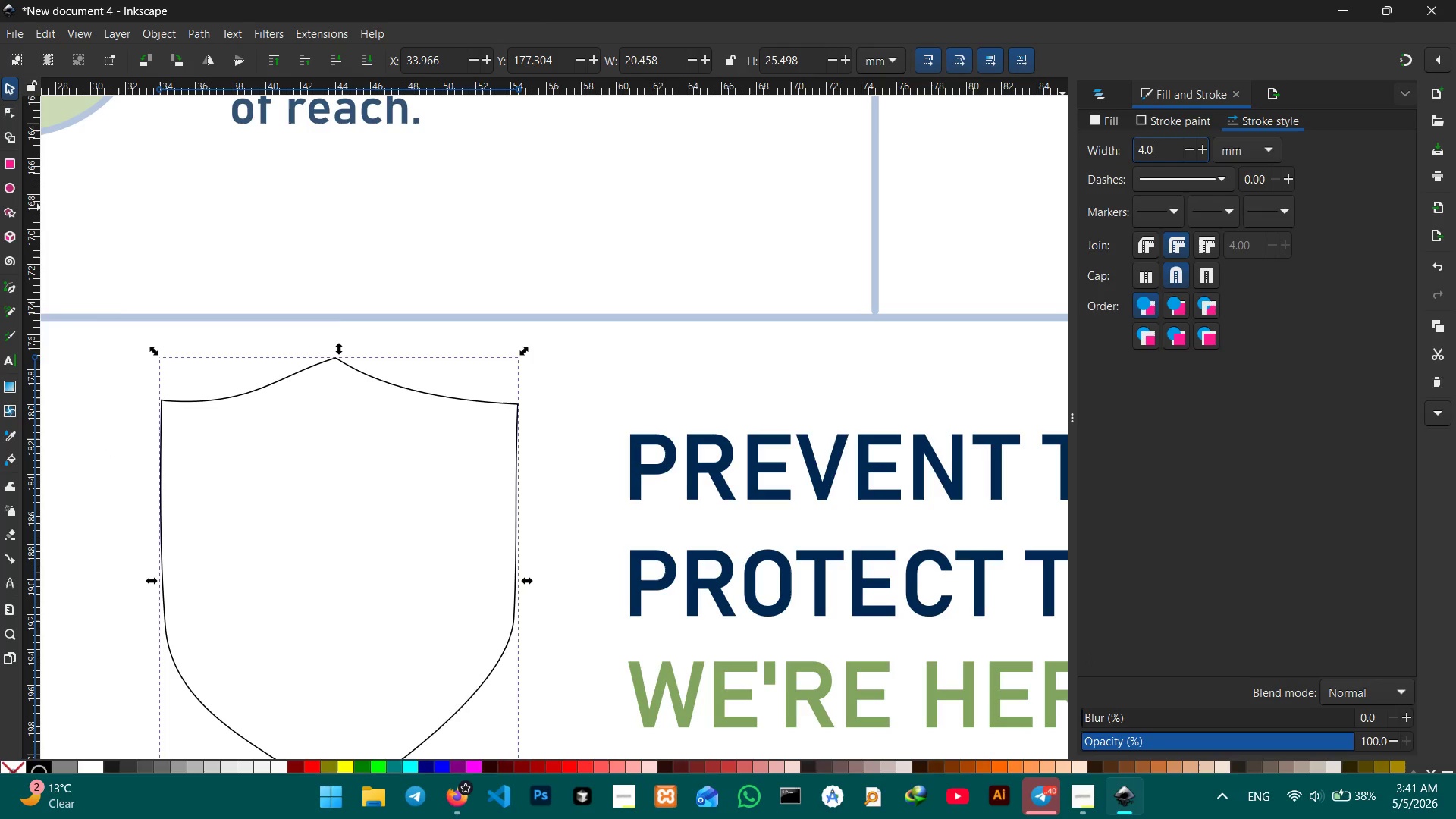 
key(Enter)
 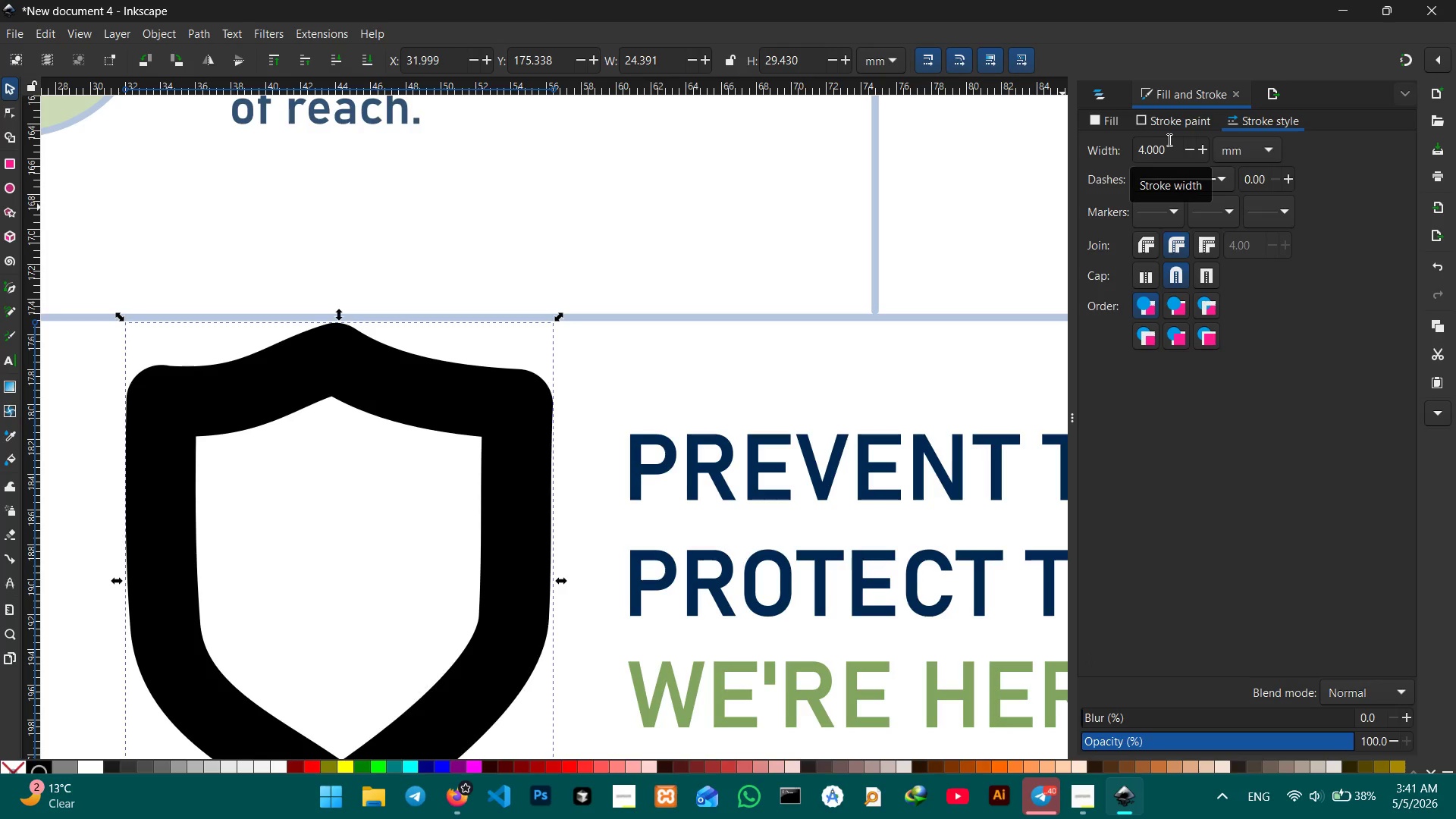 
left_click([1194, 152])
 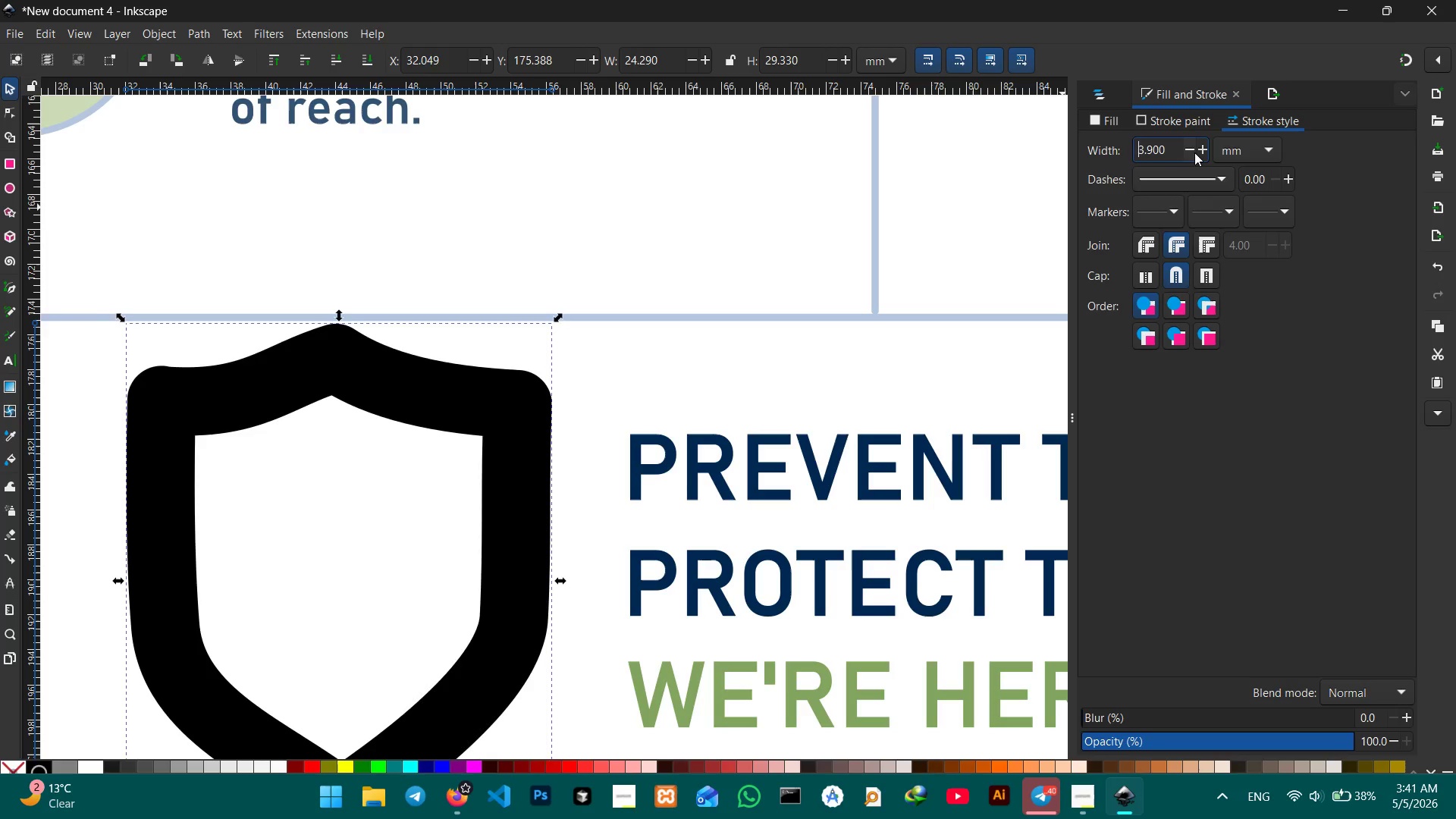 
double_click([1194, 152])
 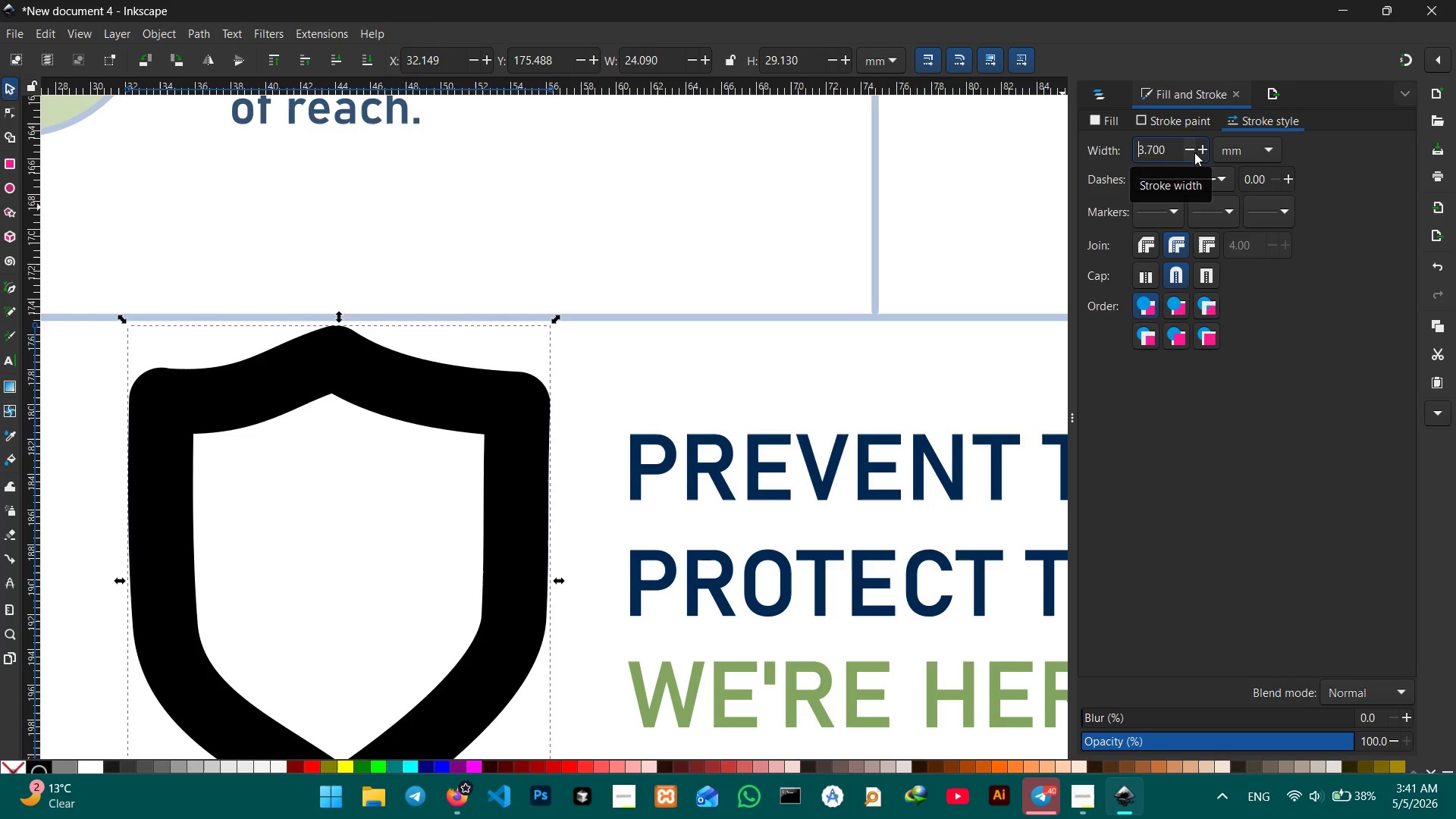 
triple_click([1194, 152])
 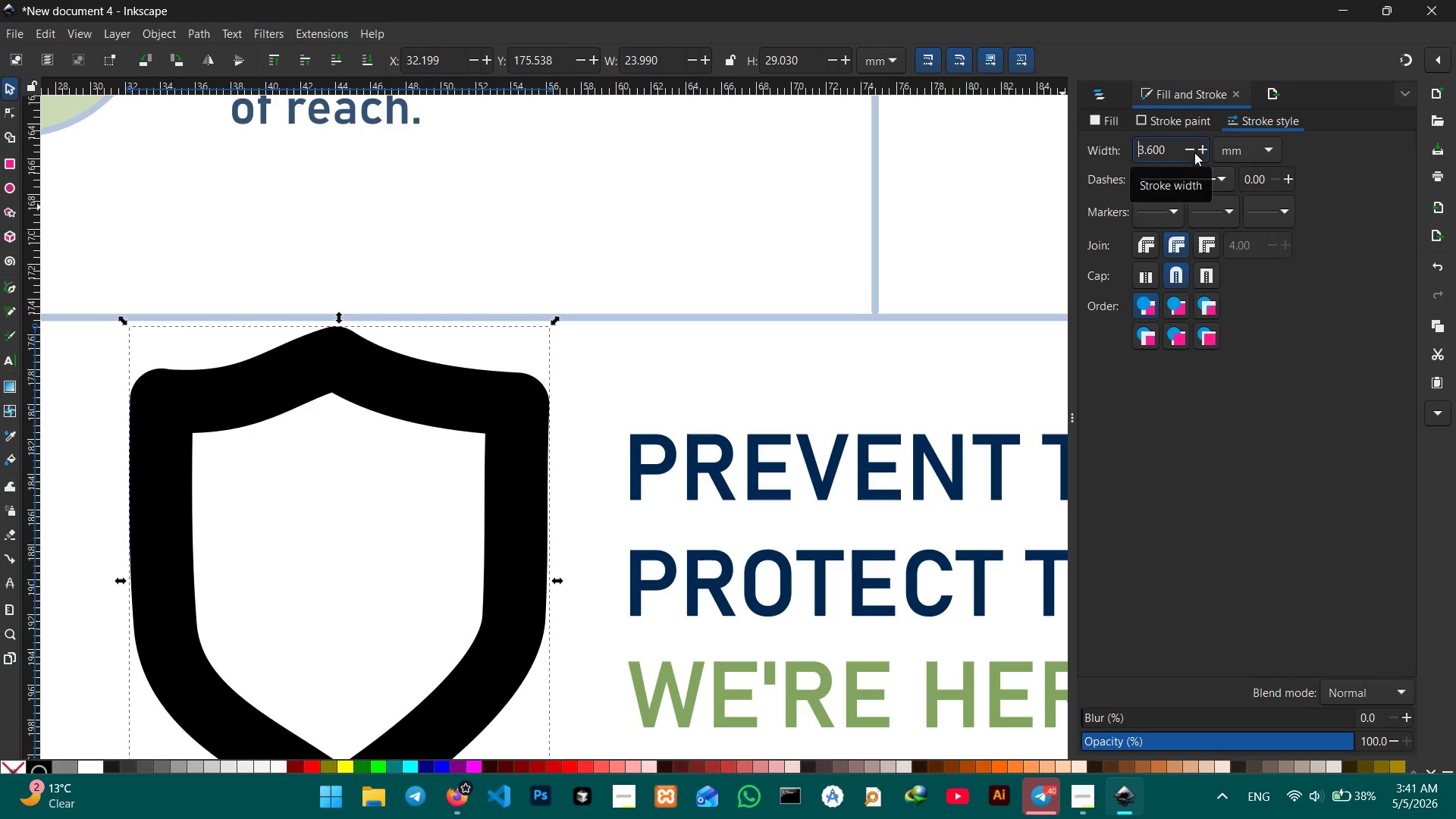 
triple_click([1194, 152])
 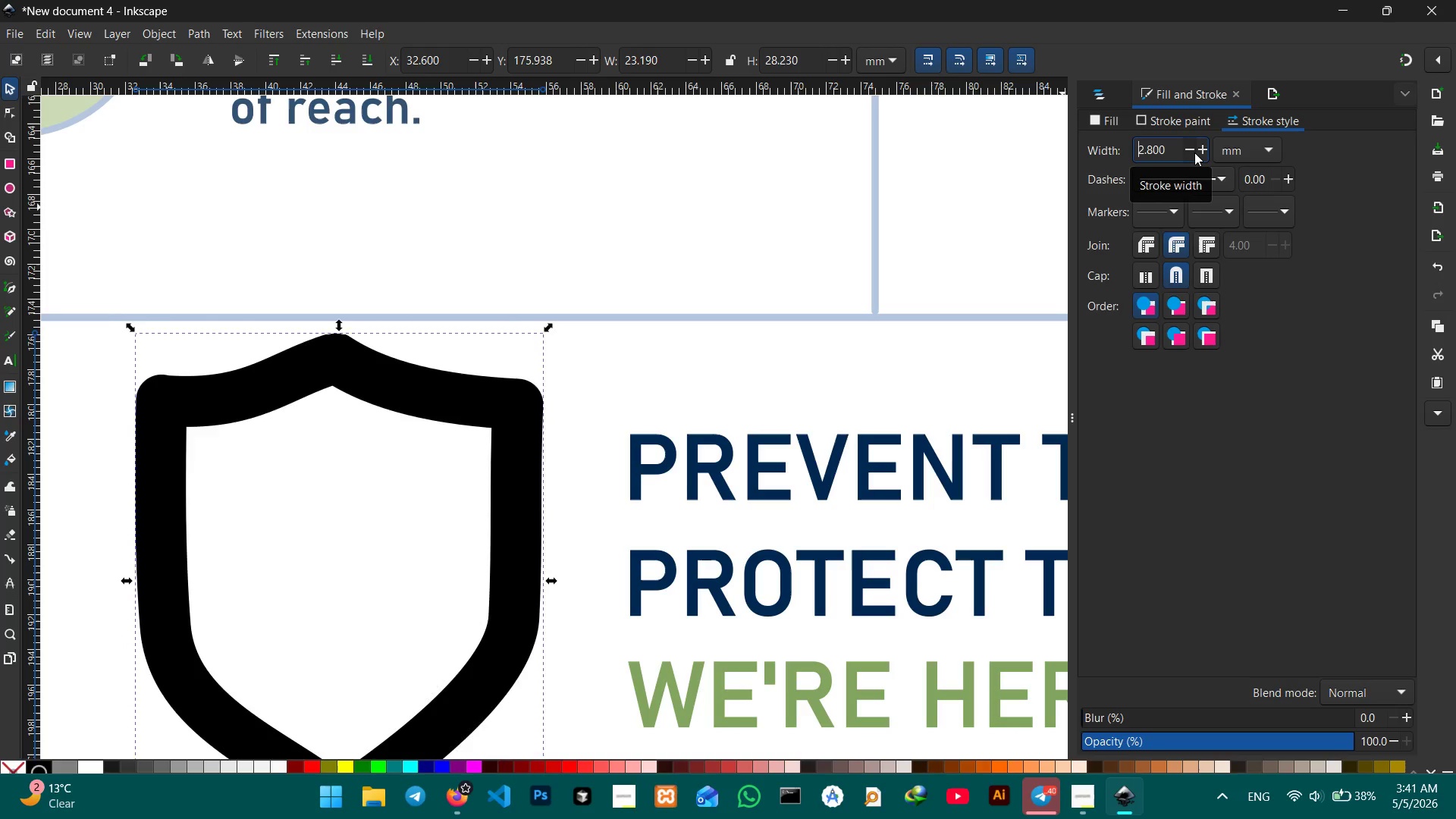 
triple_click([1194, 152])
 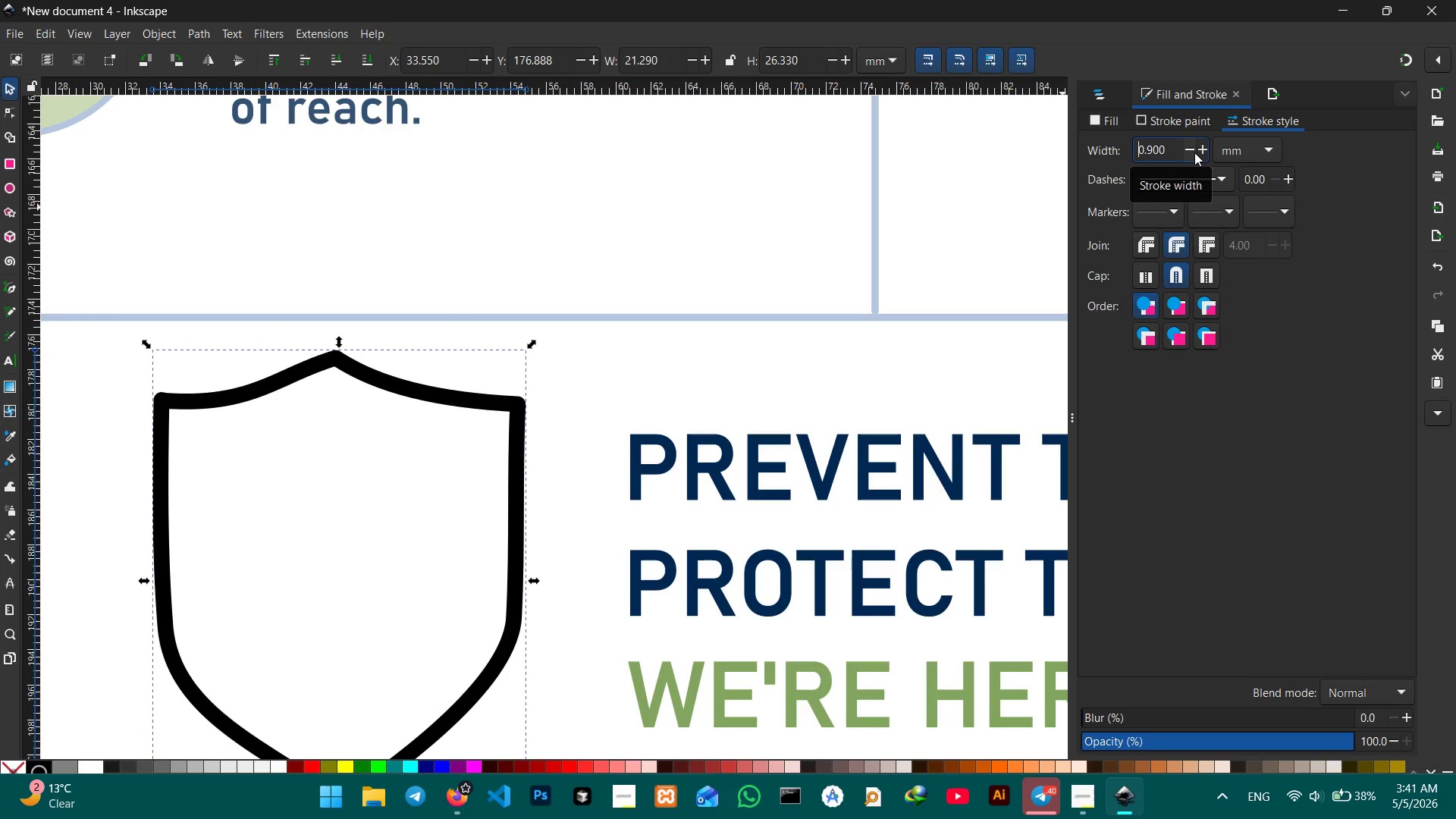 
left_click([1194, 152])
 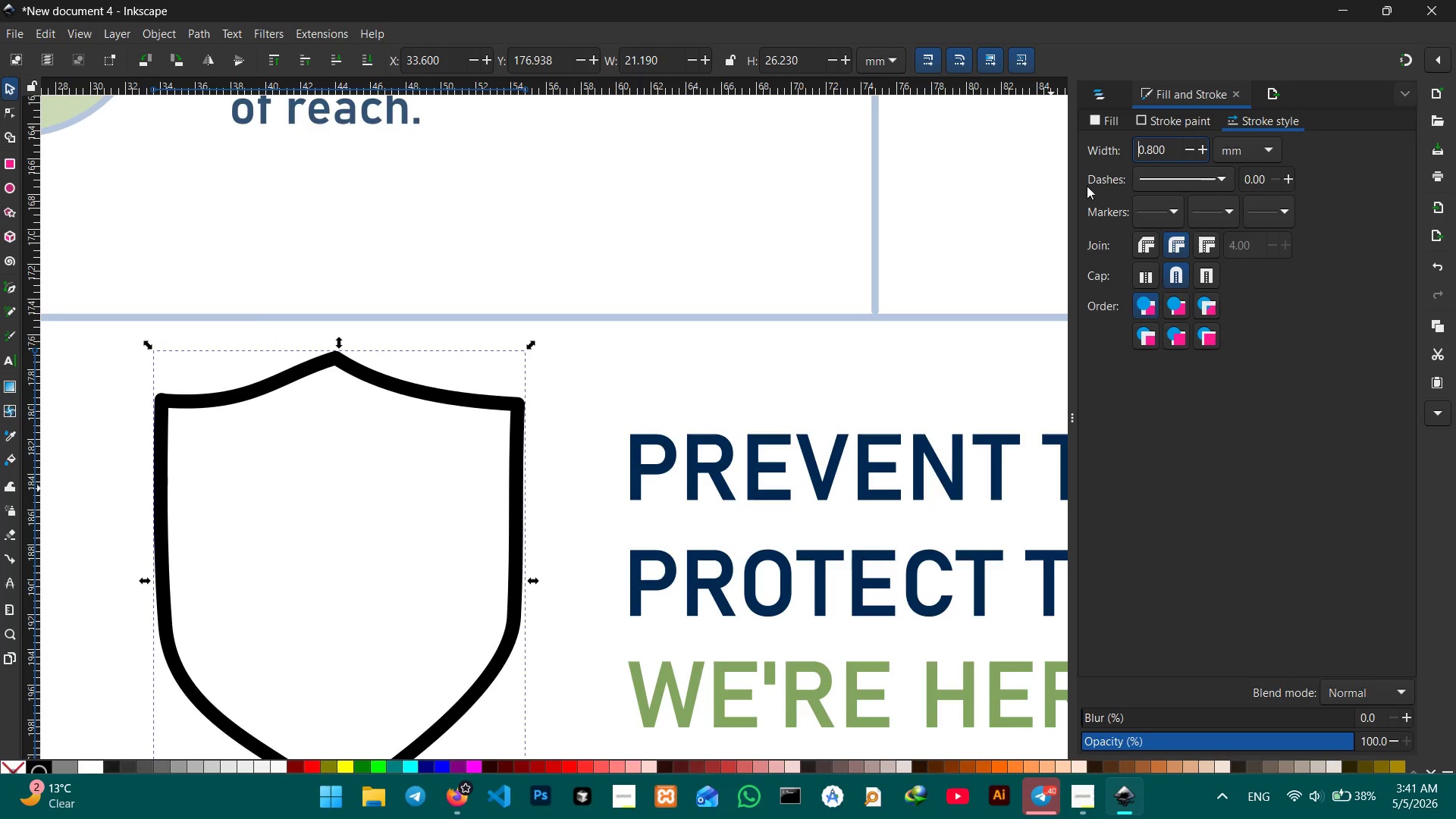 
left_click([1152, 118])
 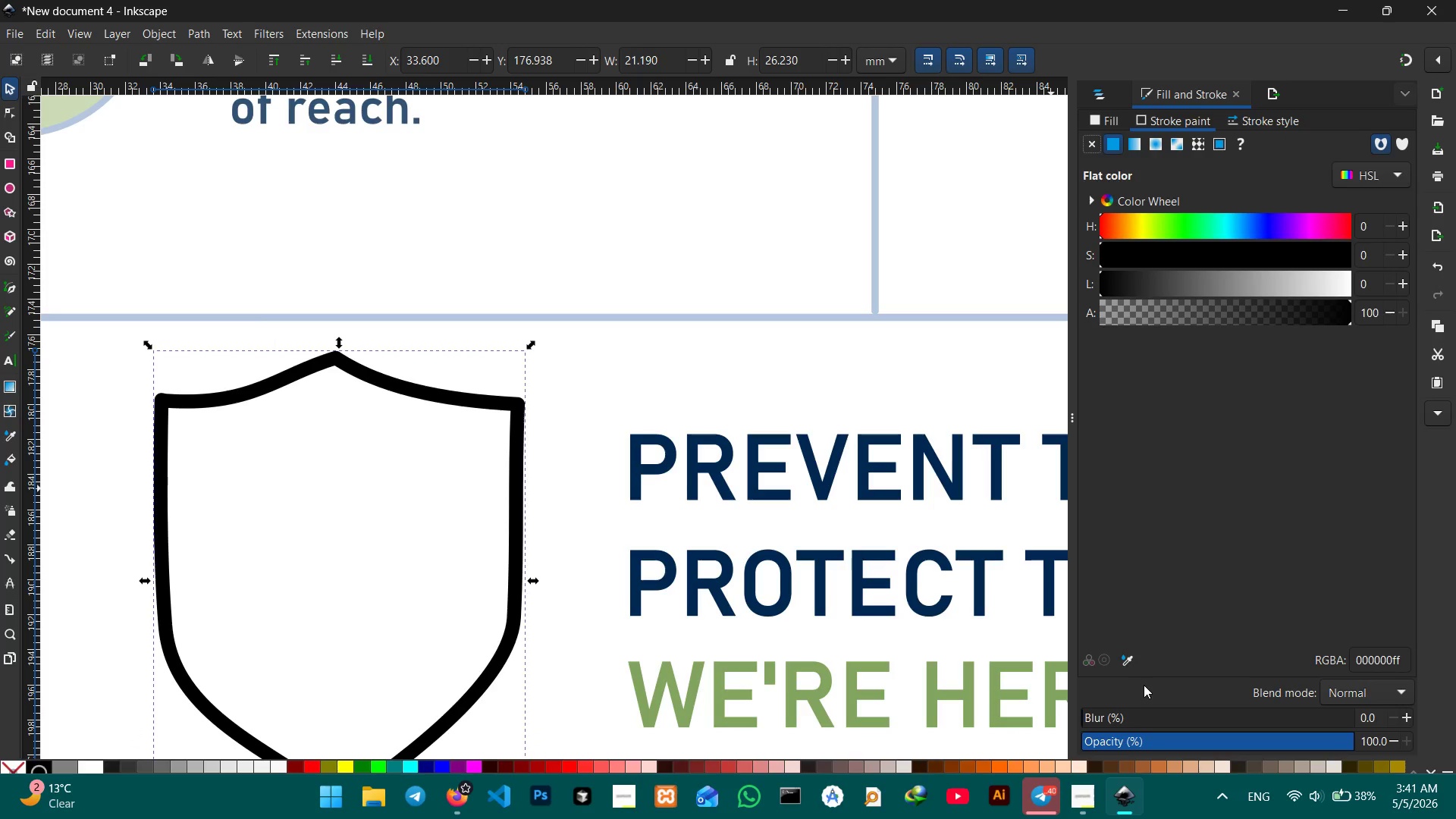 
left_click([1123, 660])
 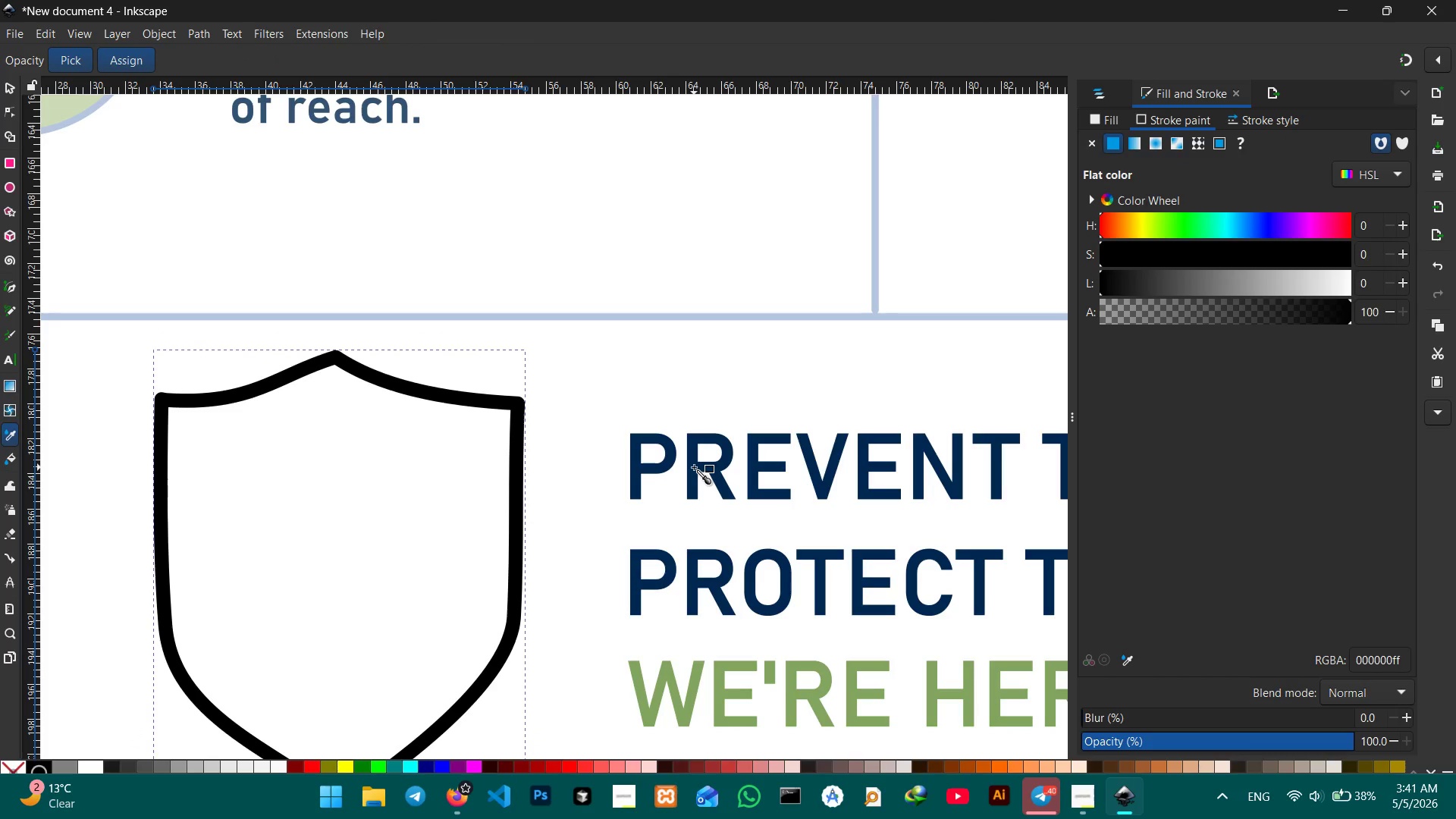 
left_click([694, 467])
 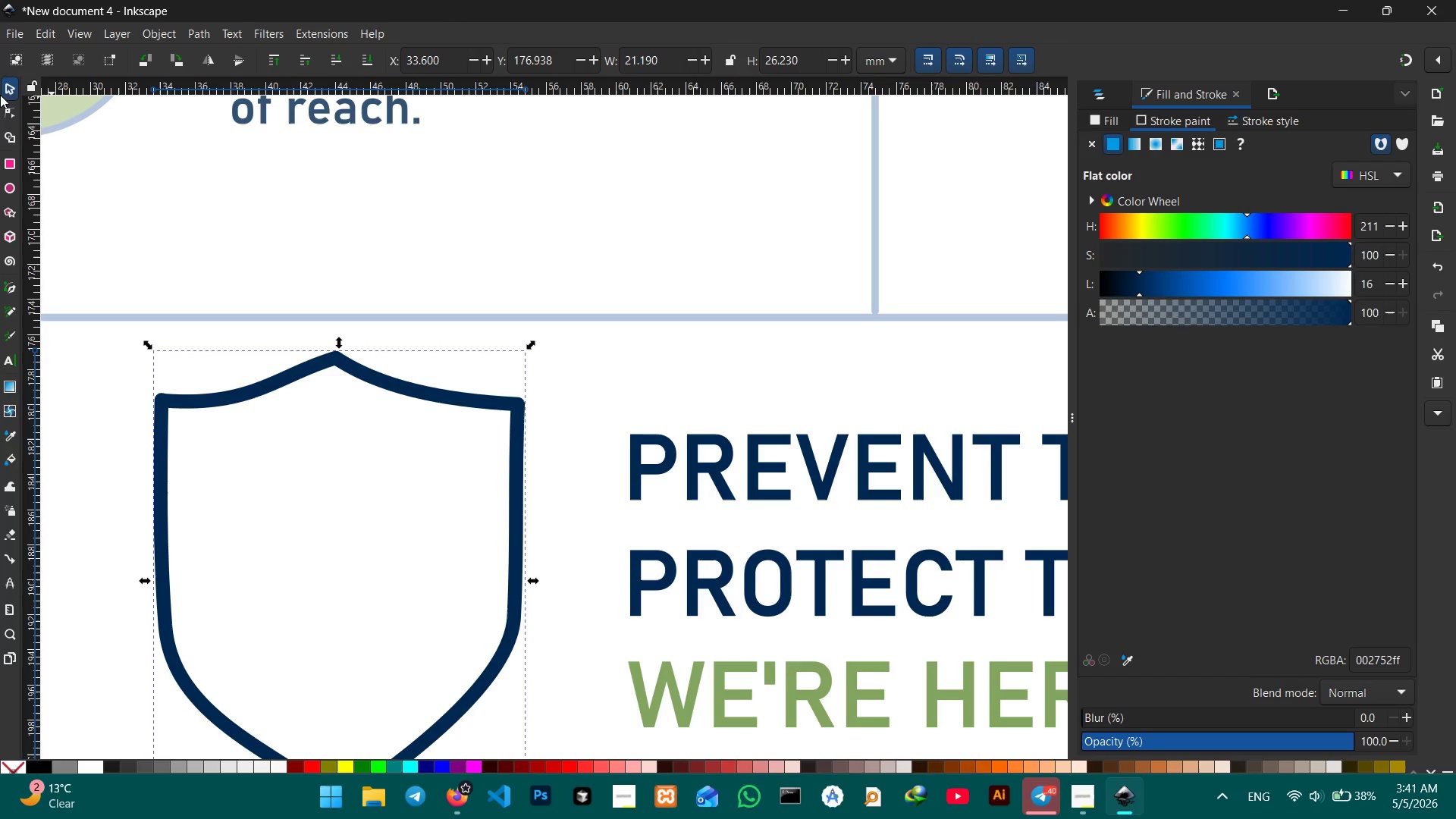 
left_click([1, 92])
 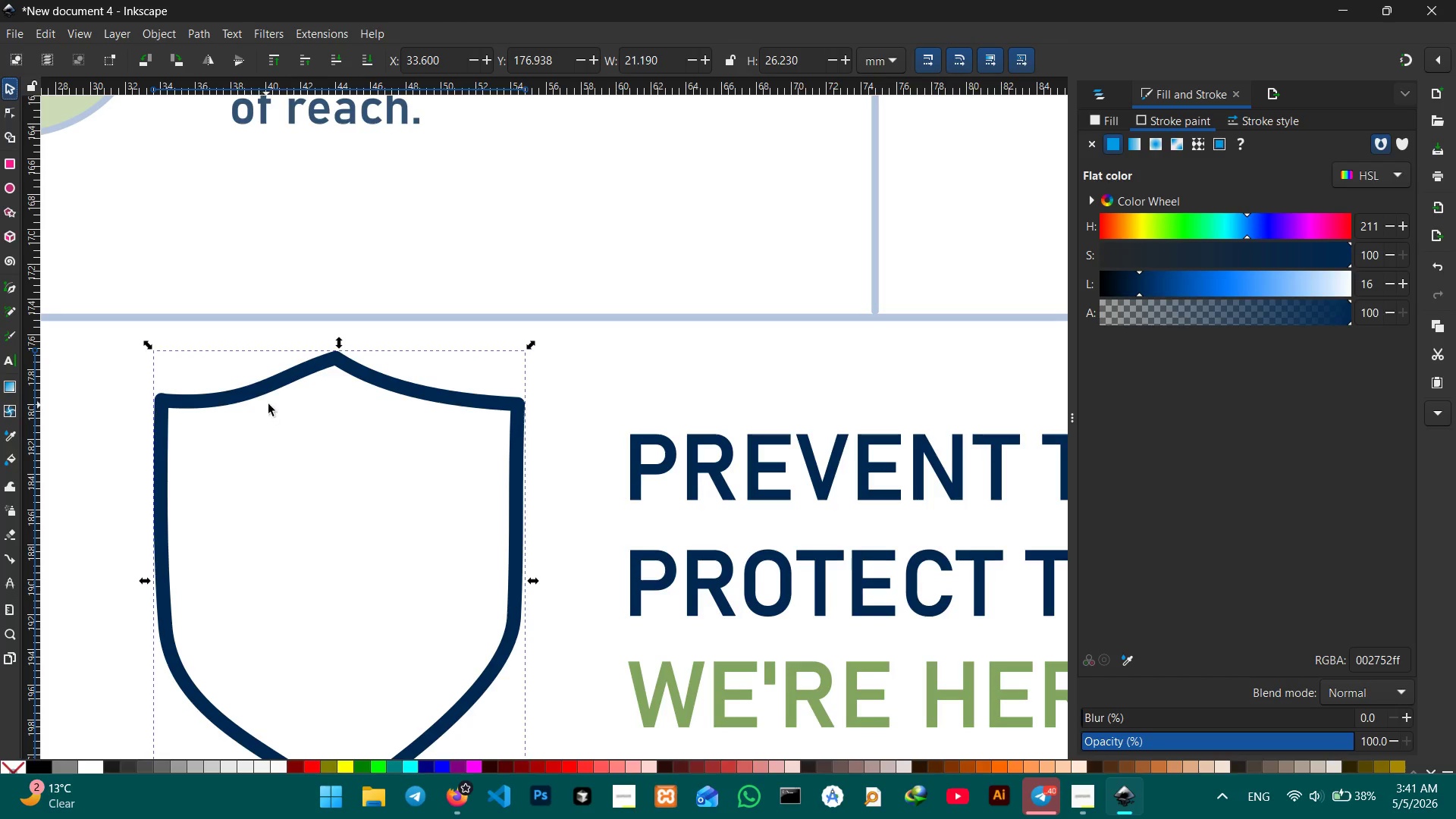 
scroll: coordinate [271, 403], scroll_direction: down, amount: 3.0
 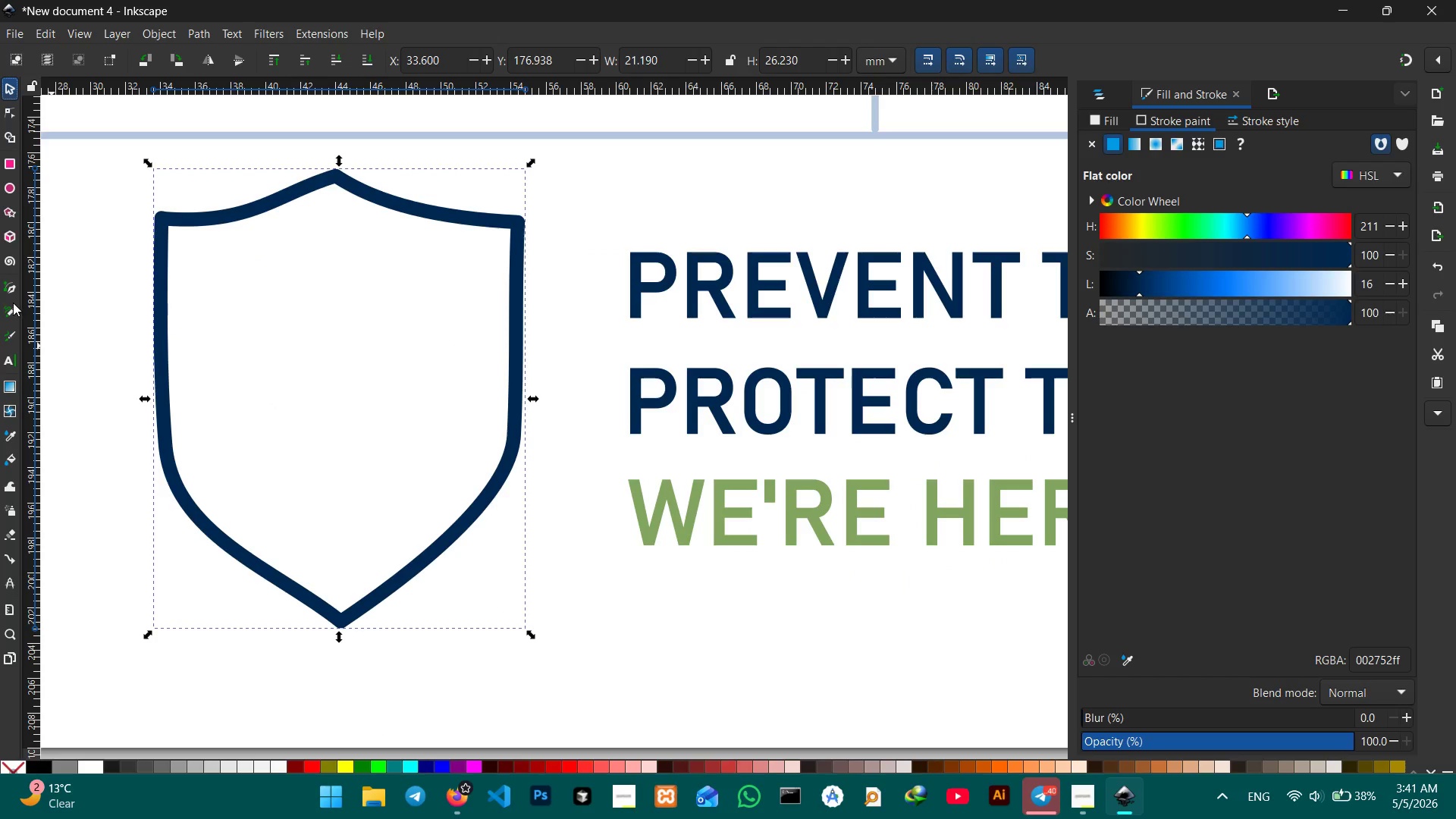 
left_click([14, 293])
 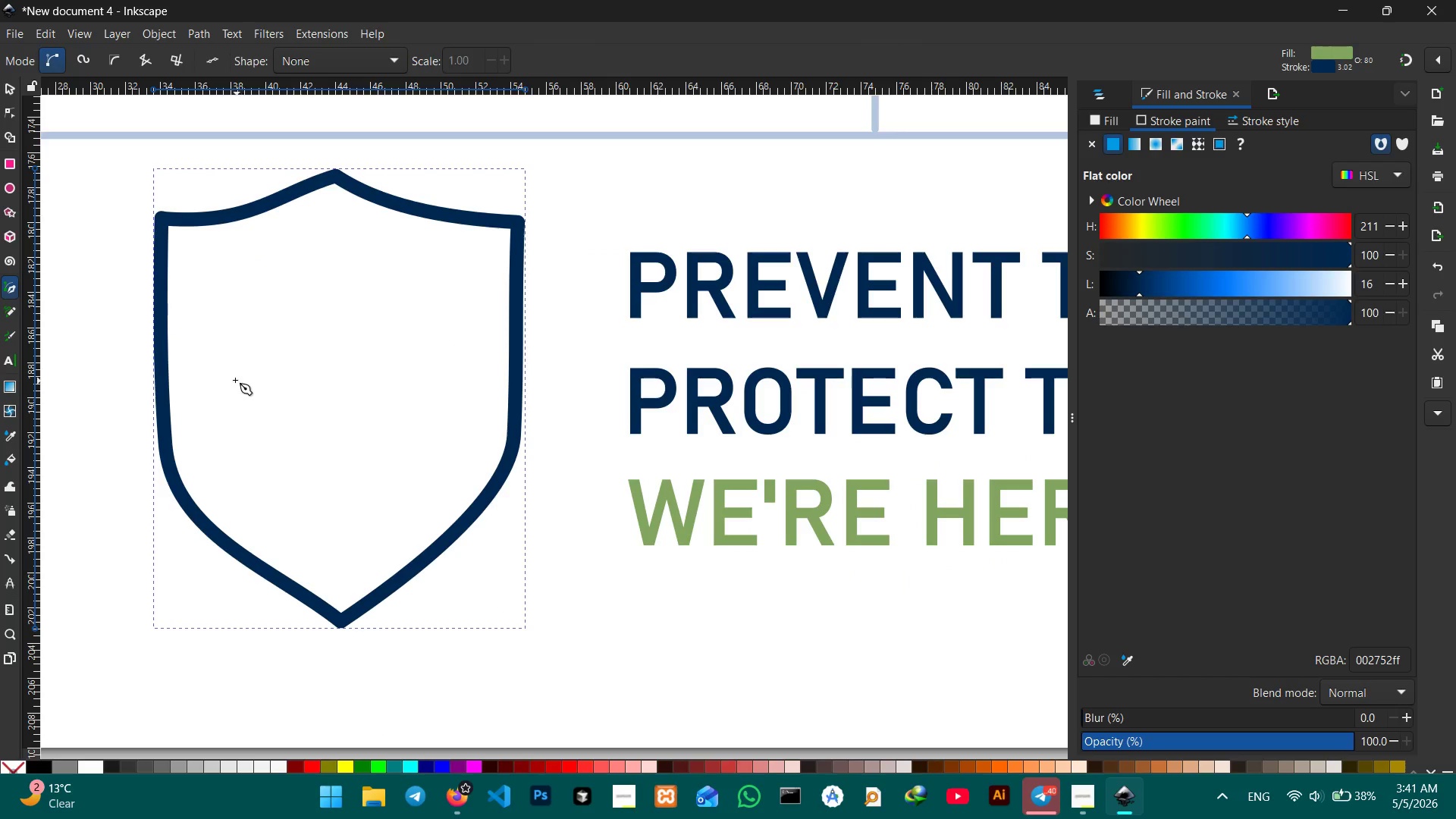 
left_click([221, 374])
 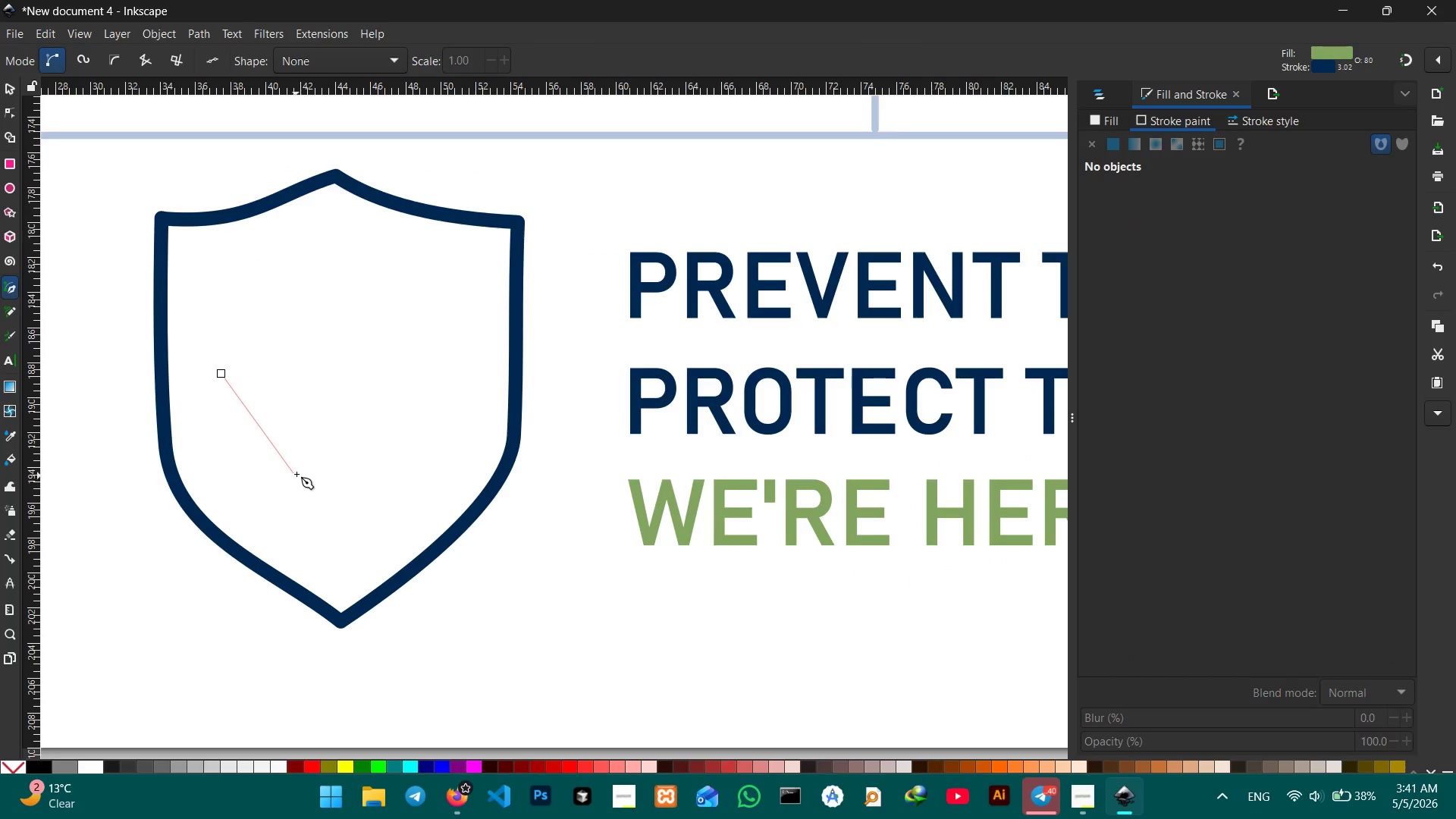 
left_click([287, 466])
 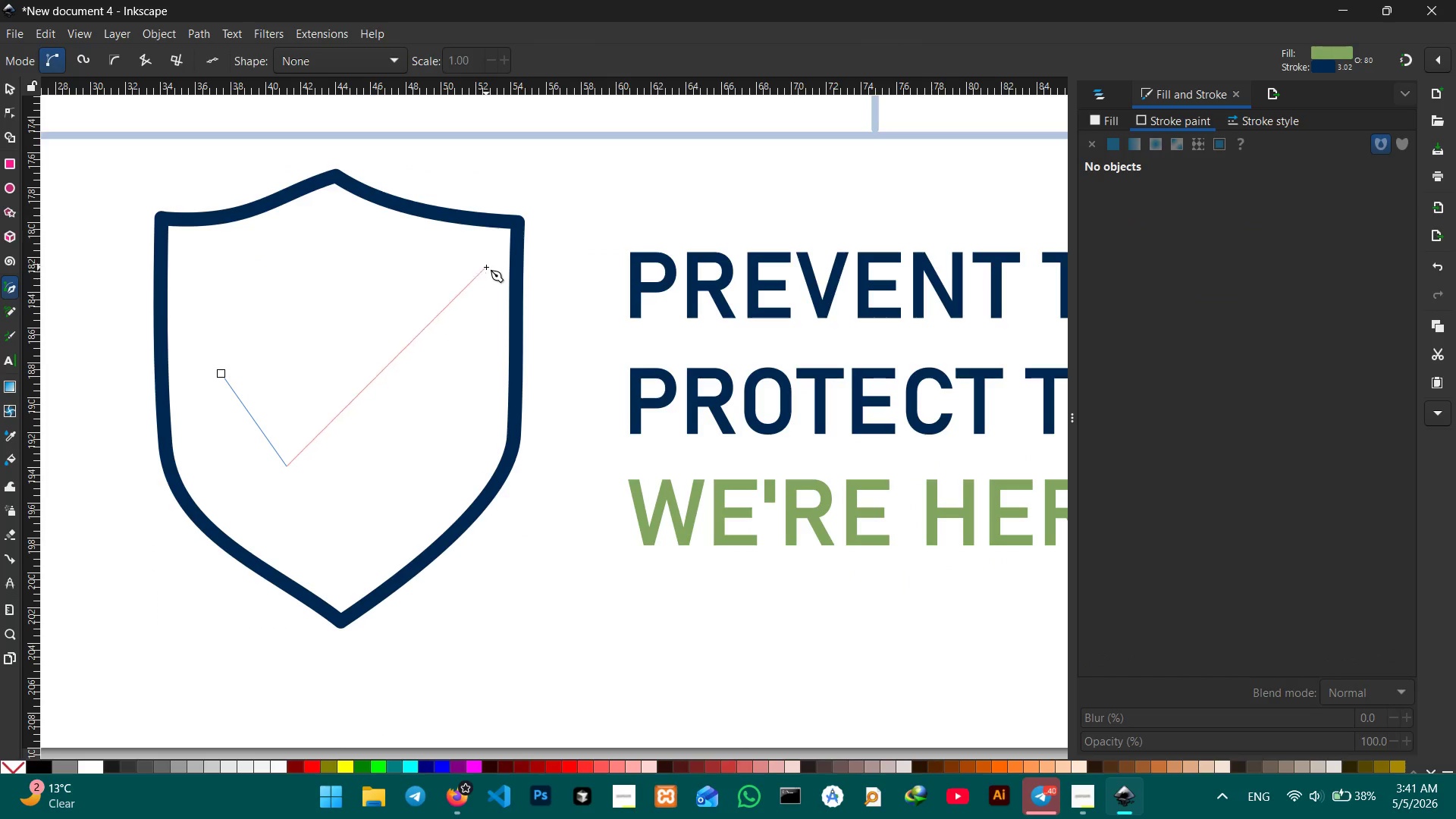 
left_click([478, 271])
 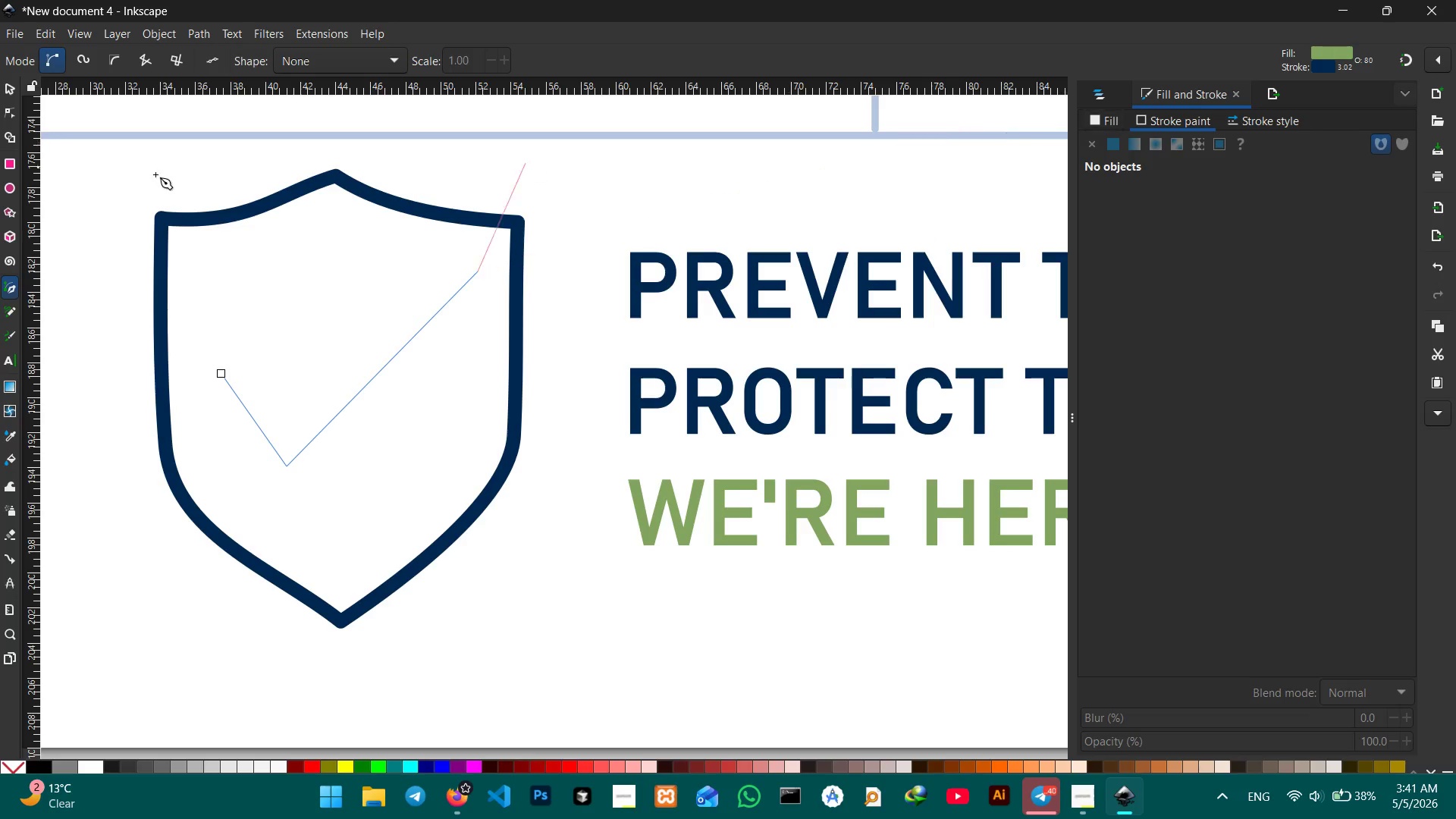 
key(Space)
 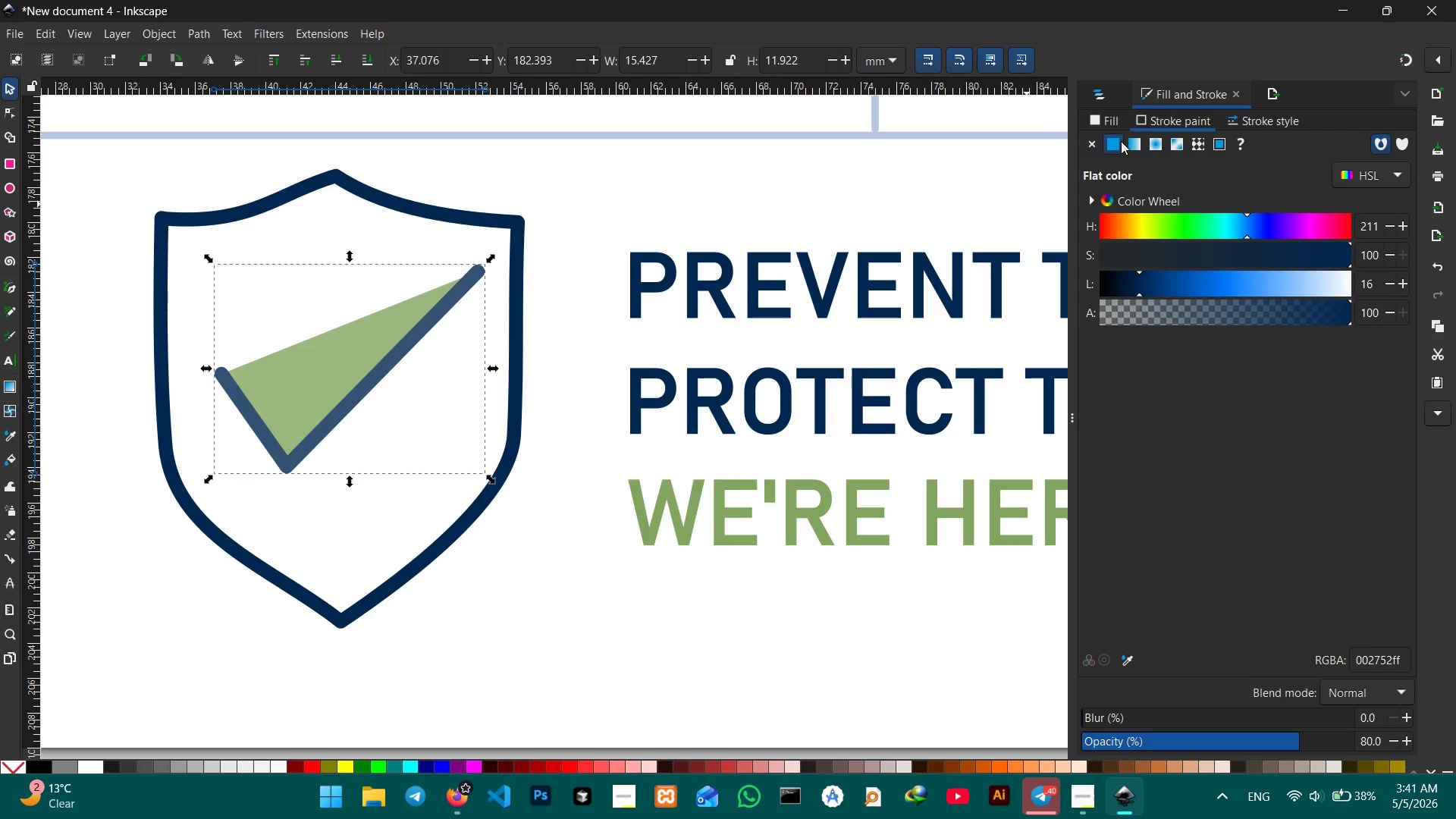 
left_click([1100, 124])
 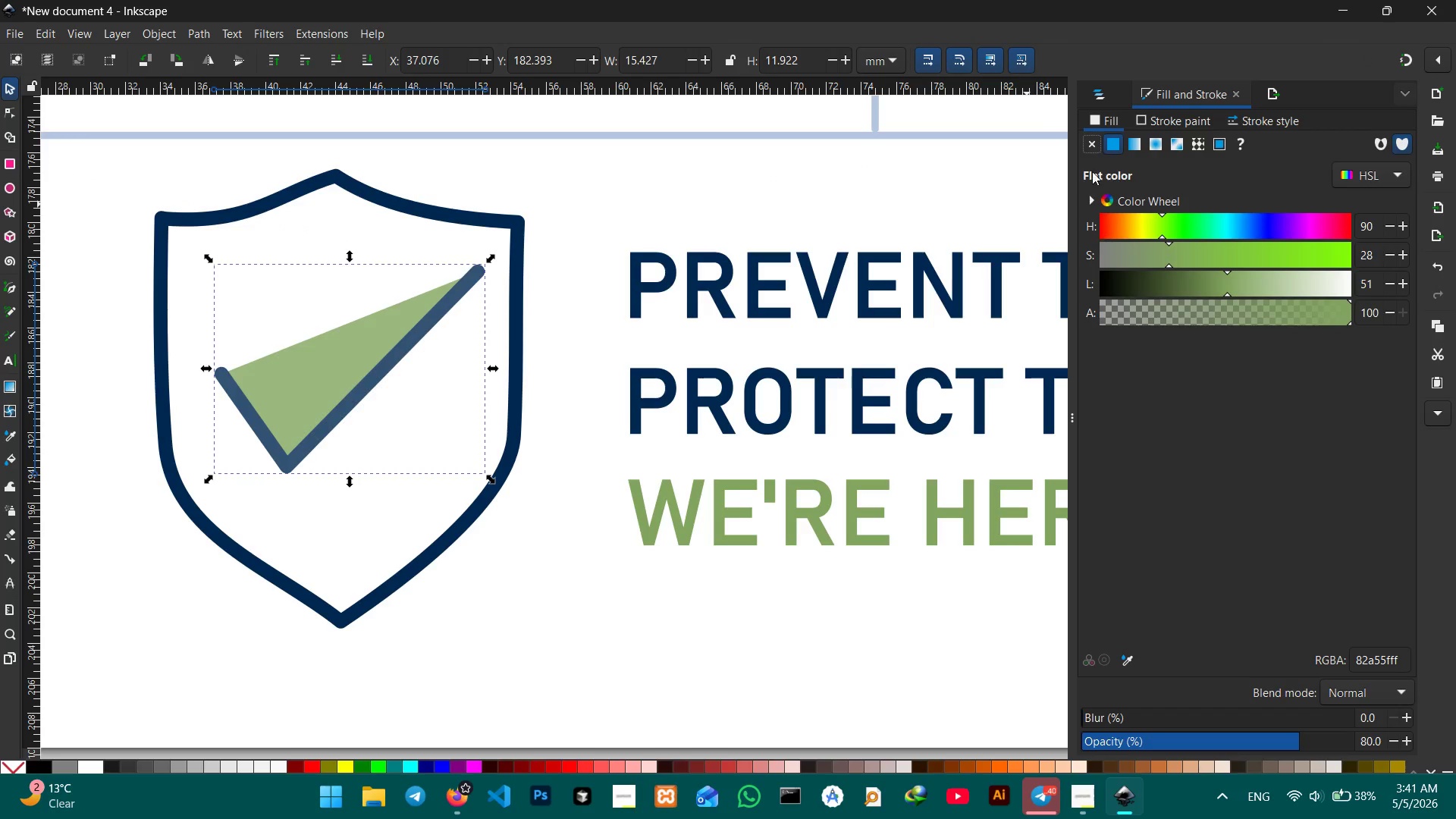 
left_click([1091, 147])
 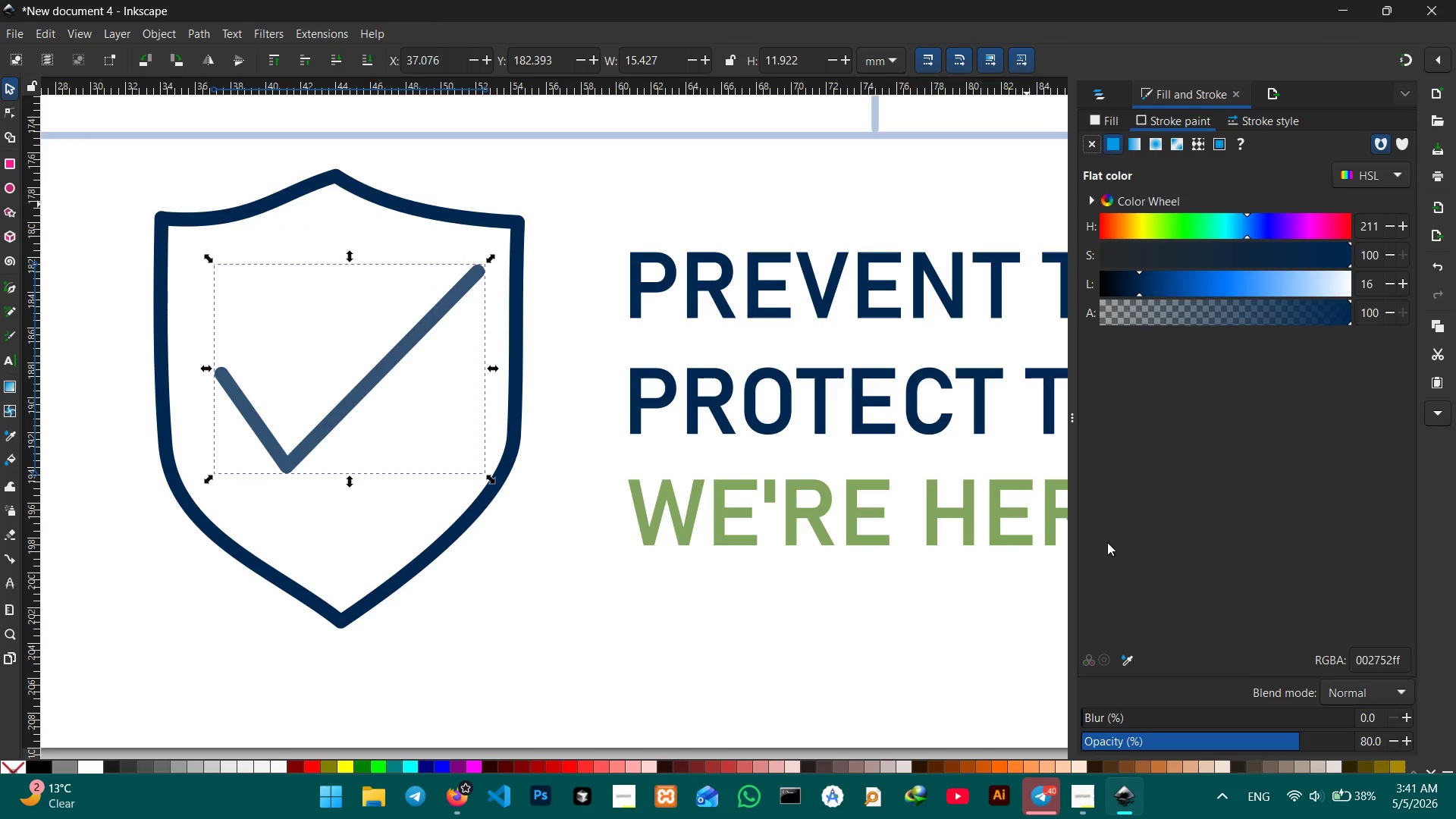 
left_click([1125, 662])
 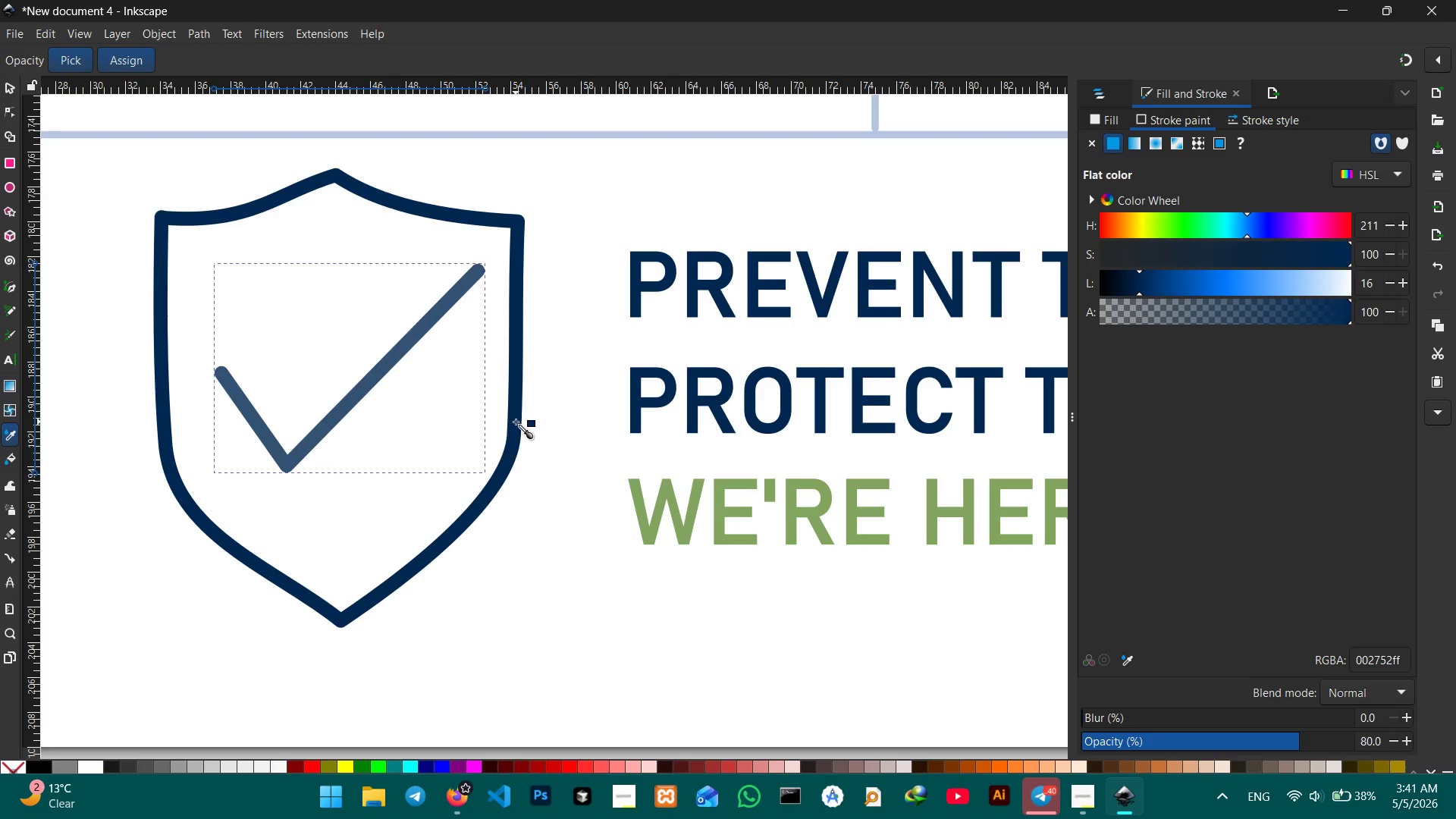 
left_click([516, 422])
 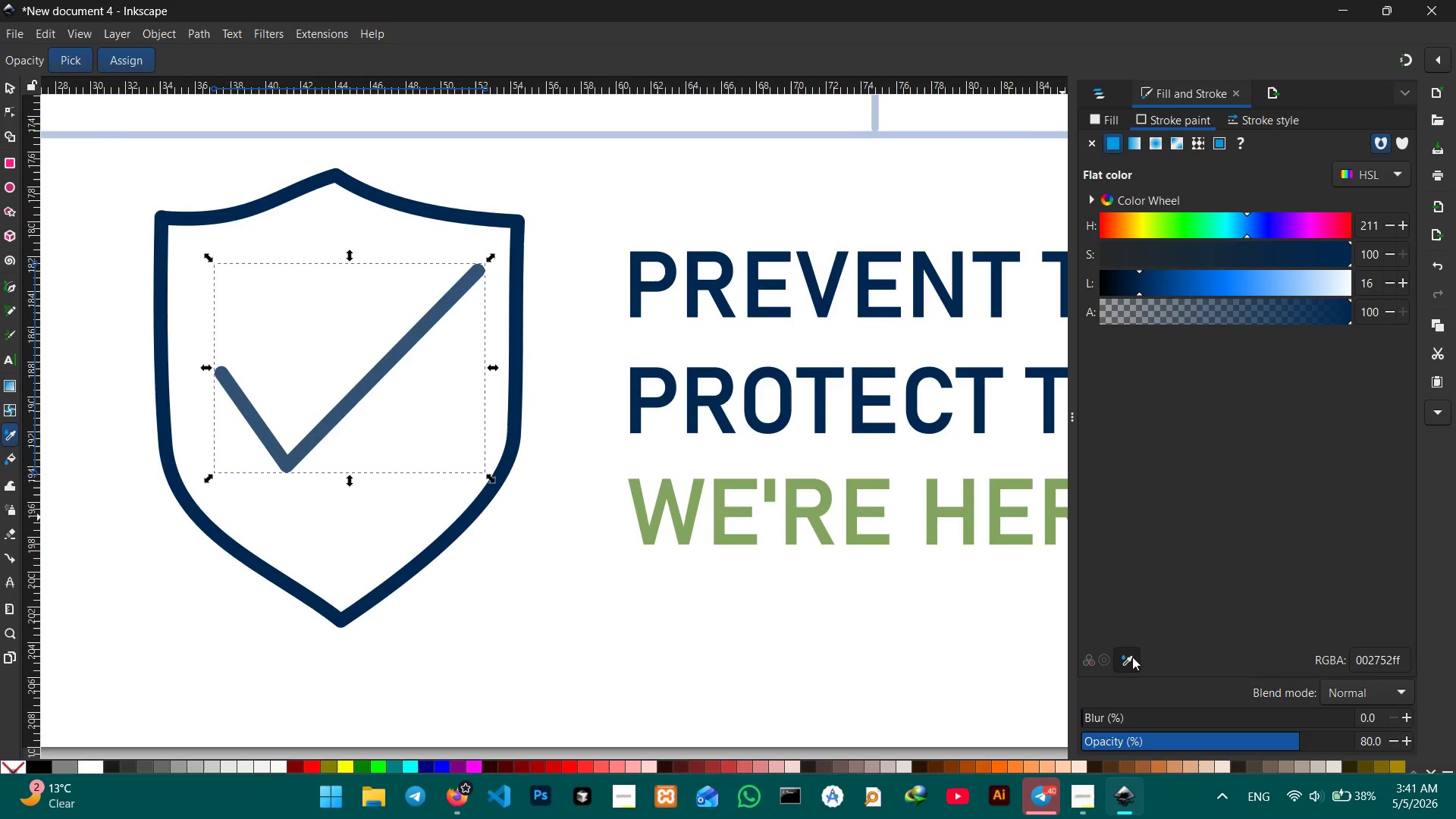 
wait(5.34)
 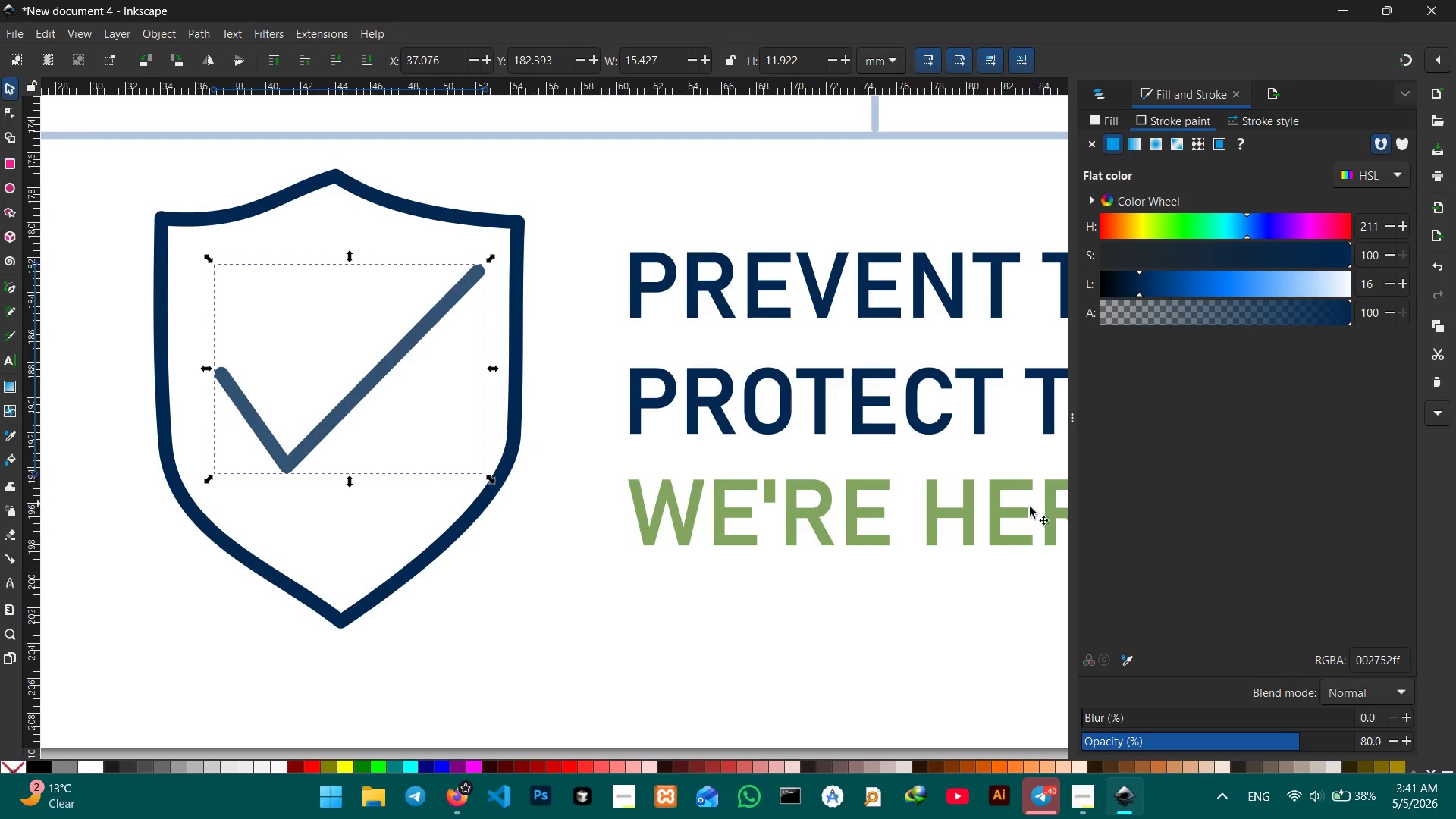 
left_click([632, 406])
 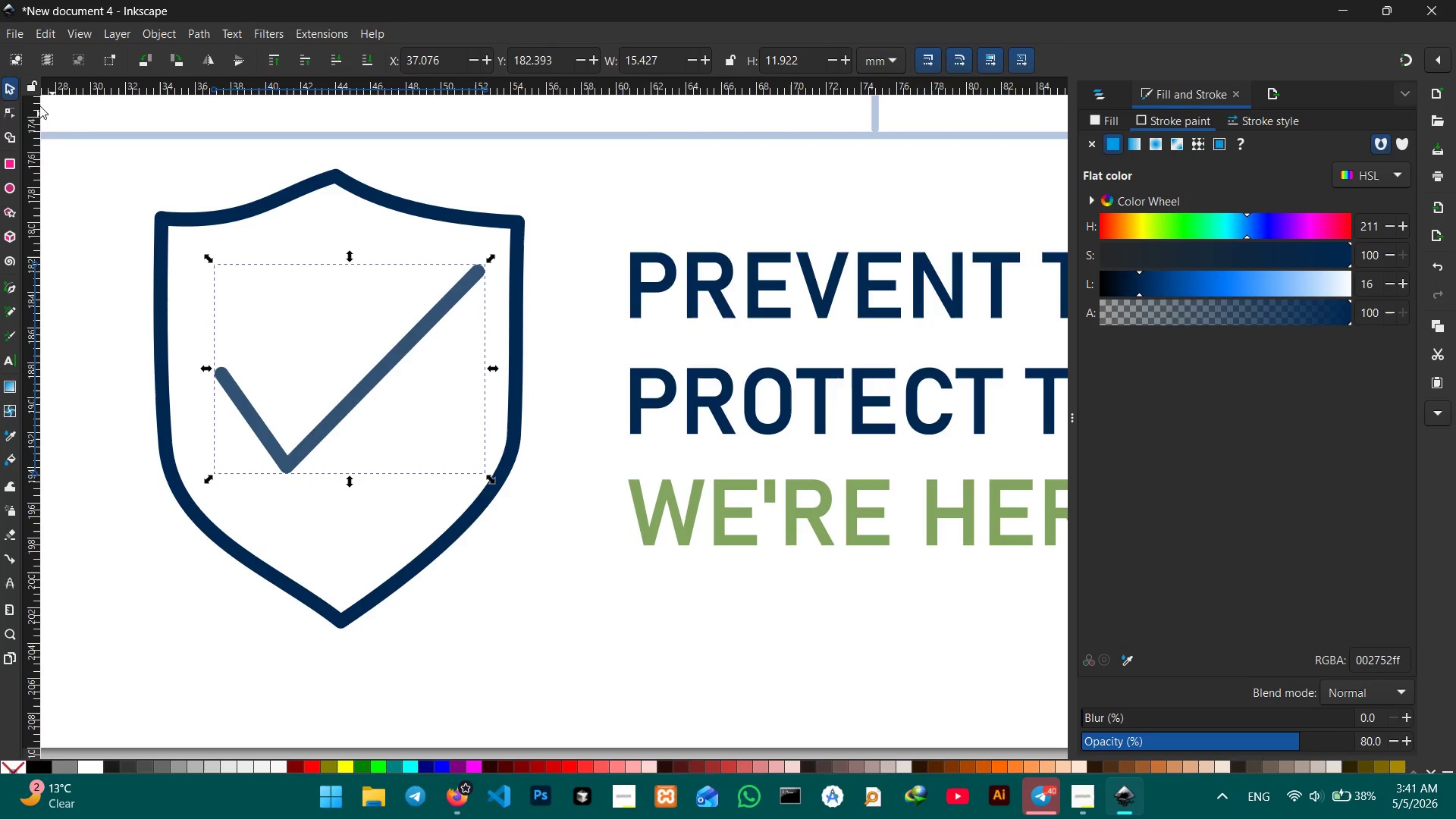 
left_click([3, 83])
 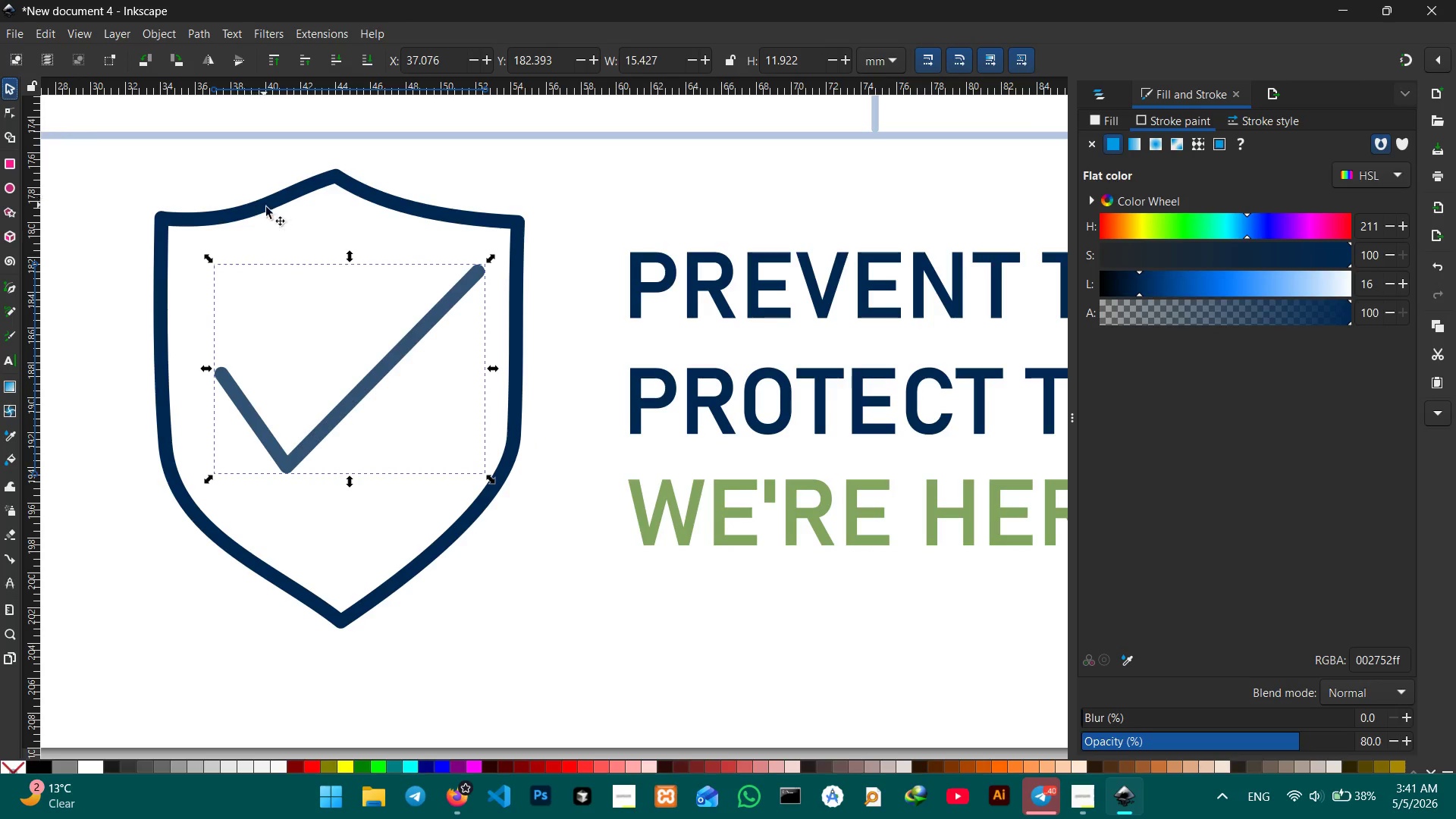 
double_click([267, 209])
 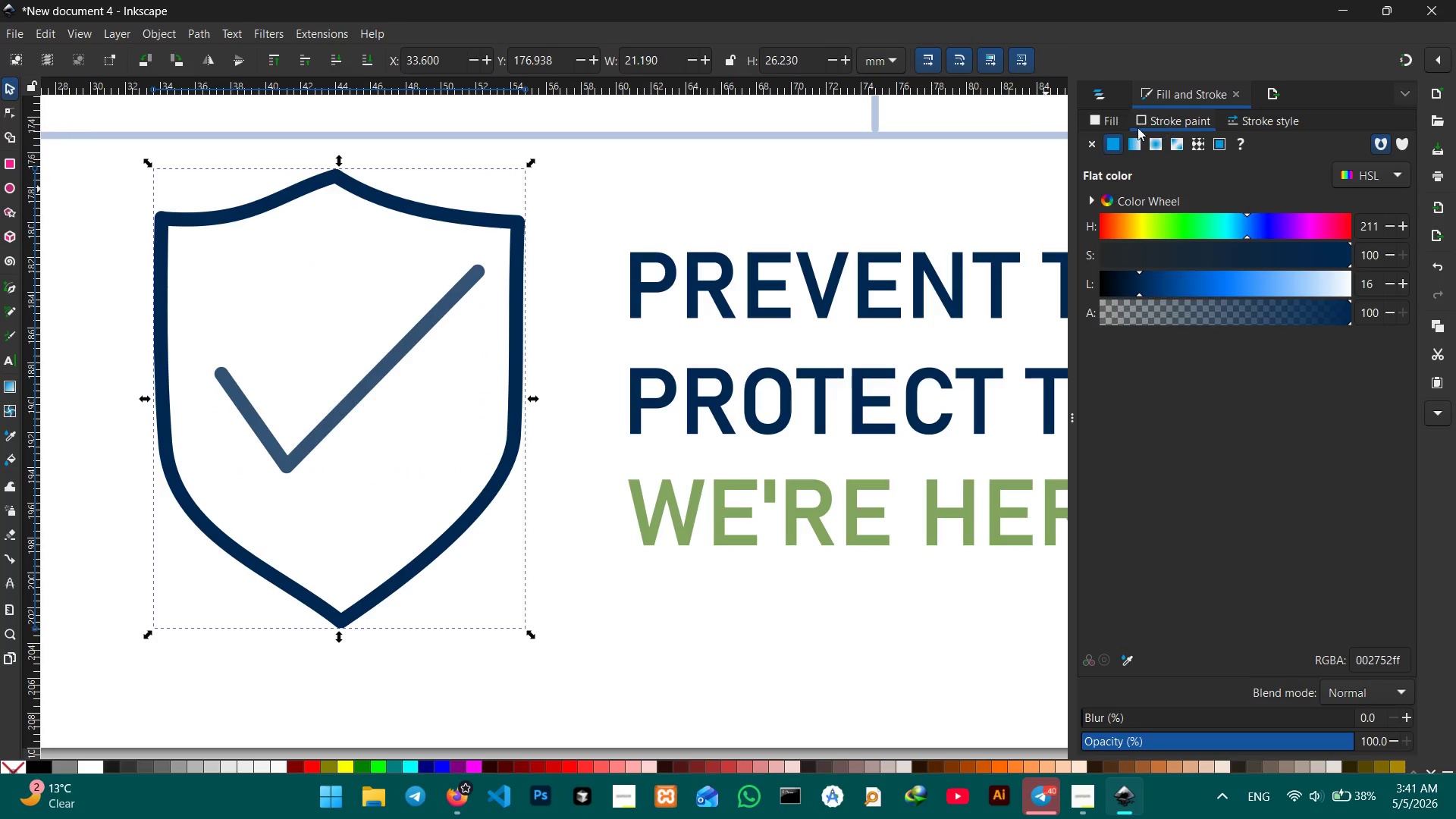 
left_click([1114, 126])
 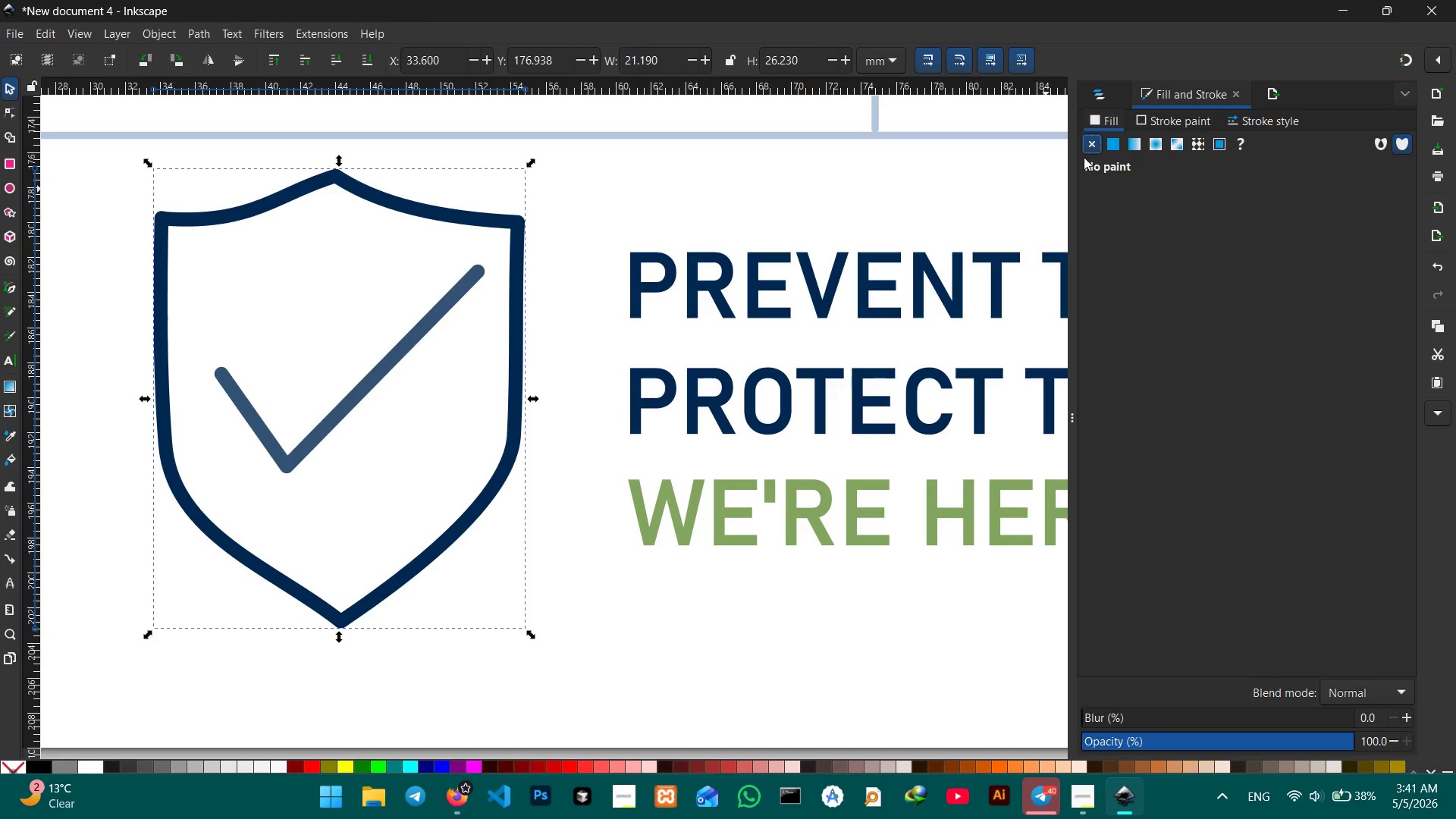 
left_click([1091, 144])
 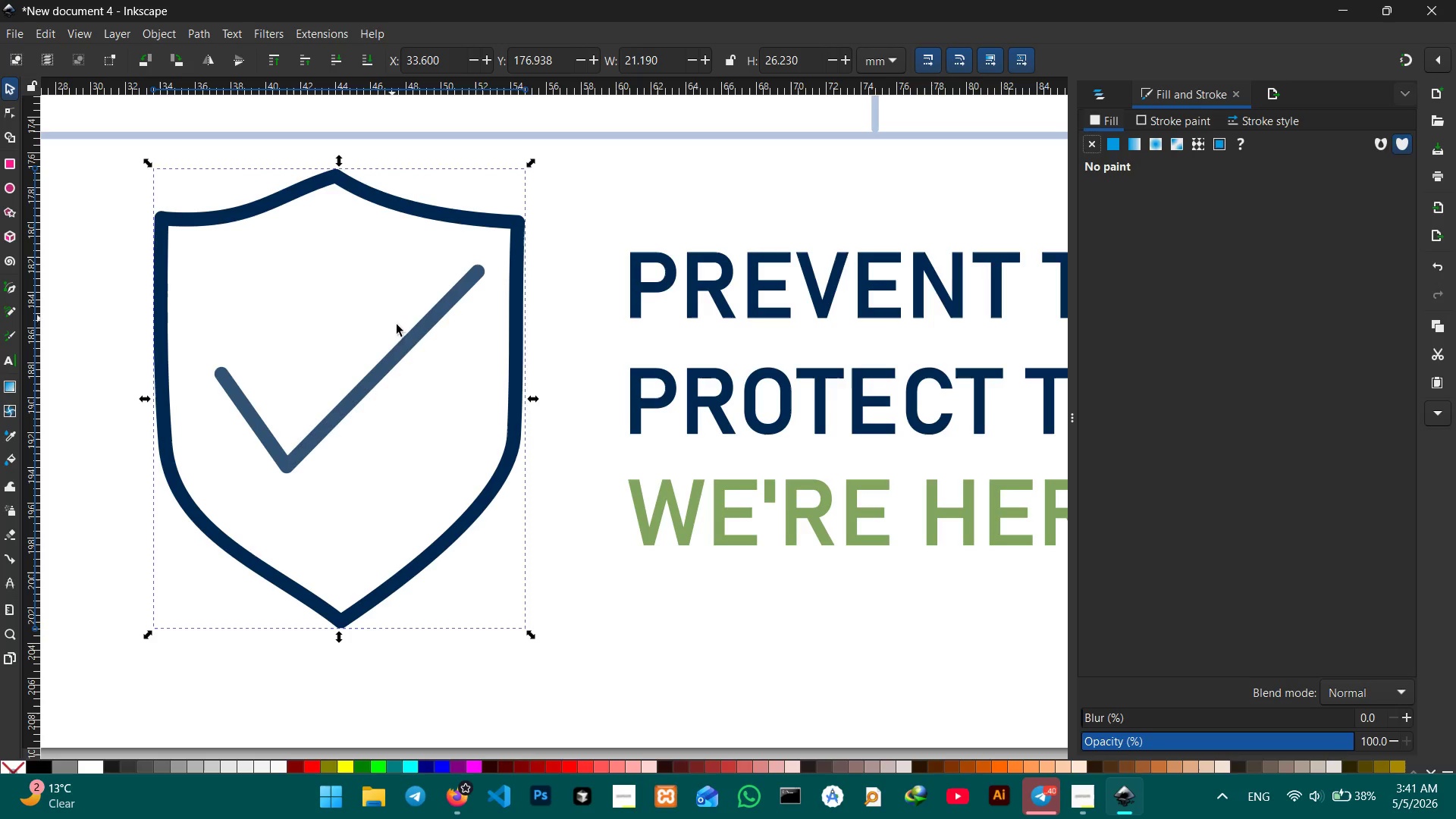 
left_click([411, 346])
 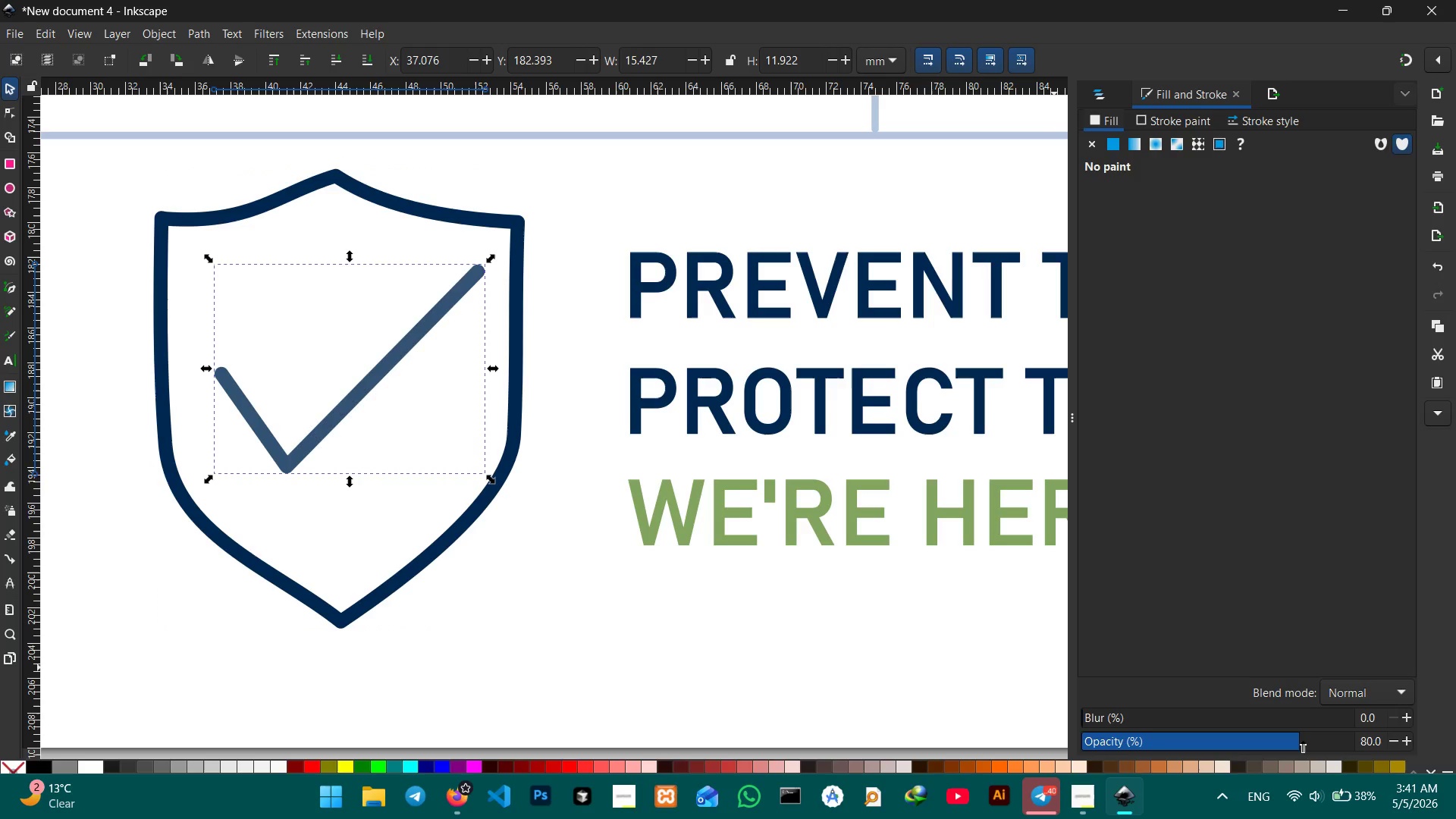 
left_click_drag(start_coordinate=[1293, 738], to_coordinate=[1389, 737])
 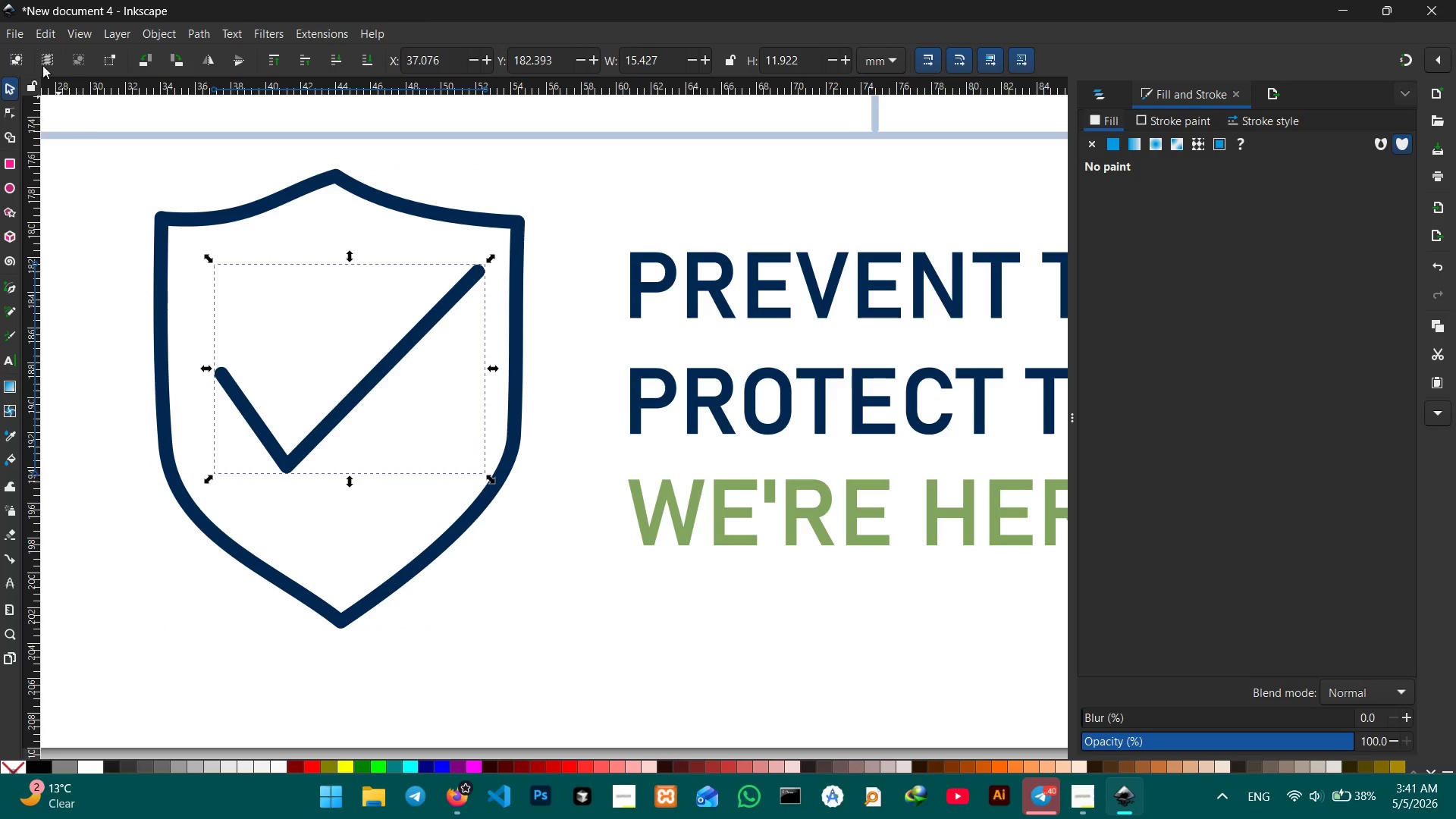 
left_click([7, 87])
 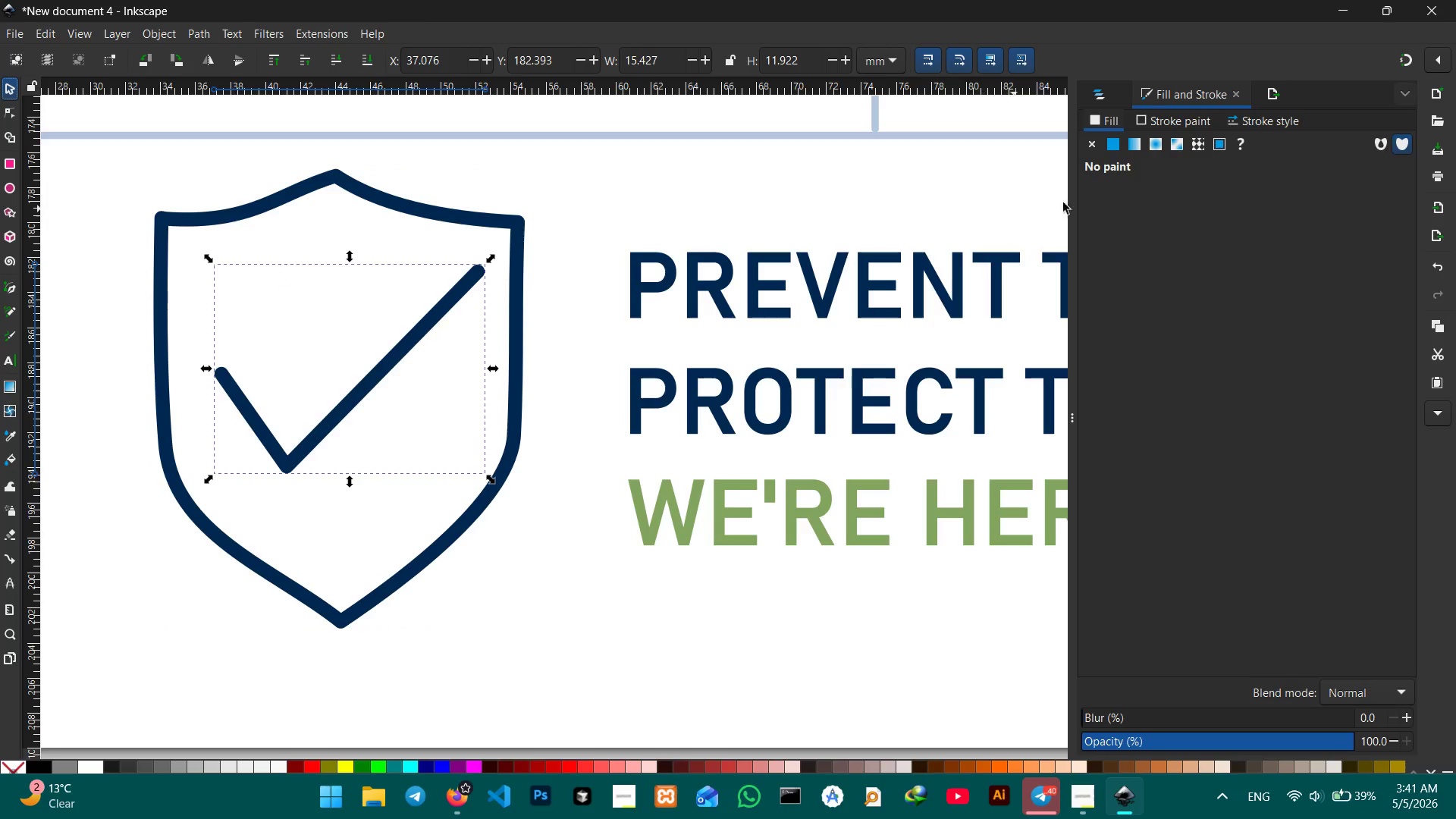 
left_click([1193, 124])
 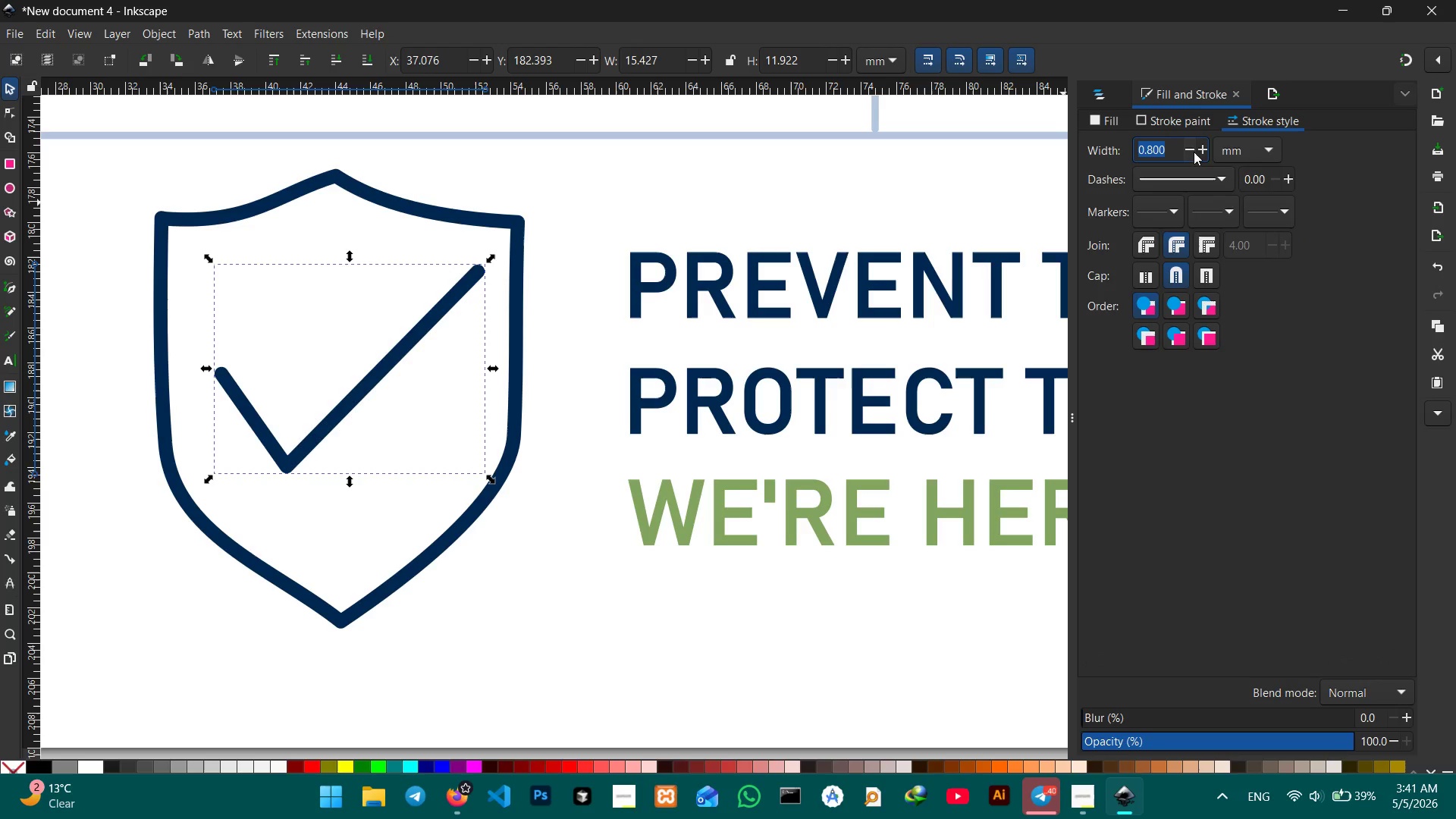 
left_click([1203, 146])
 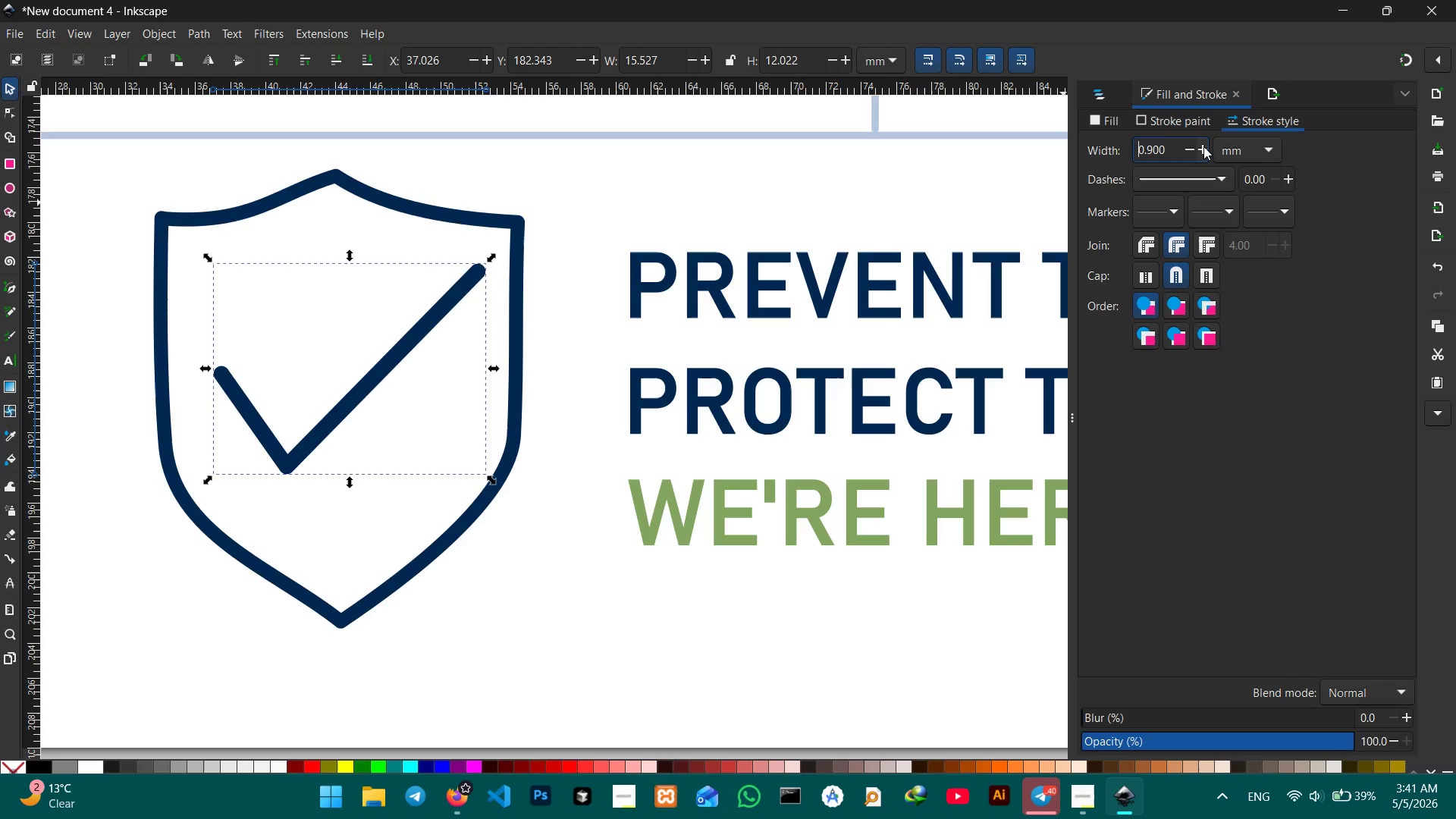 
double_click([1203, 146])
 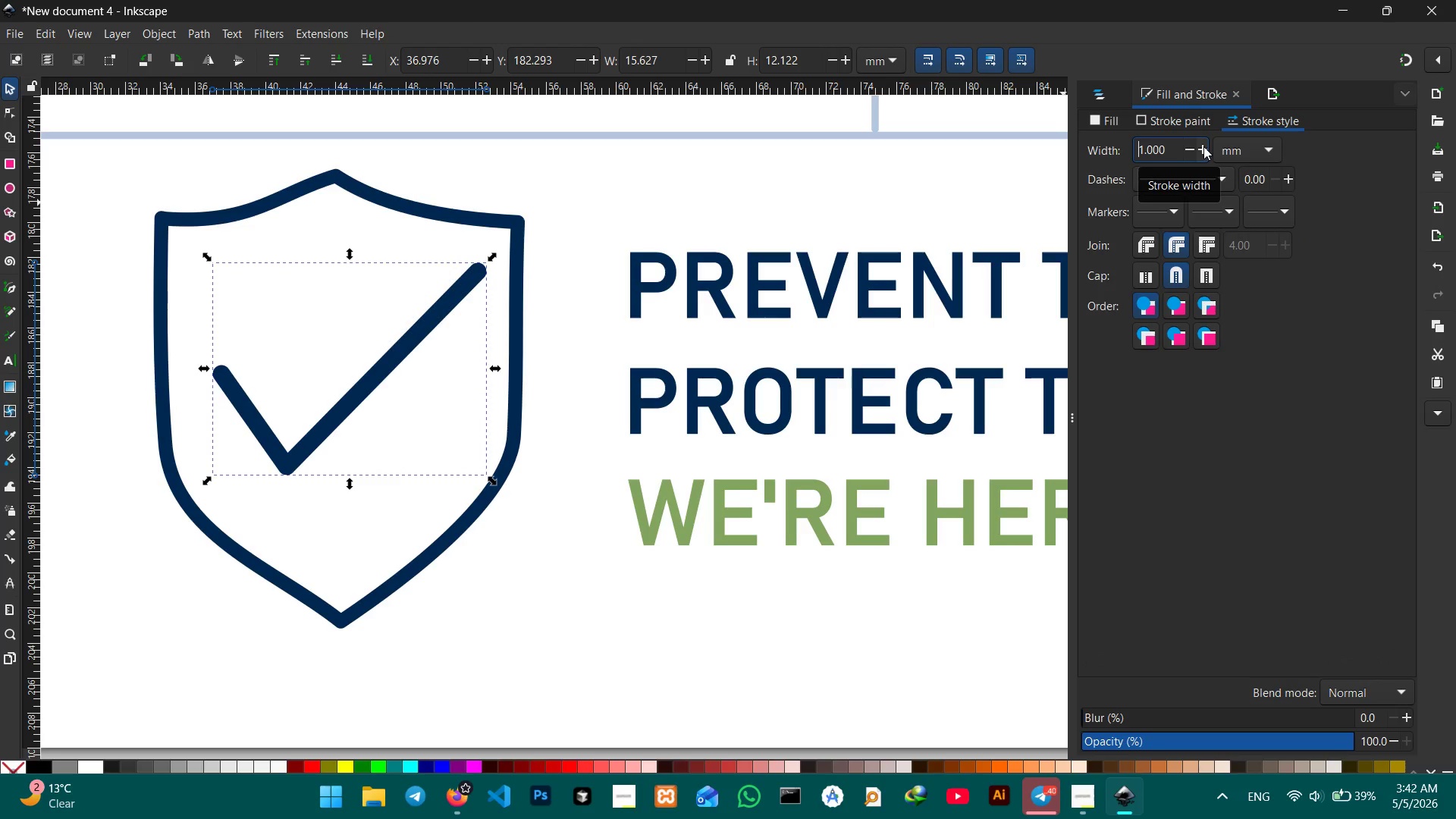 
left_click([1203, 146])
 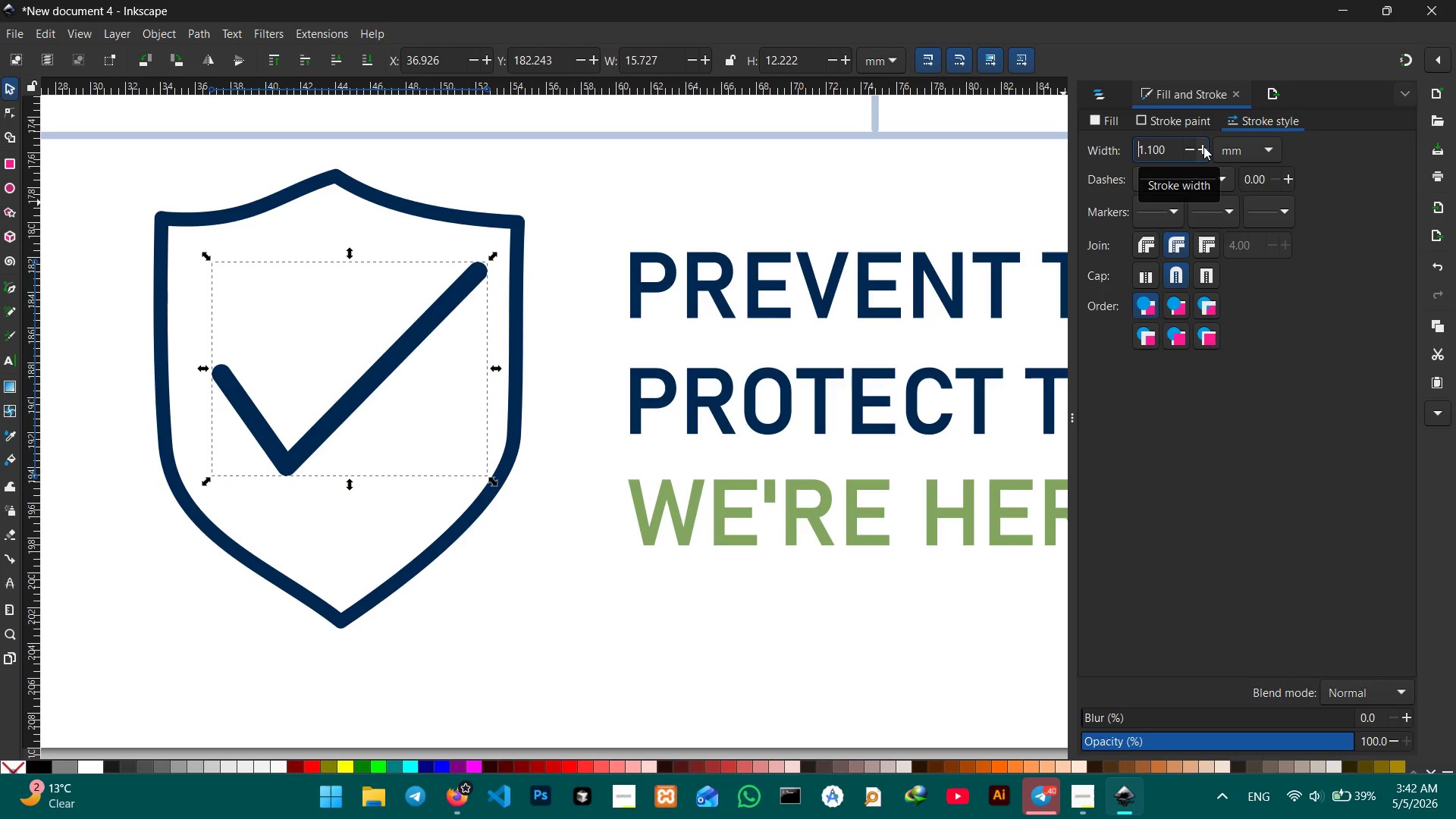 
left_click([1203, 146])
 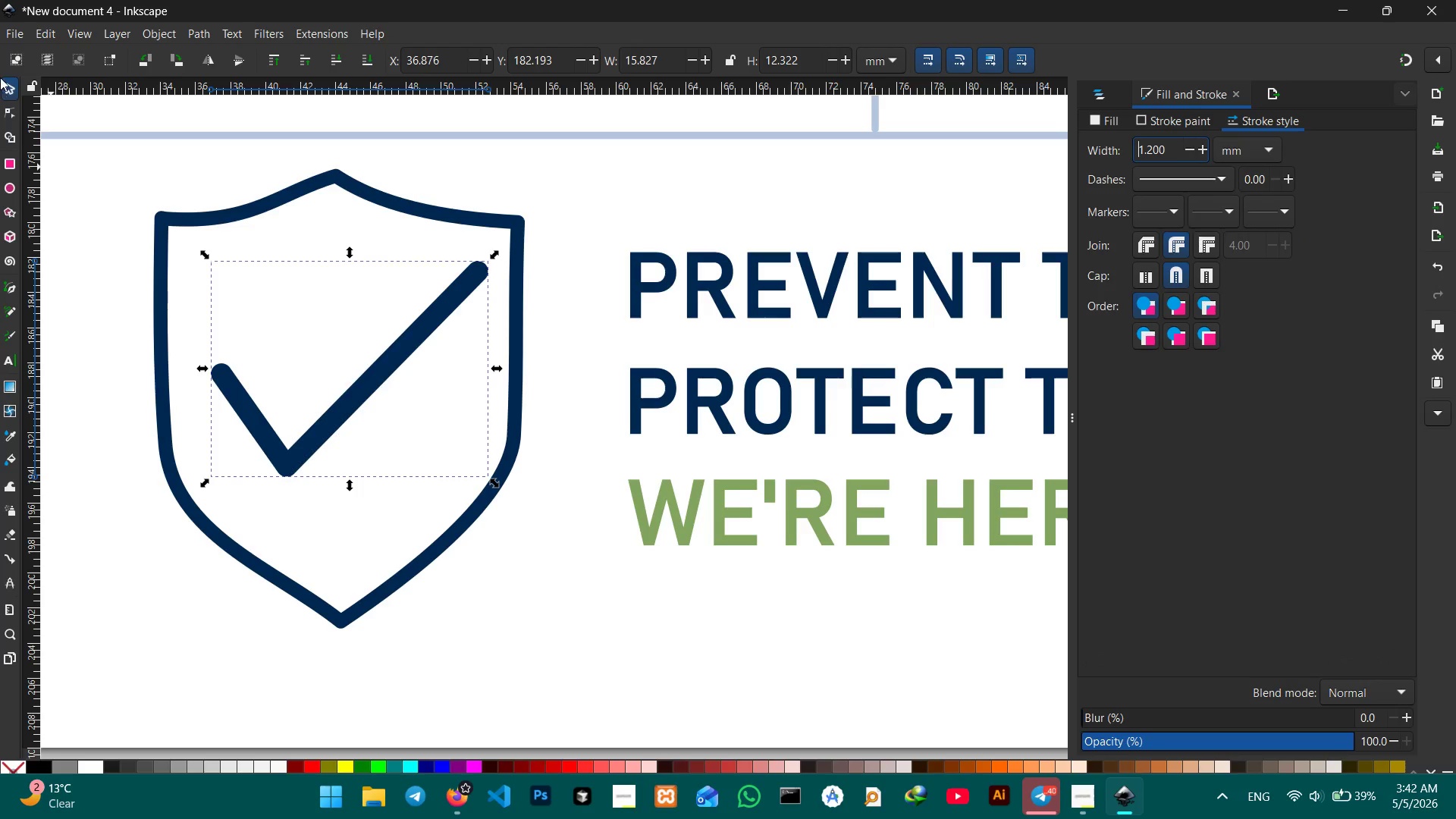 
left_click([186, 219])
 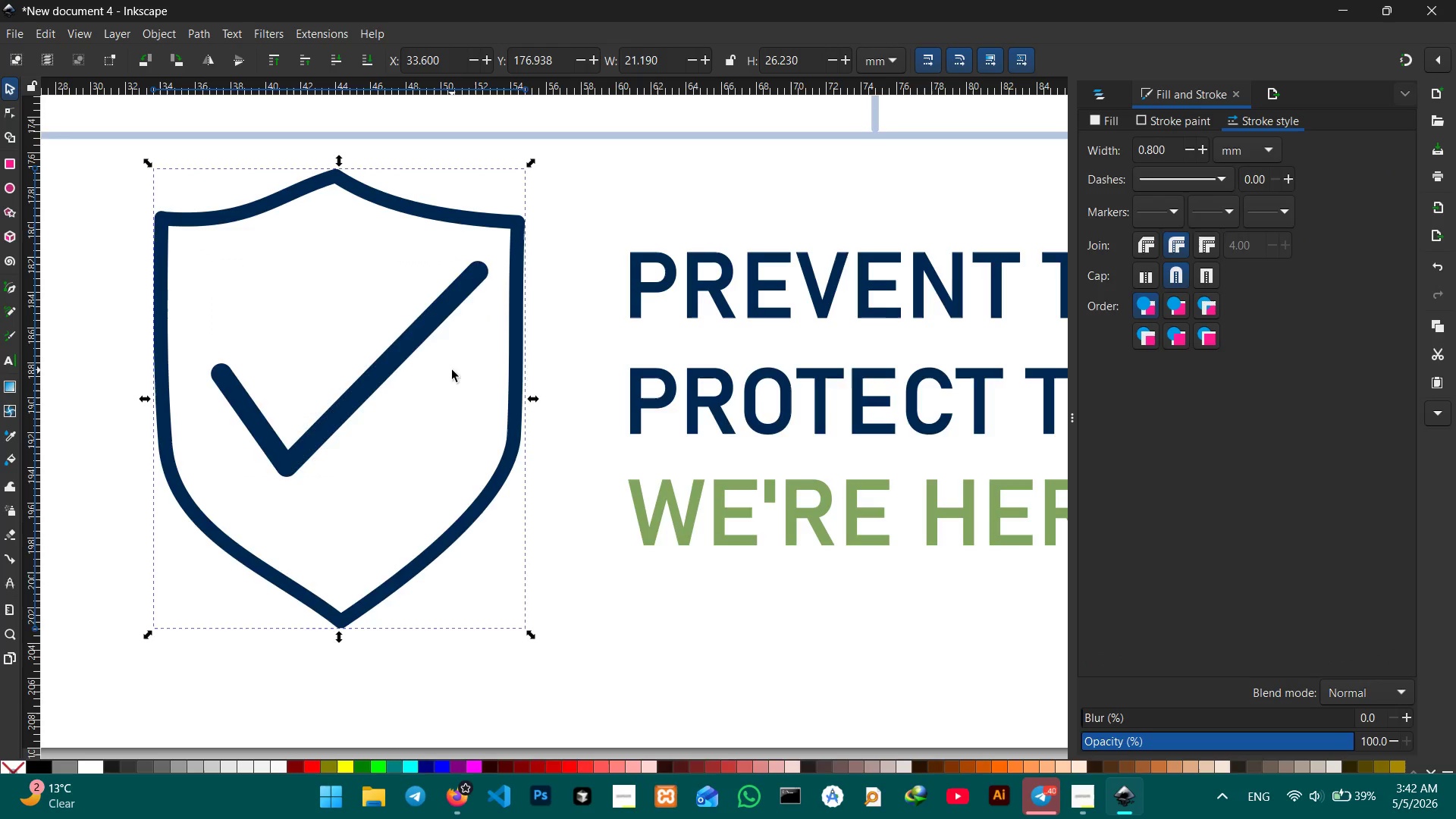 
scroll: coordinate [452, 370], scroll_direction: down, amount: 2.0
 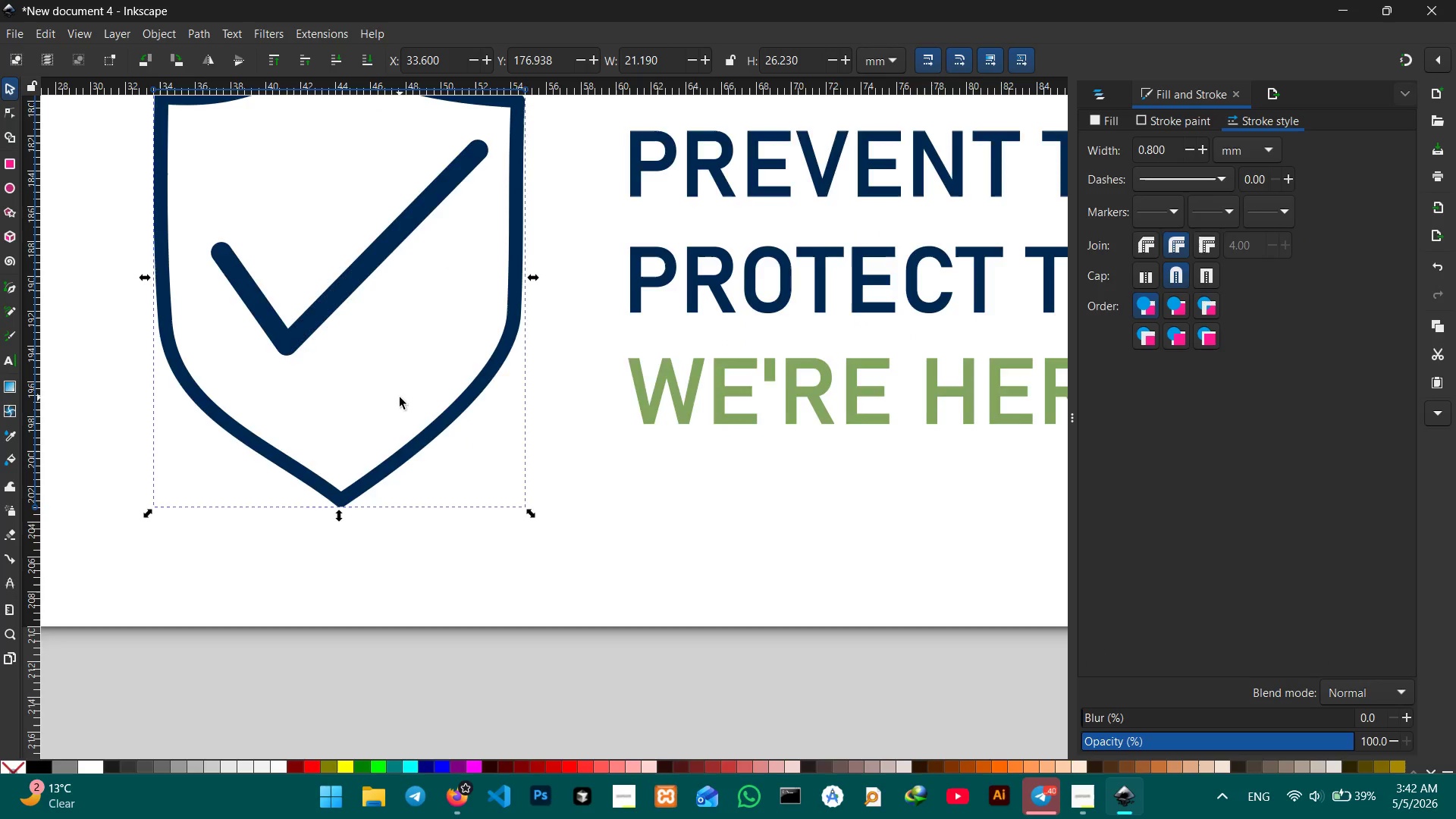 
scroll: coordinate [400, 397], scroll_direction: up, amount: 1.0
 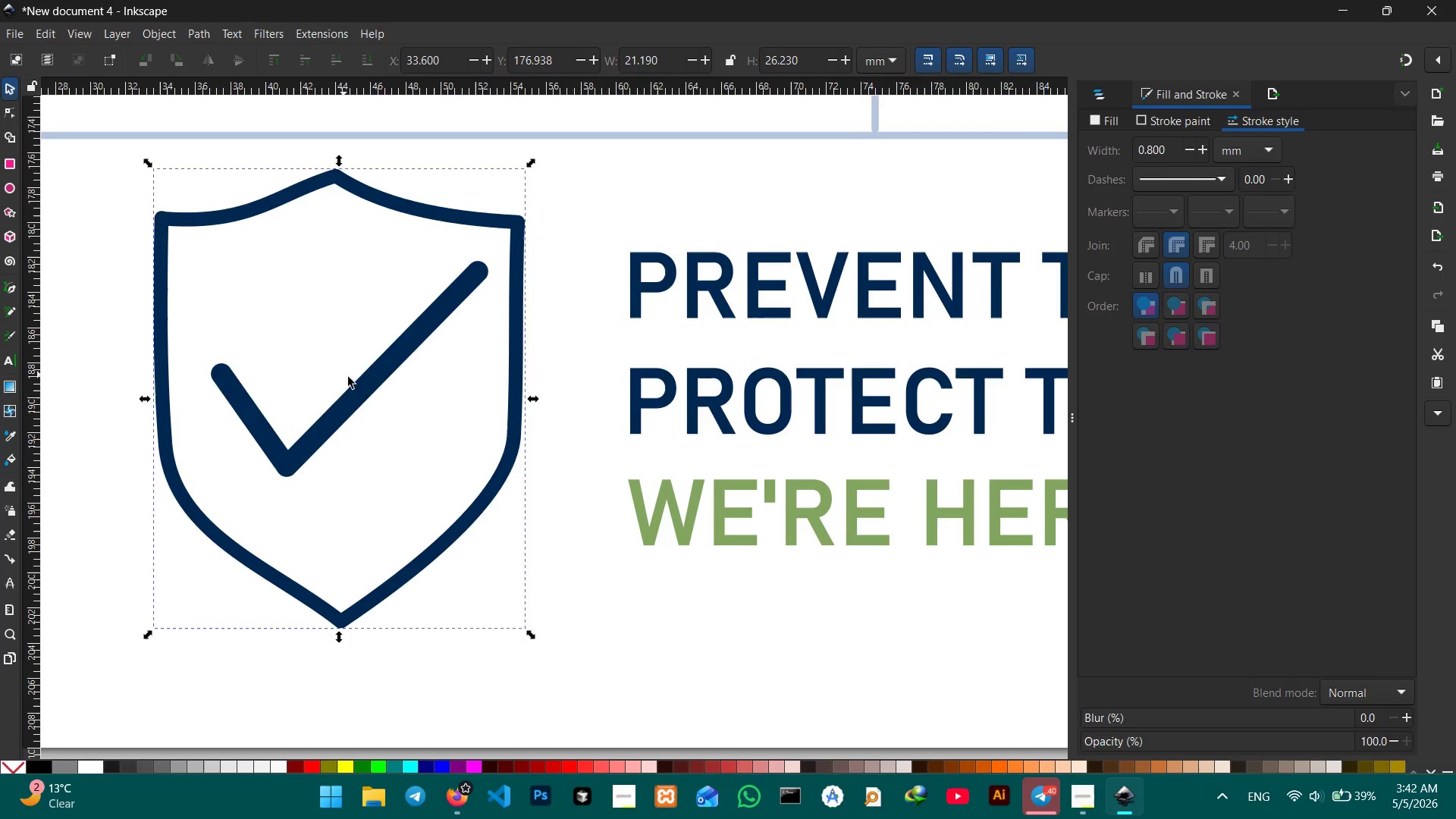 
double_click([357, 391])
 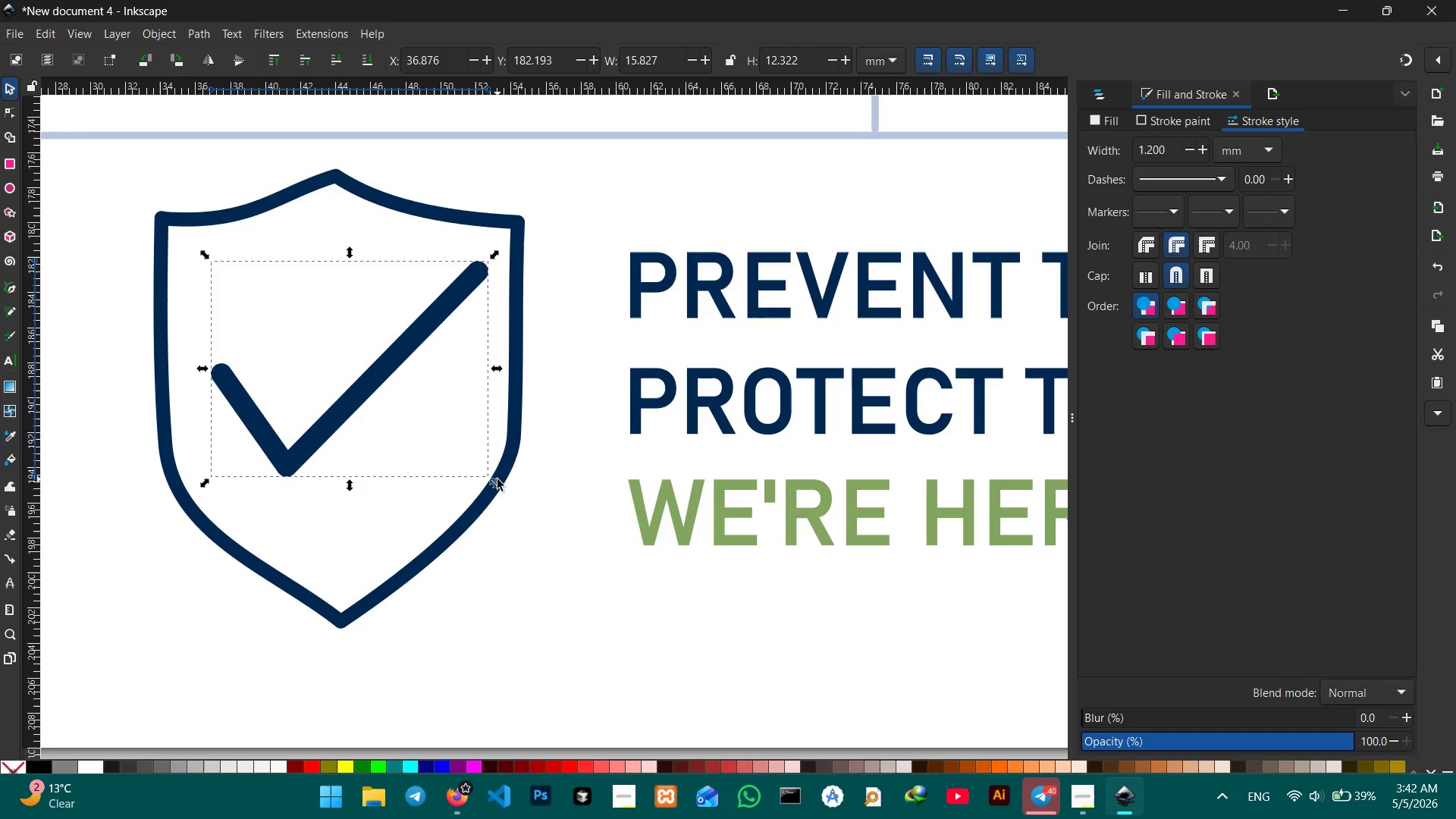 
left_click([513, 461])
 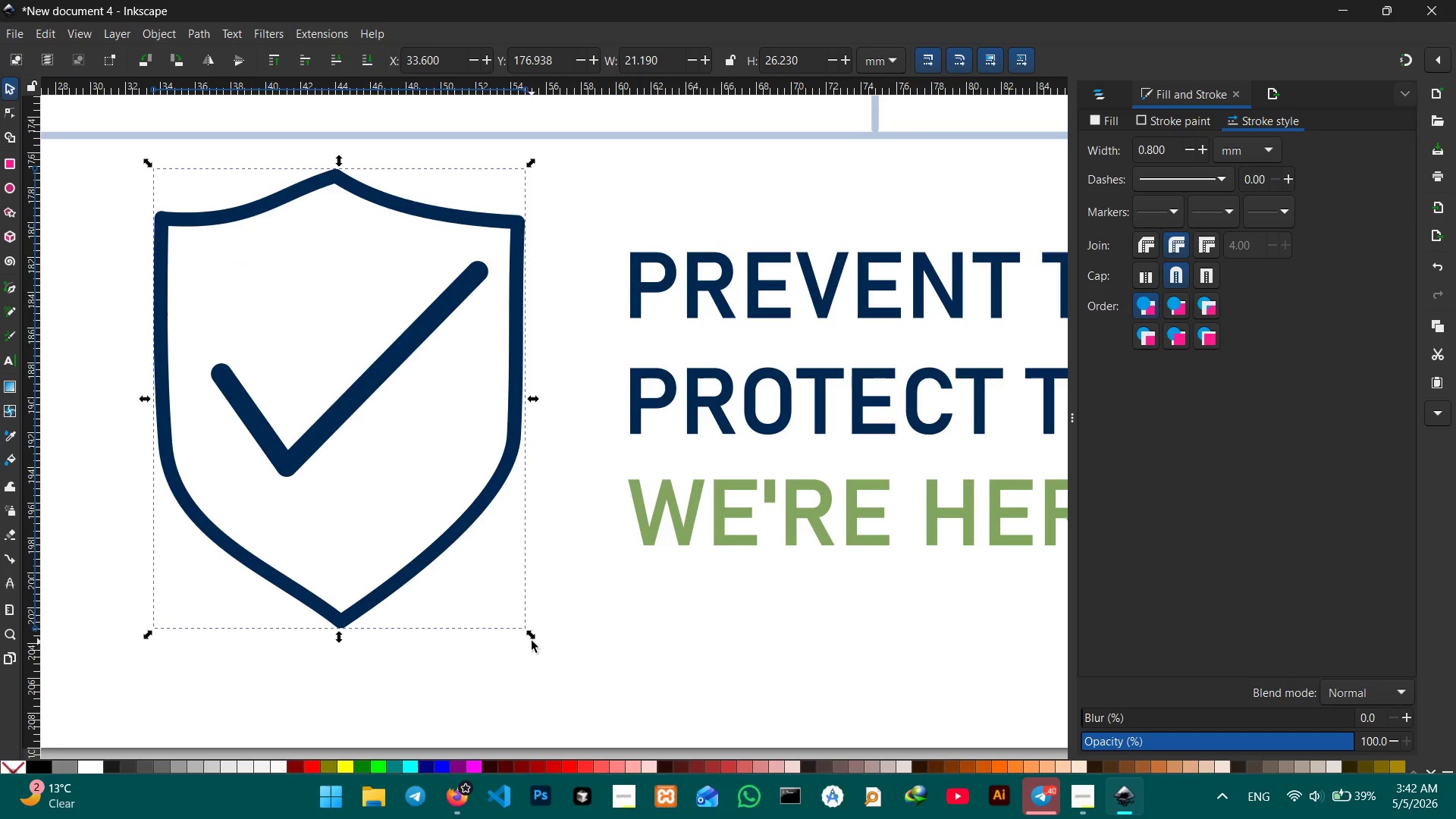 
left_click_drag(start_coordinate=[532, 640], to_coordinate=[520, 617])
 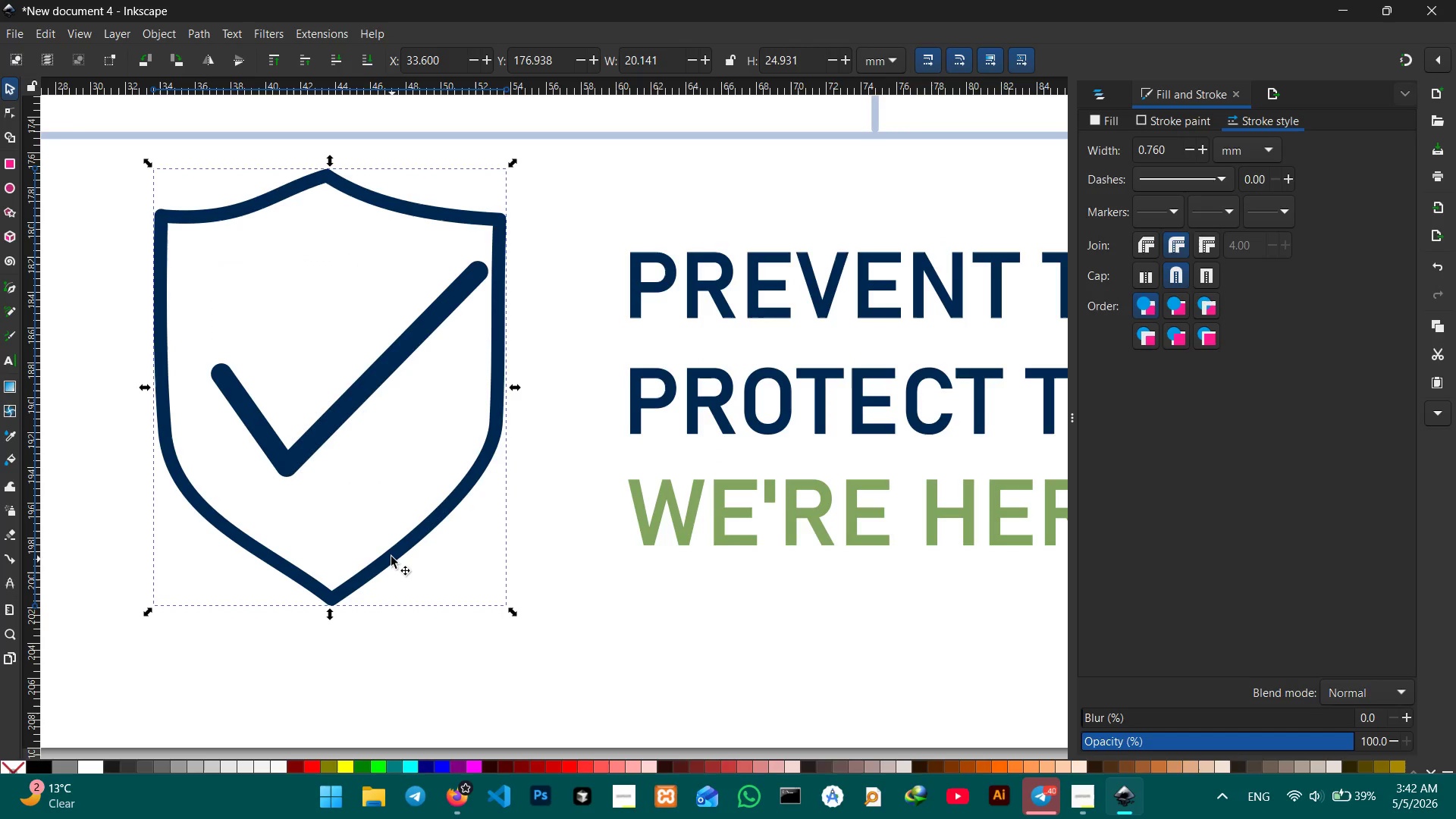 
hold_key(key=ControlLeft, duration=1.45)
 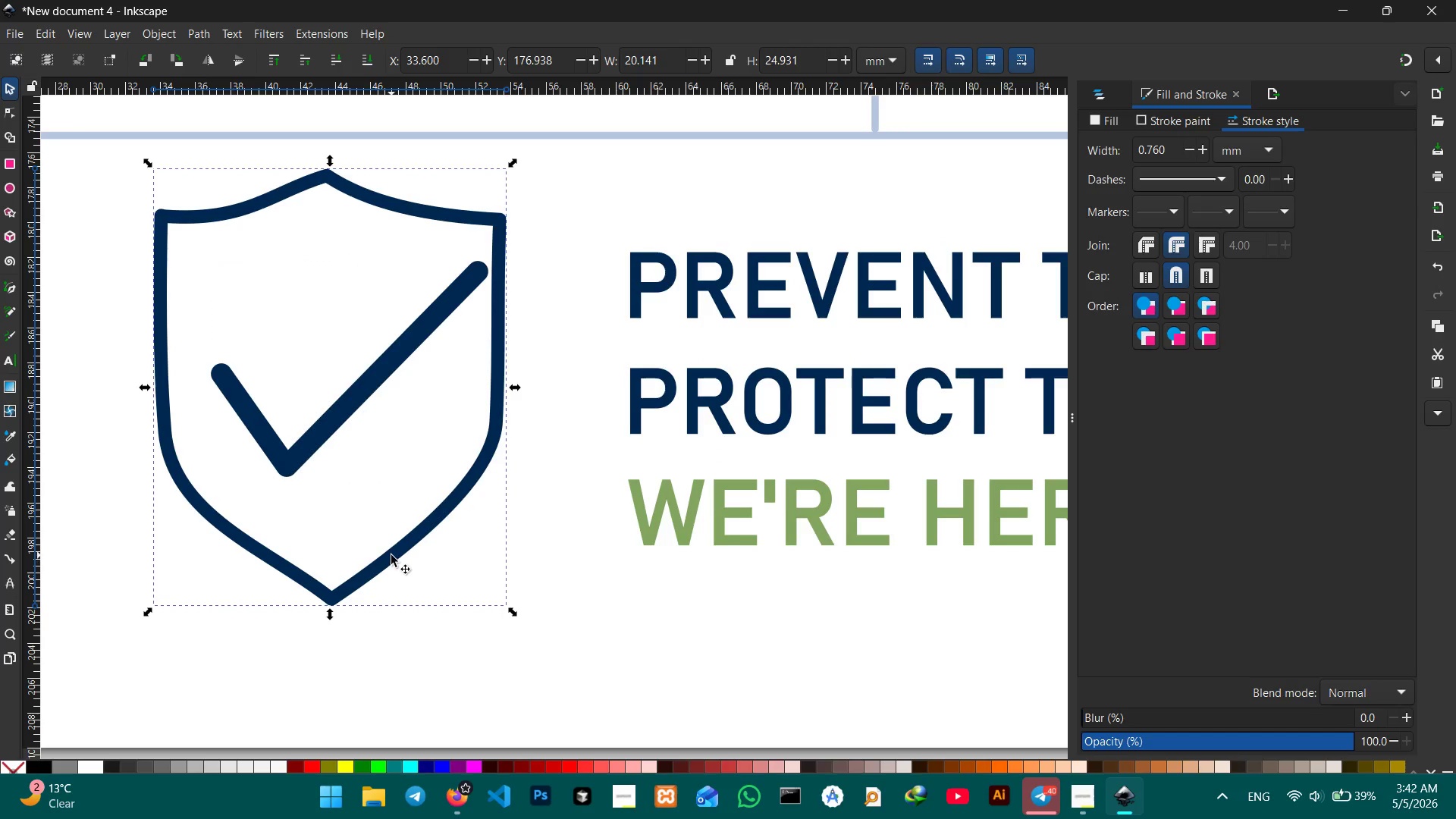 
left_click_drag(start_coordinate=[391, 555], to_coordinate=[410, 544])
 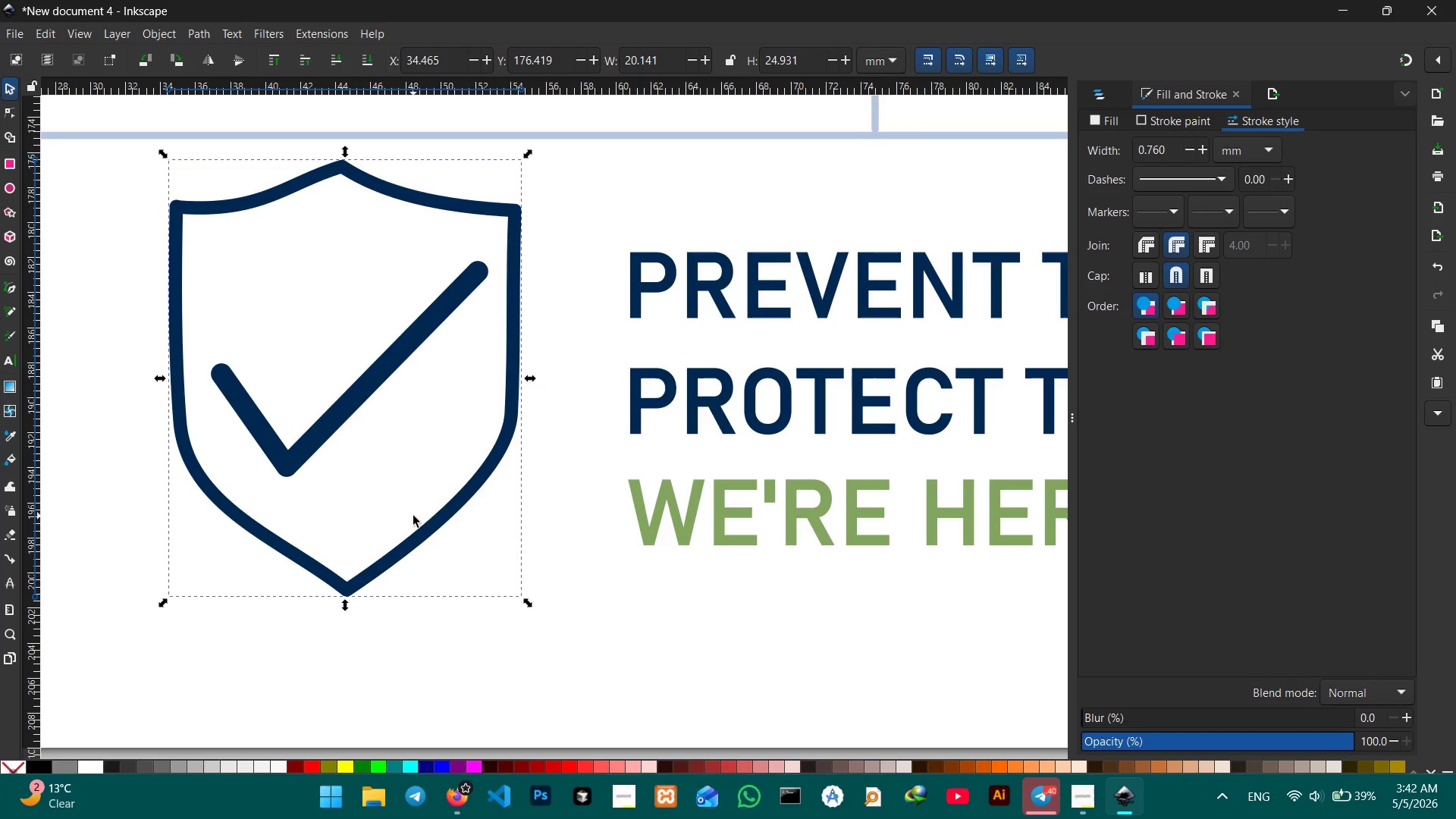 
hold_key(key=ControlLeft, duration=0.59)
scroll: coordinate [413, 516], scroll_direction: down, amount: 1.0
 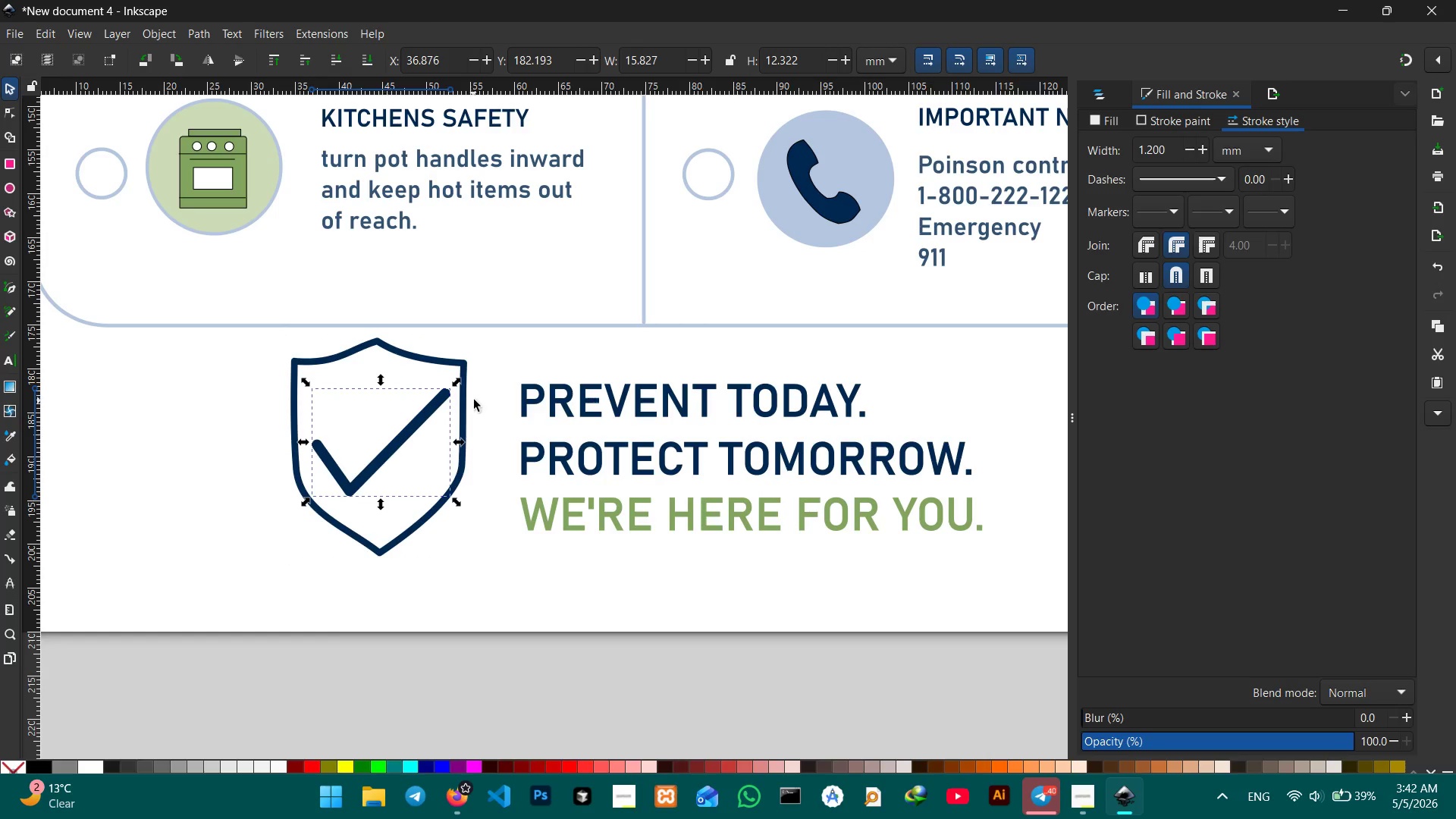 
hold_key(key=ControlLeft, duration=1.16)
left_click_drag(start_coordinate=[461, 387], to_coordinate=[448, 397])
 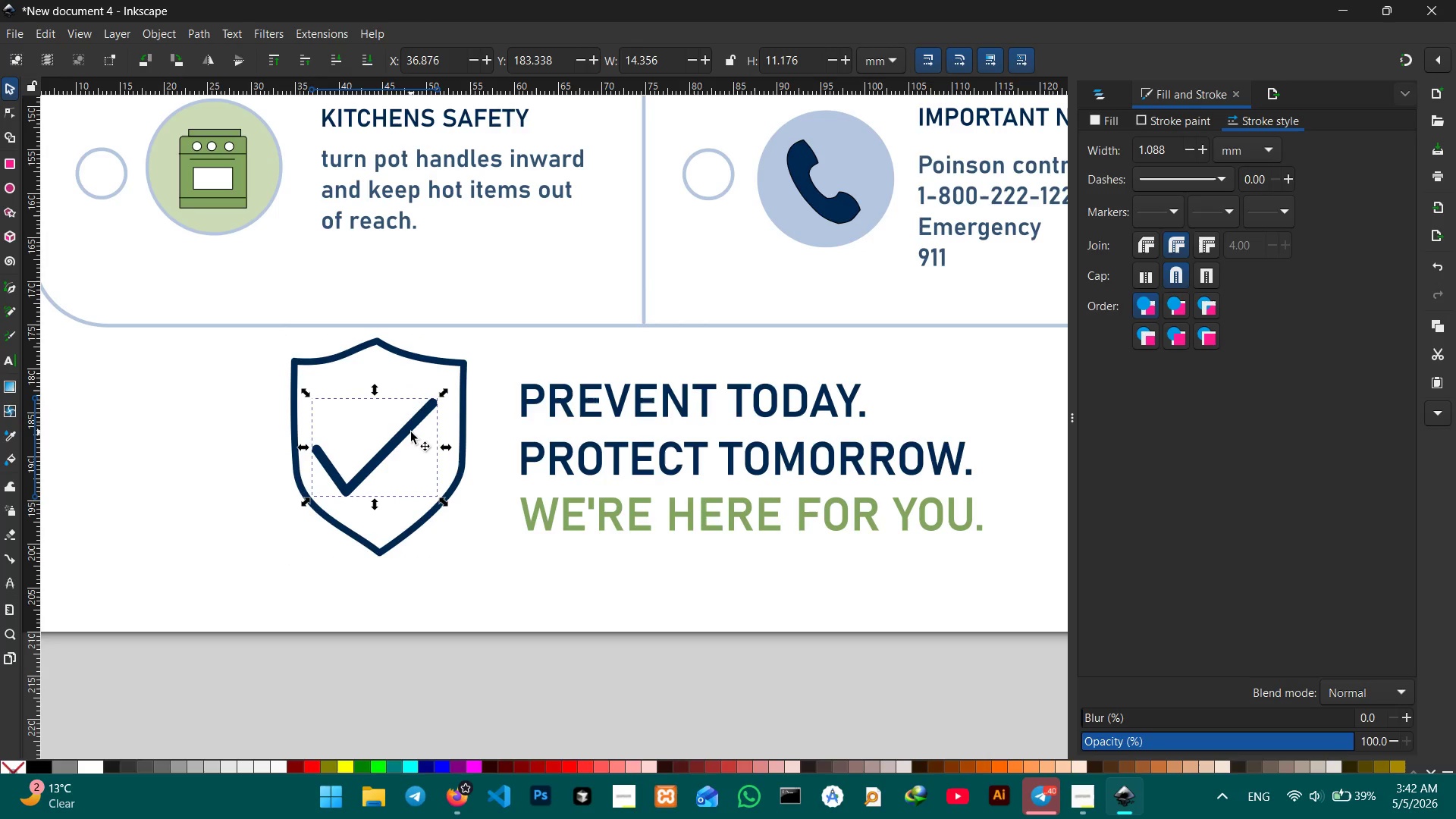 
left_click_drag(start_coordinate=[411, 432], to_coordinate=[416, 424])
 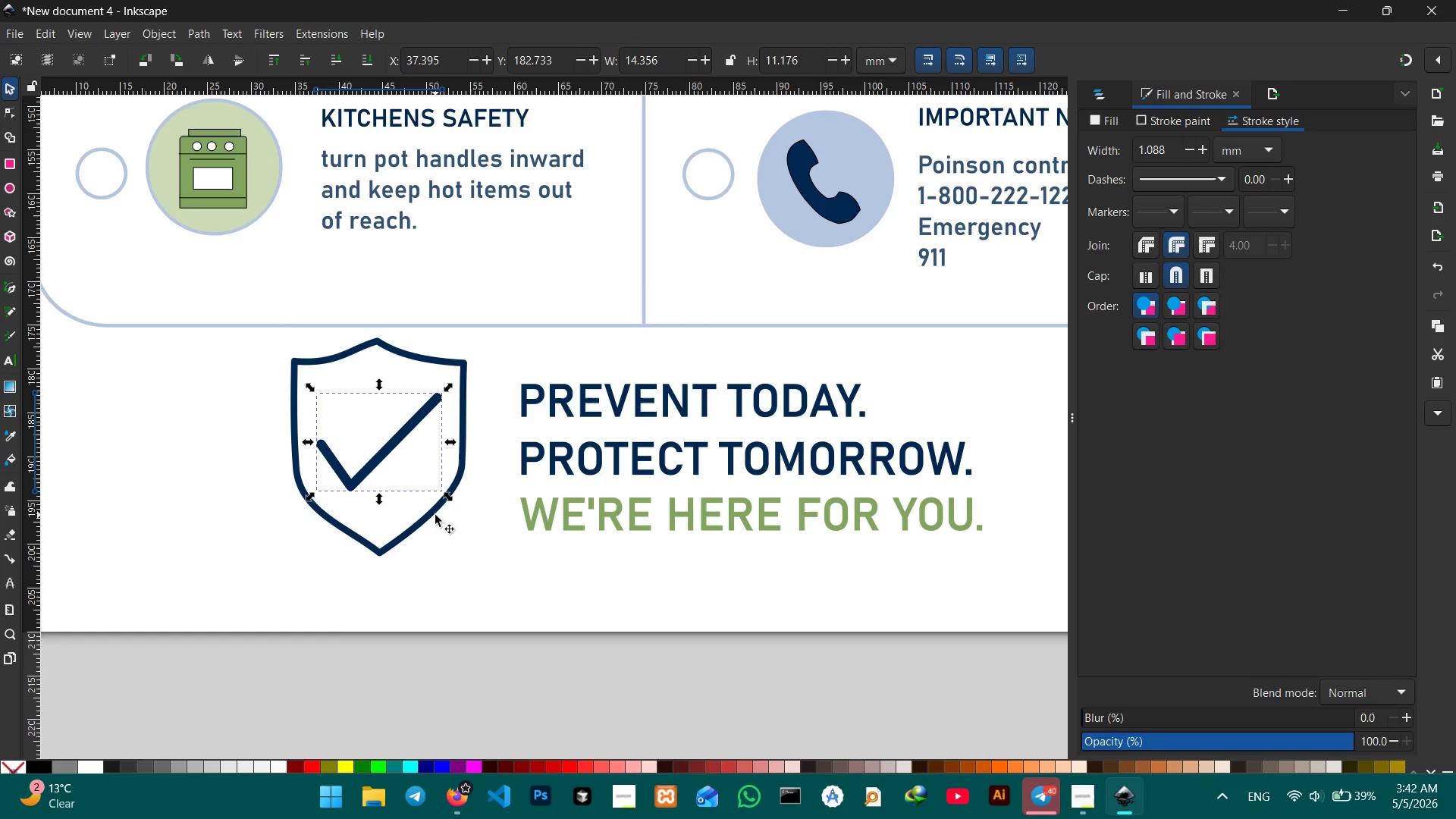 
hold_key(key=ShiftLeft, duration=0.59)
left_click([435, 515])
 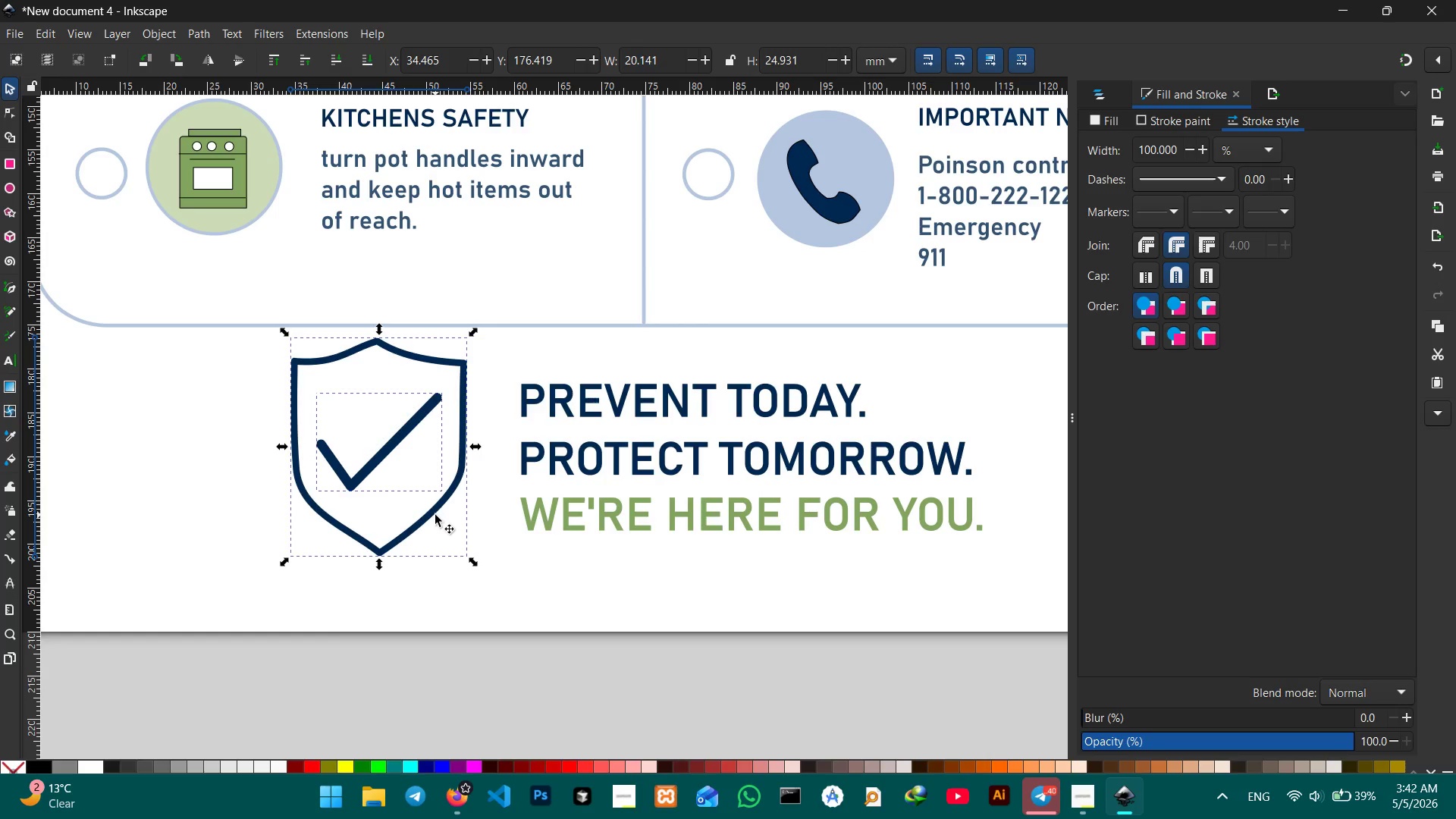 
key(Control+G)
 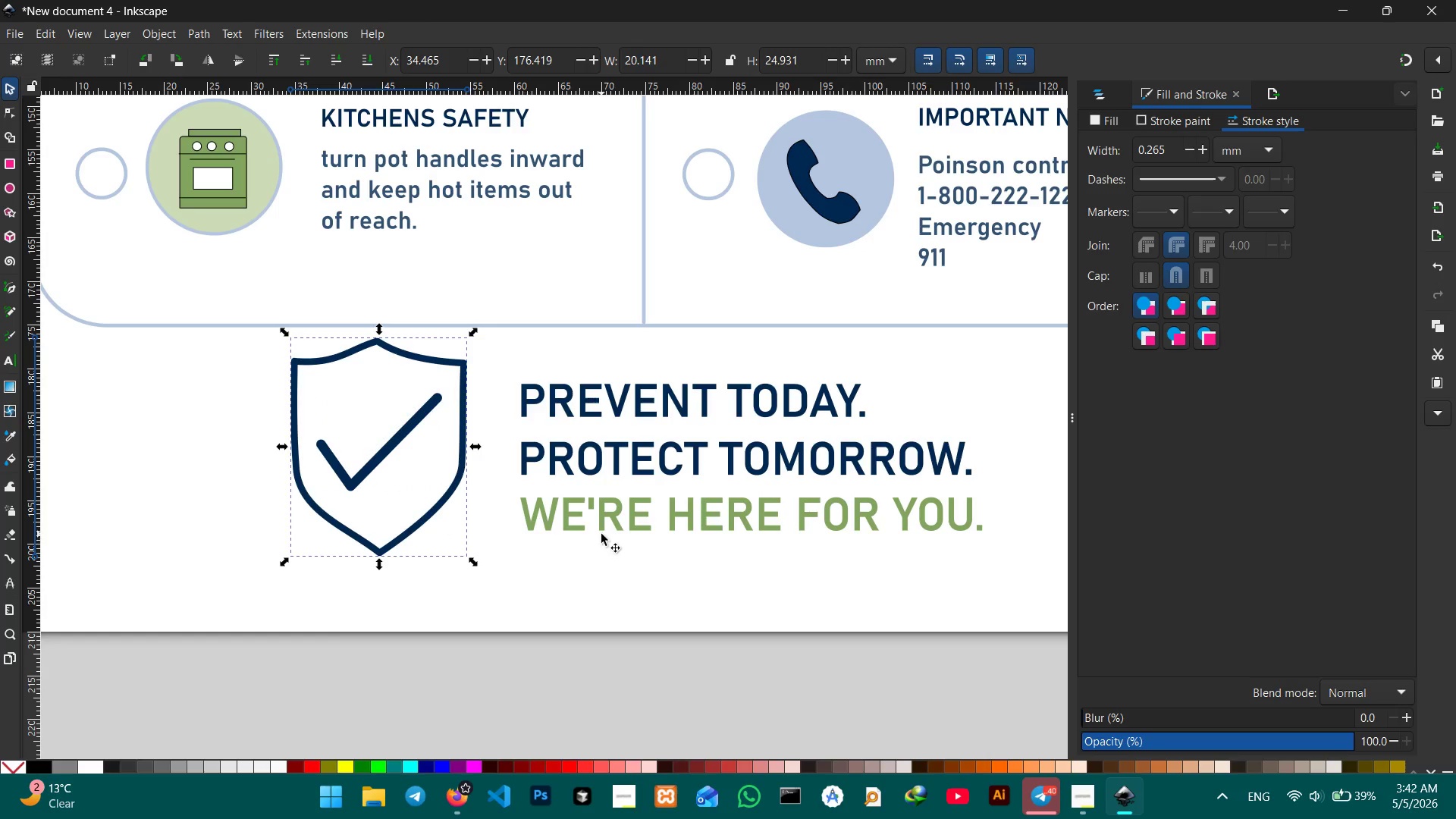 
left_click([601, 534])
 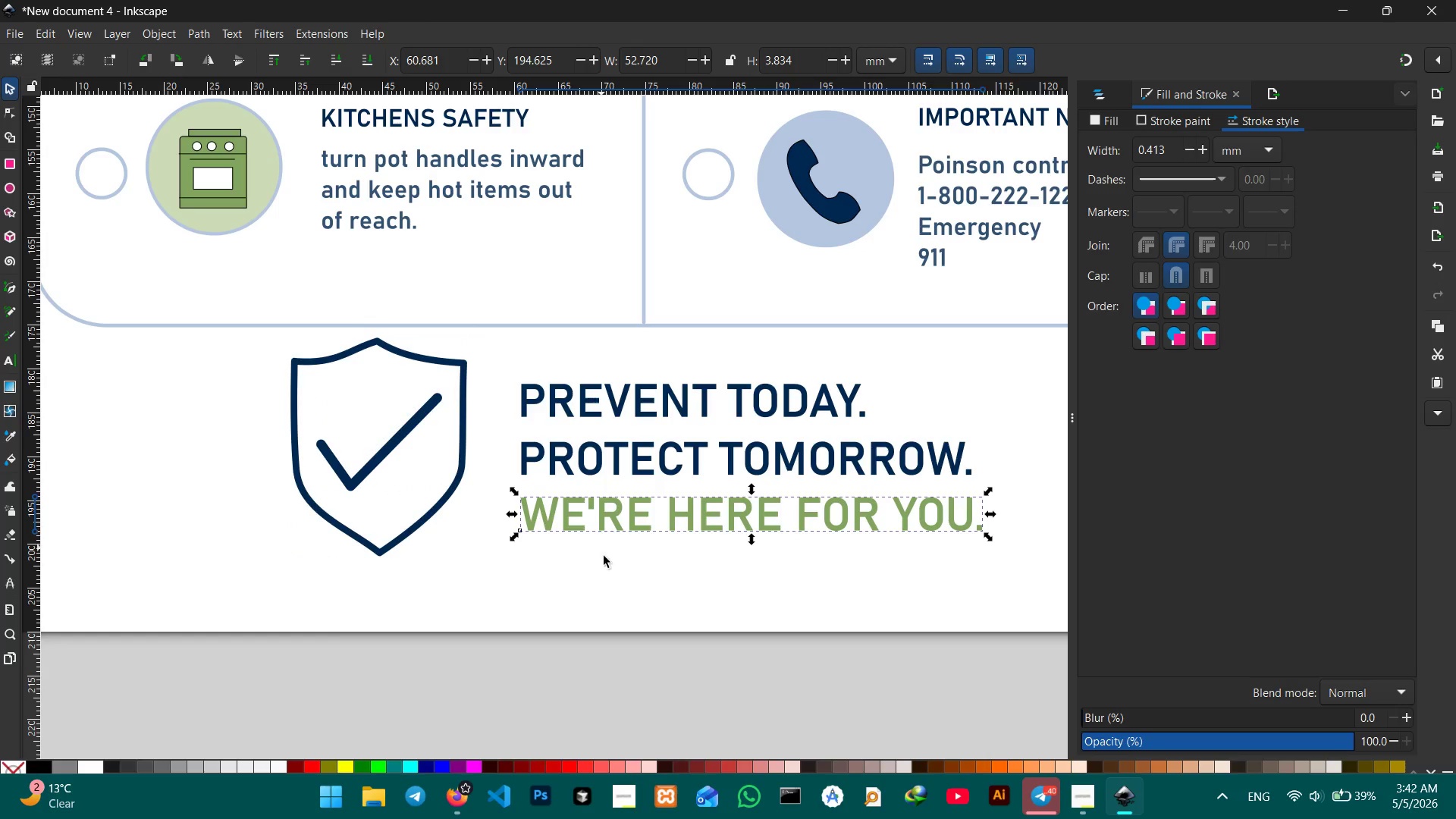 
left_click_drag(start_coordinate=[609, 564], to_coordinate=[613, 569])
 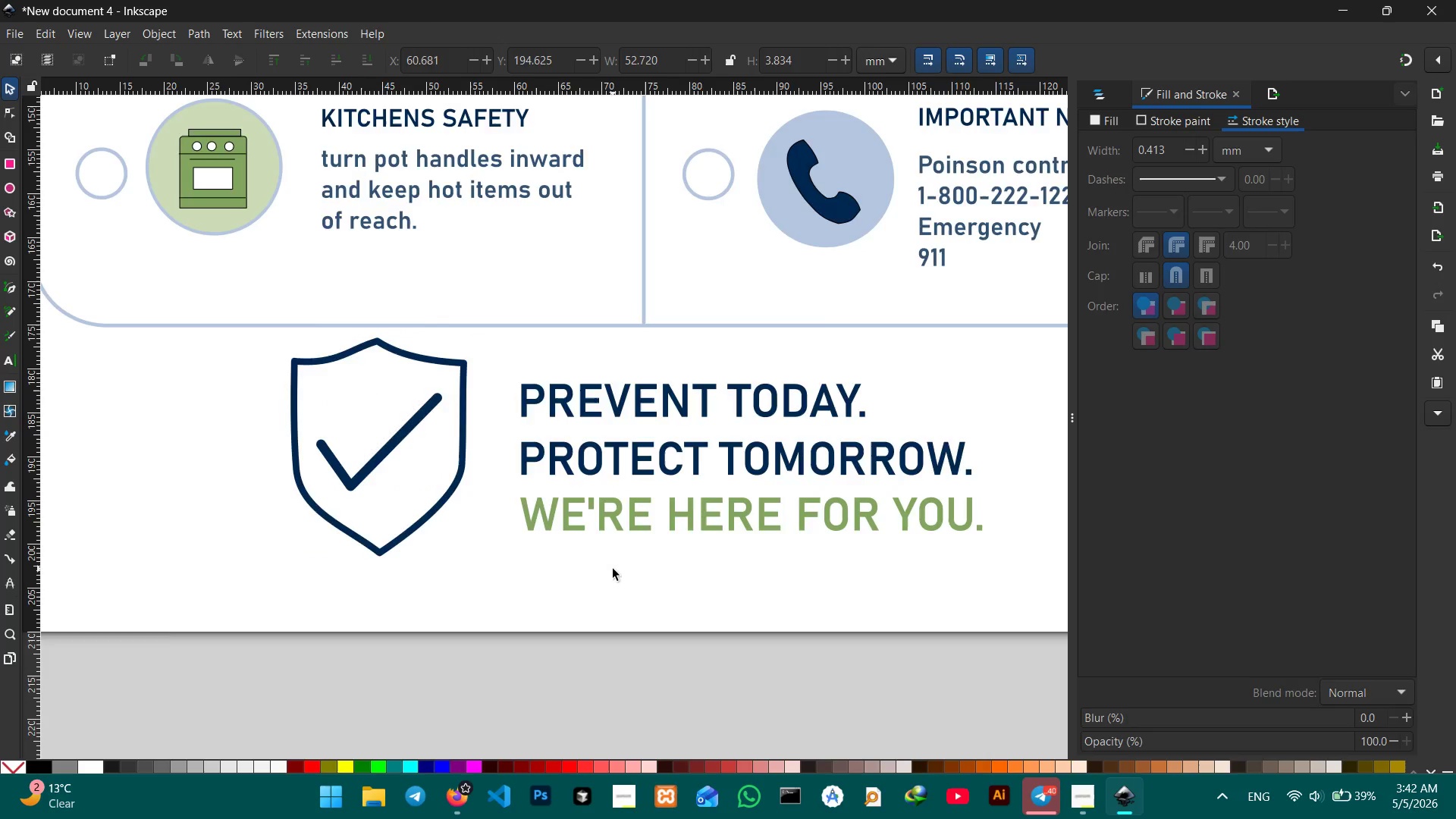 
hold_key(key=ControlLeft, duration=0.42)
scroll: coordinate [613, 569], scroll_direction: down, amount: 3.0
 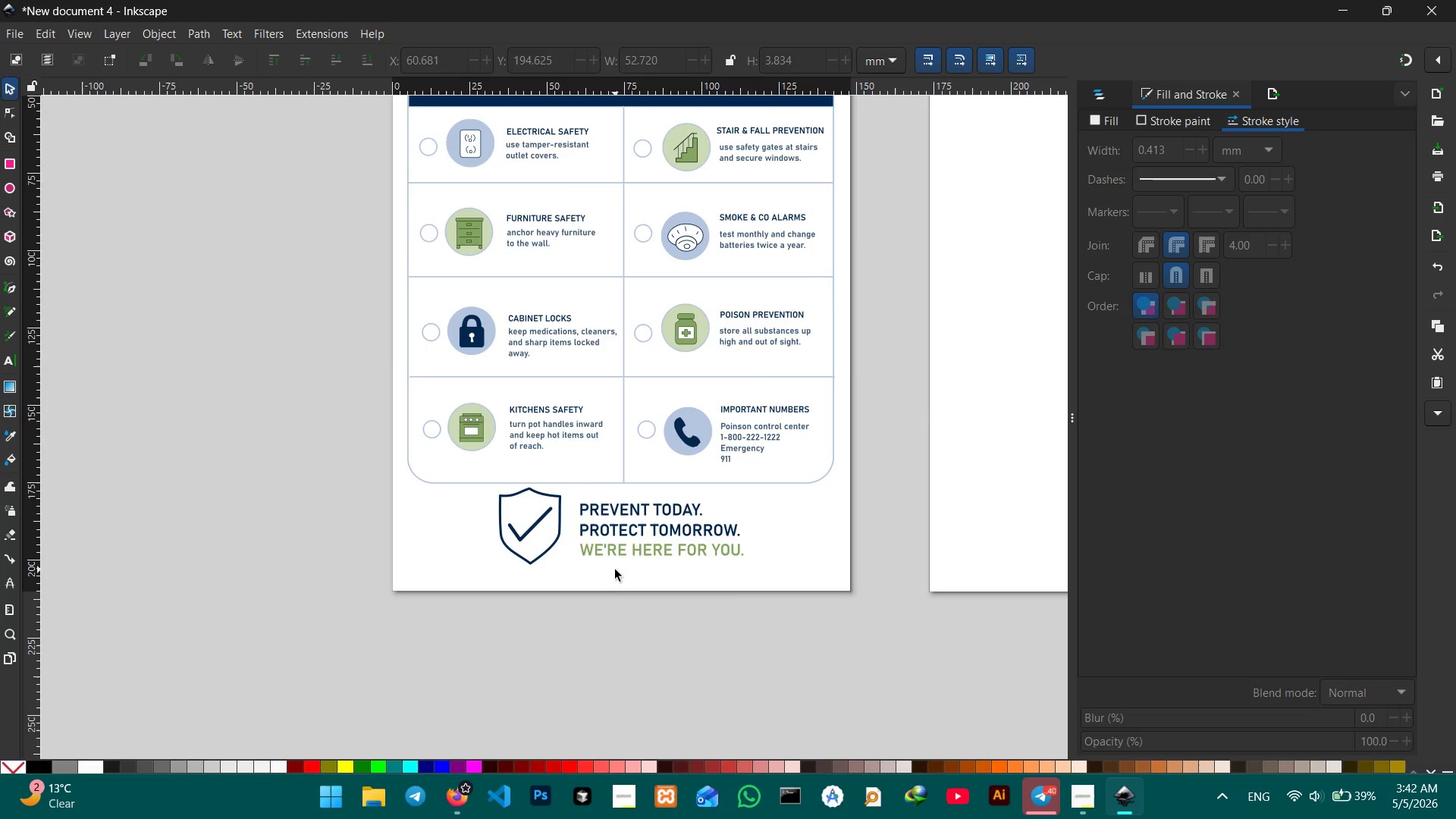 
hold_key(key=ControlLeft, duration=0.48)
scroll: coordinate [615, 570], scroll_direction: none, amount: 0.0
 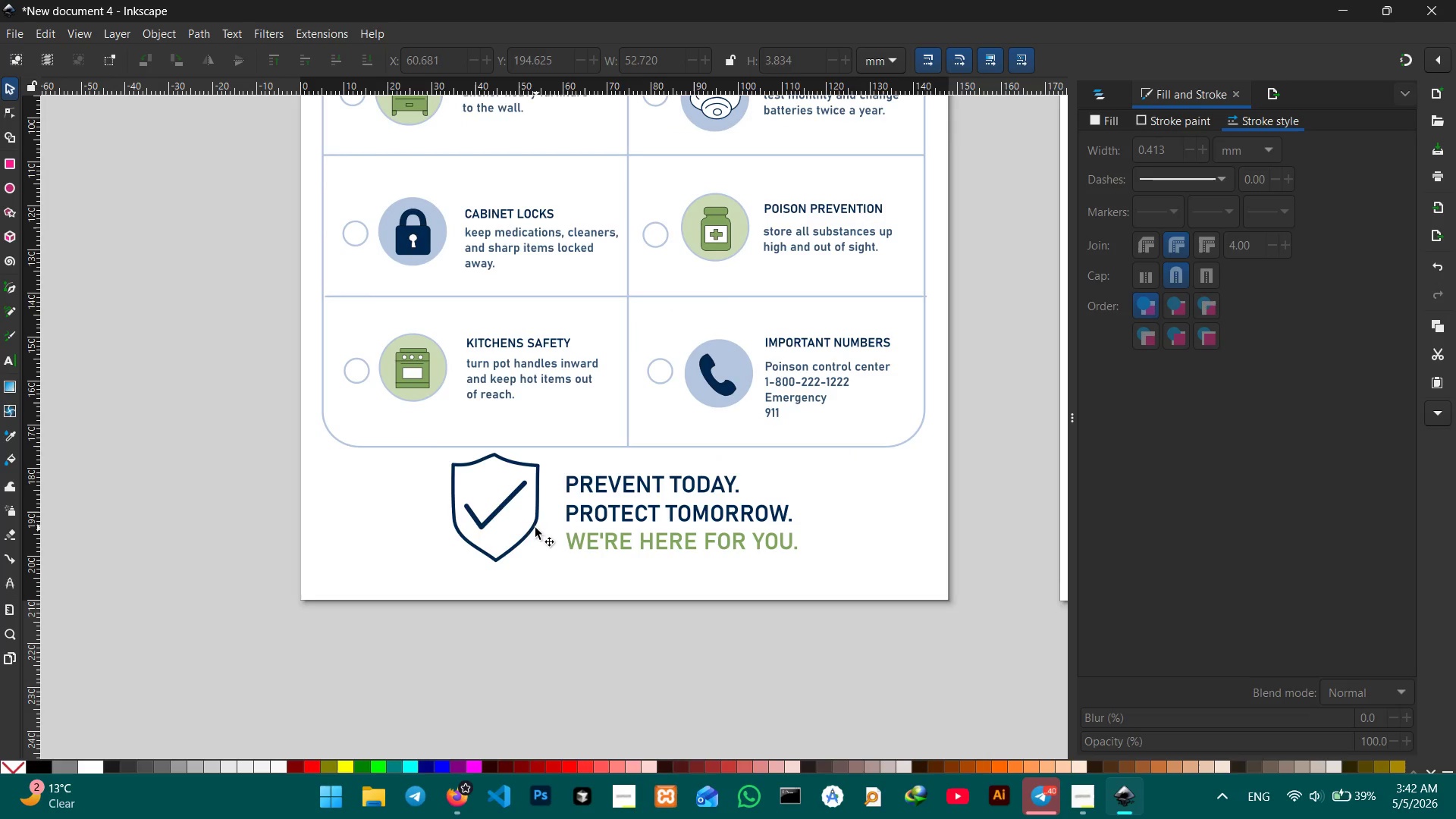 
left_click([531, 529])
 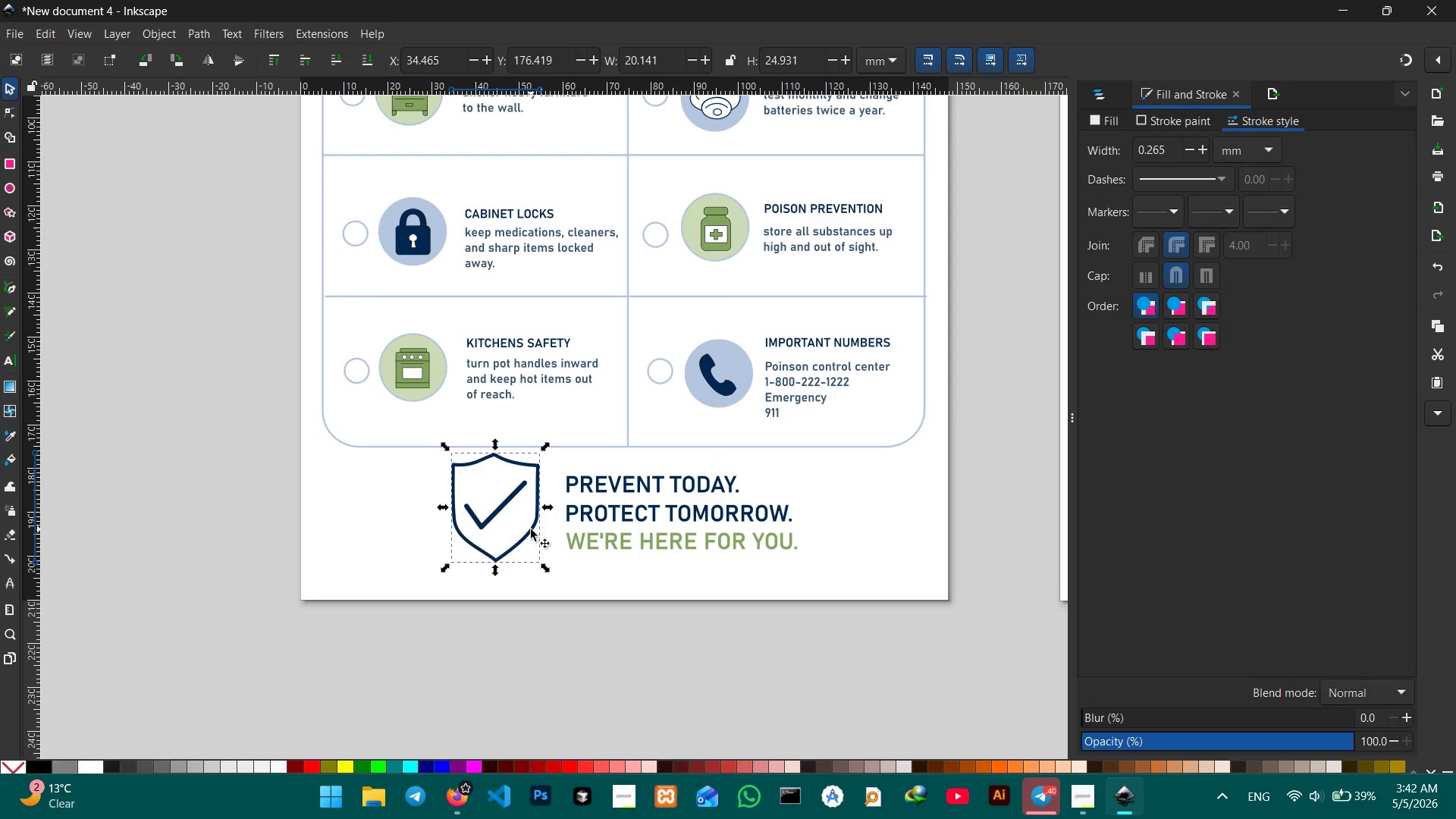 
double_click([531, 529])
 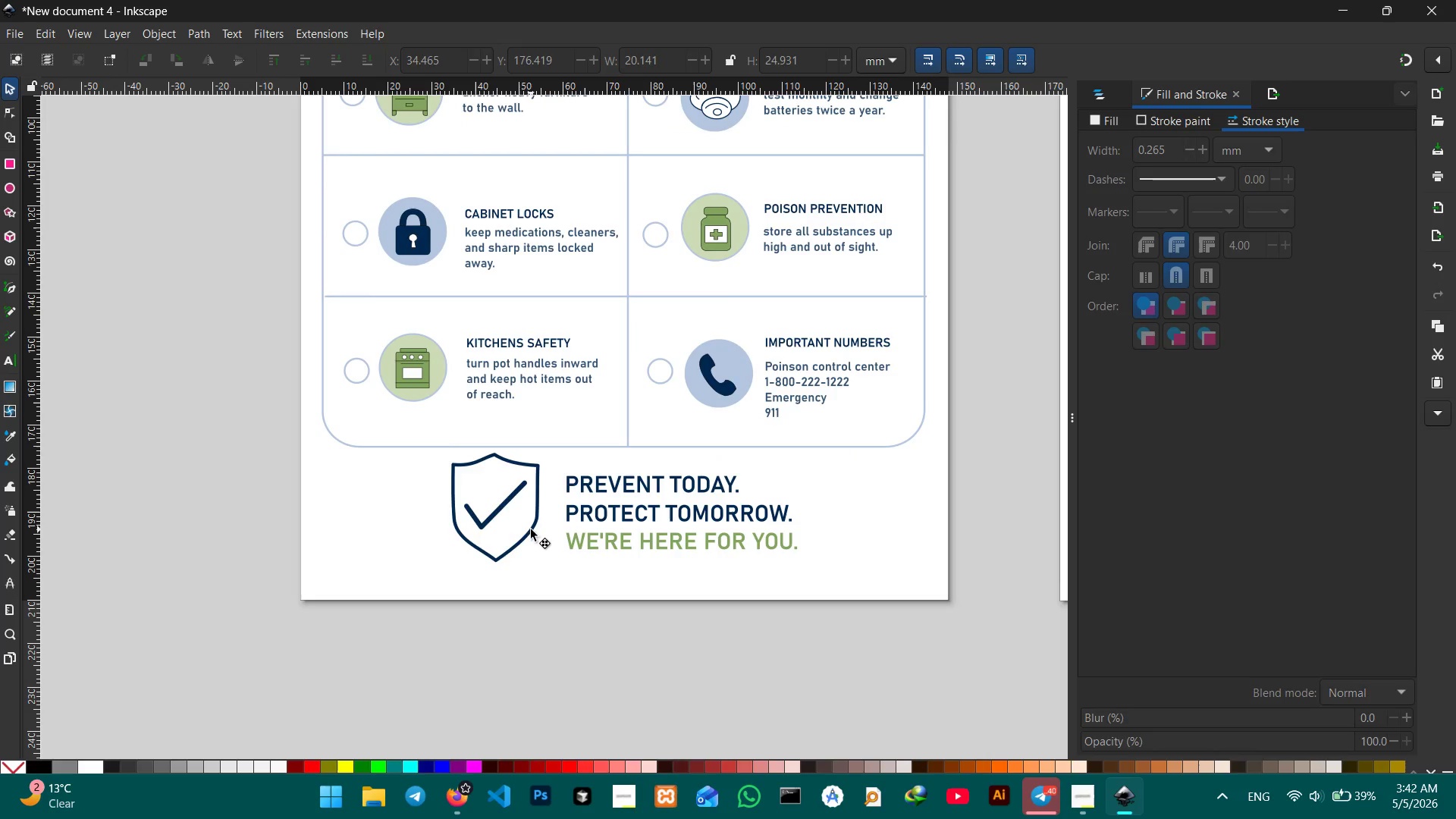 
triple_click([531, 529])
 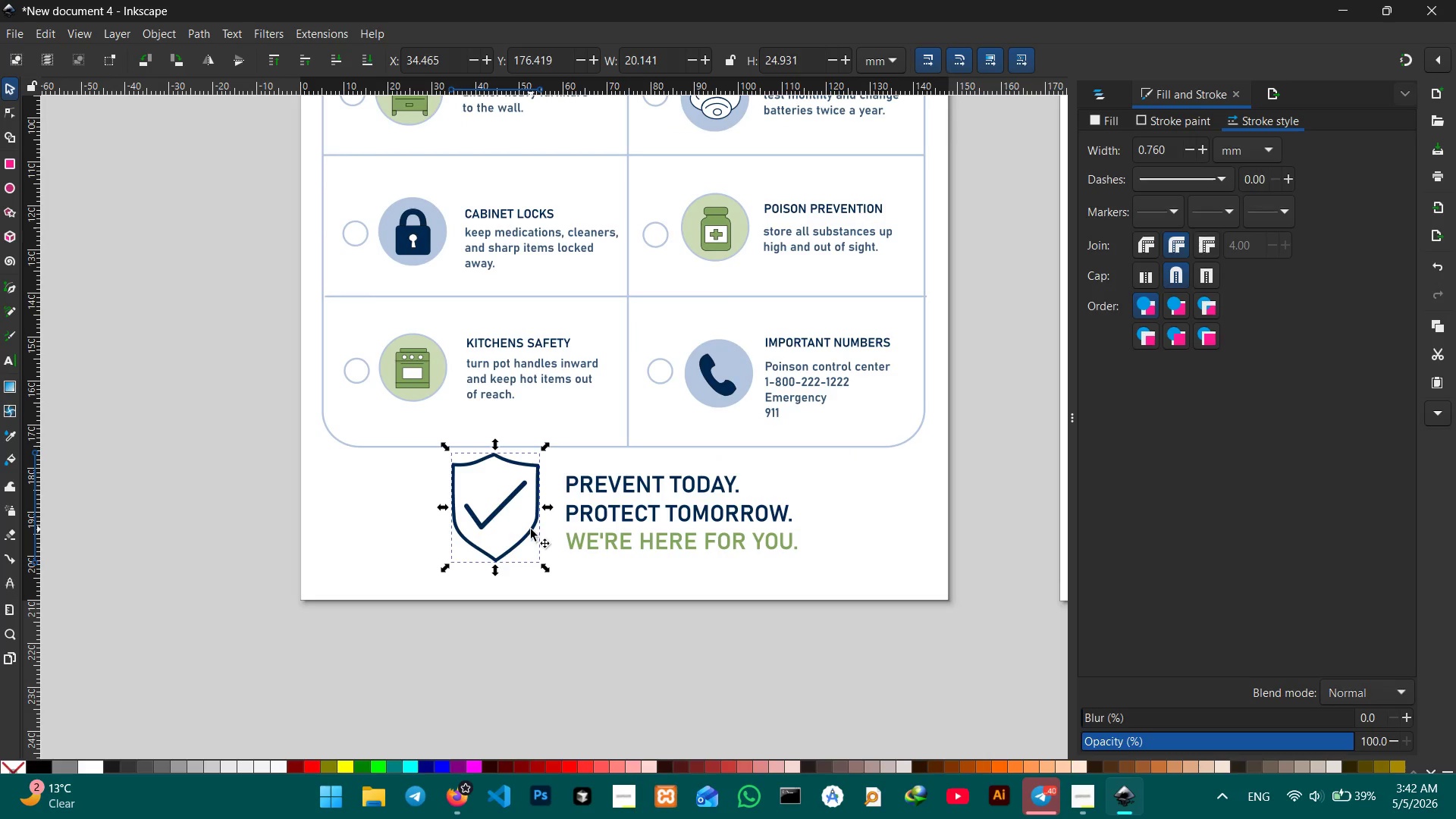 
triple_click([531, 529])
 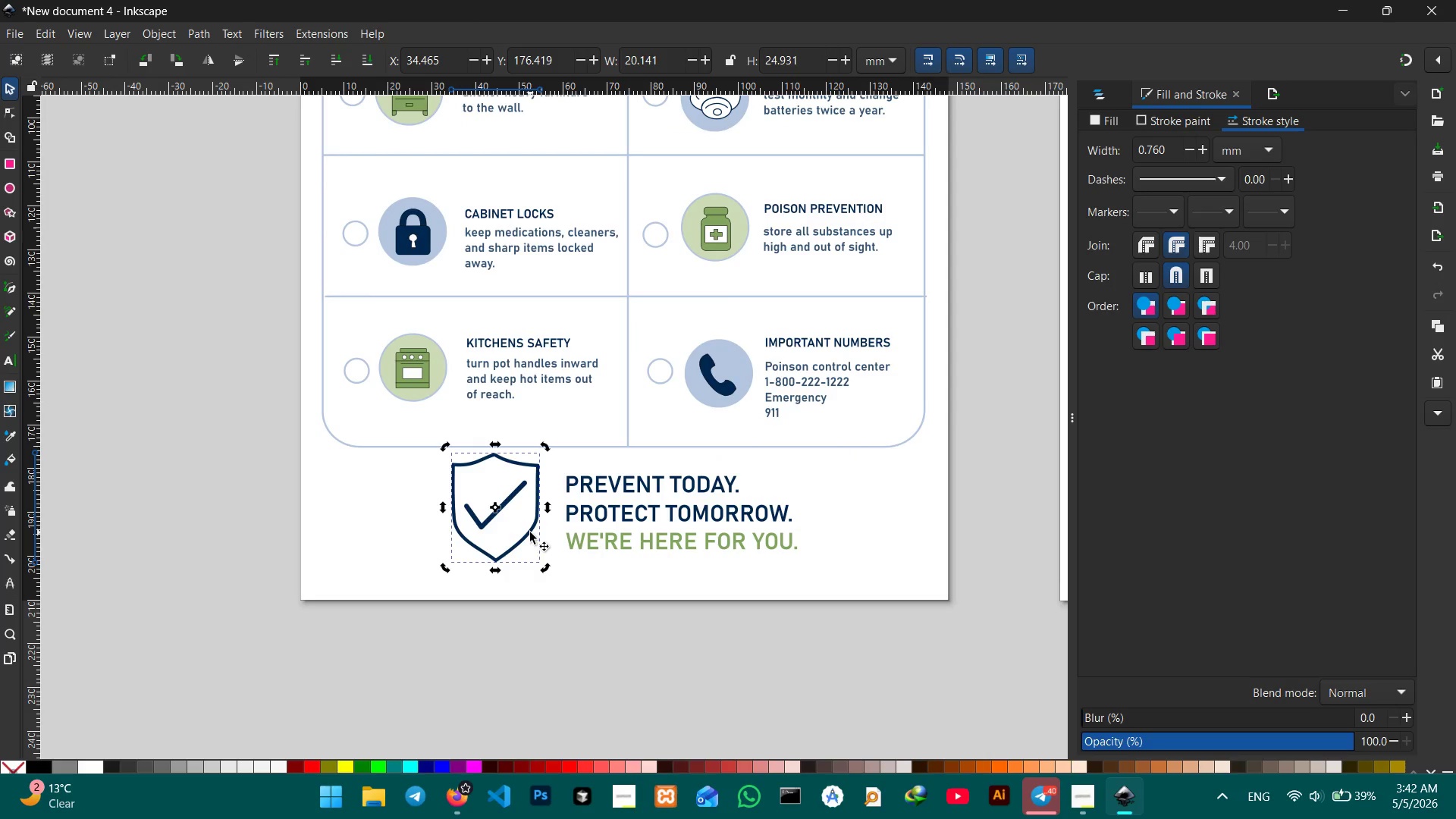 
double_click([530, 533])
 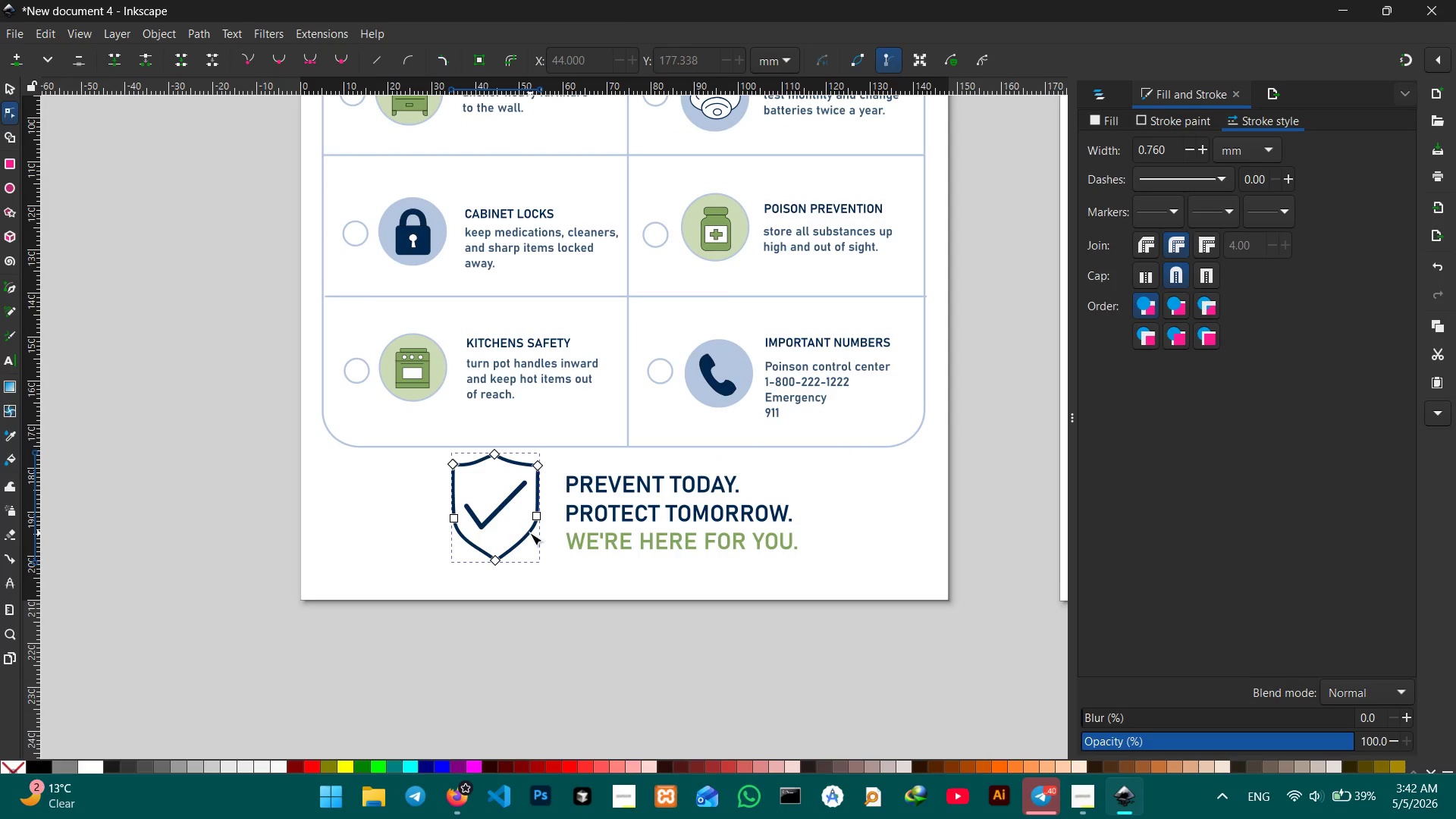 
triple_click([530, 533])
 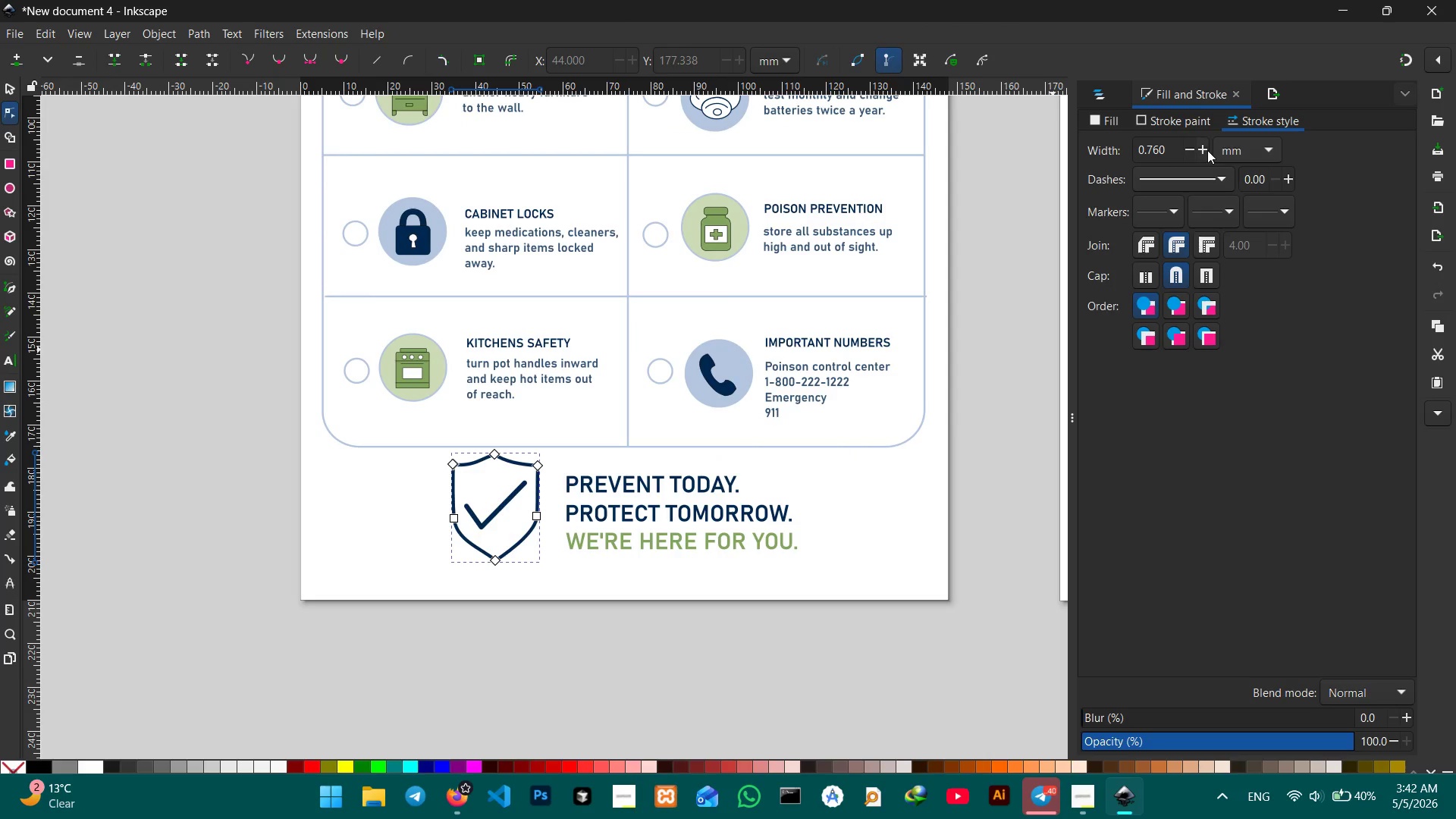 
left_click([1207, 150])
 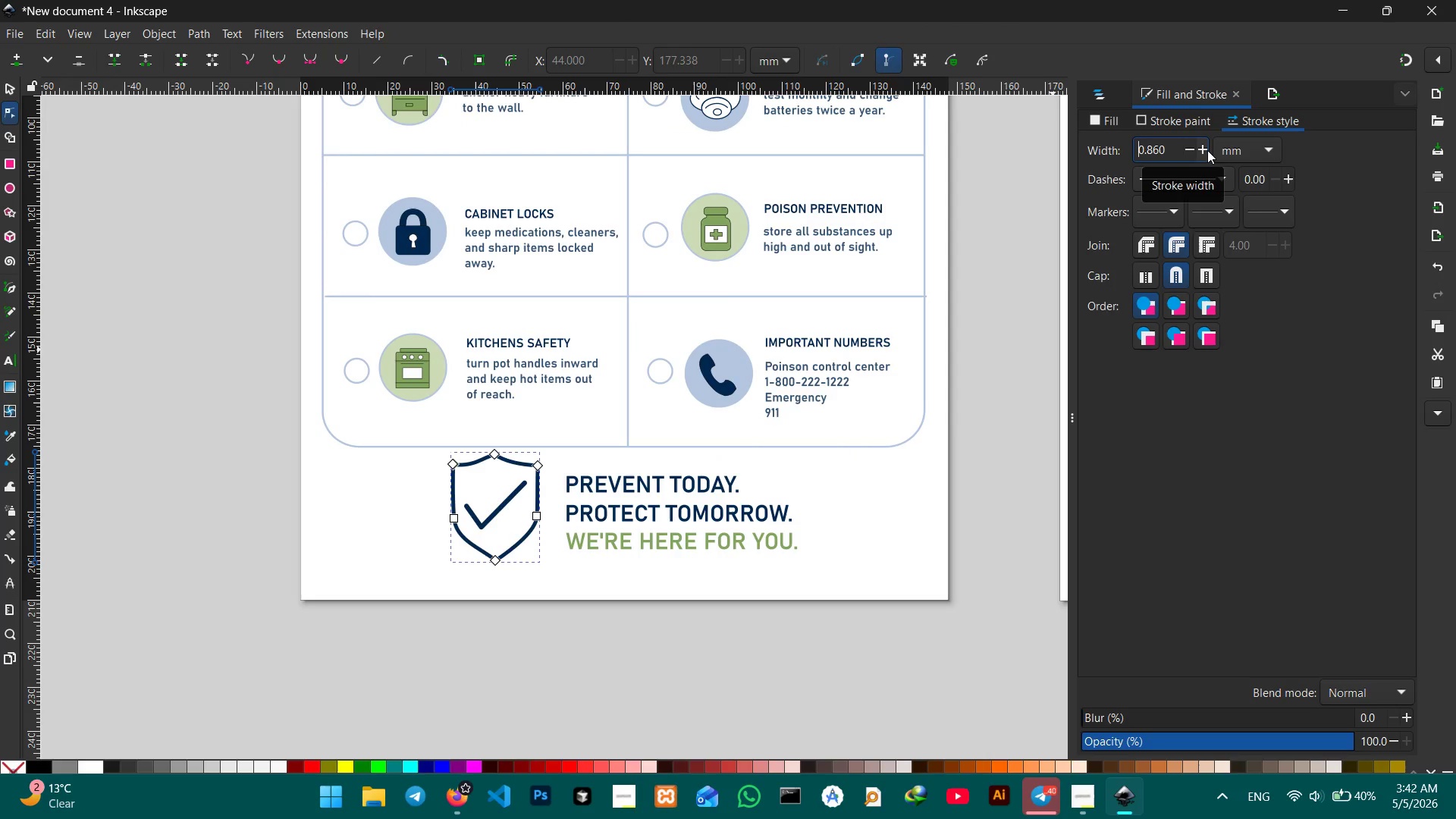 
double_click([1207, 150])
 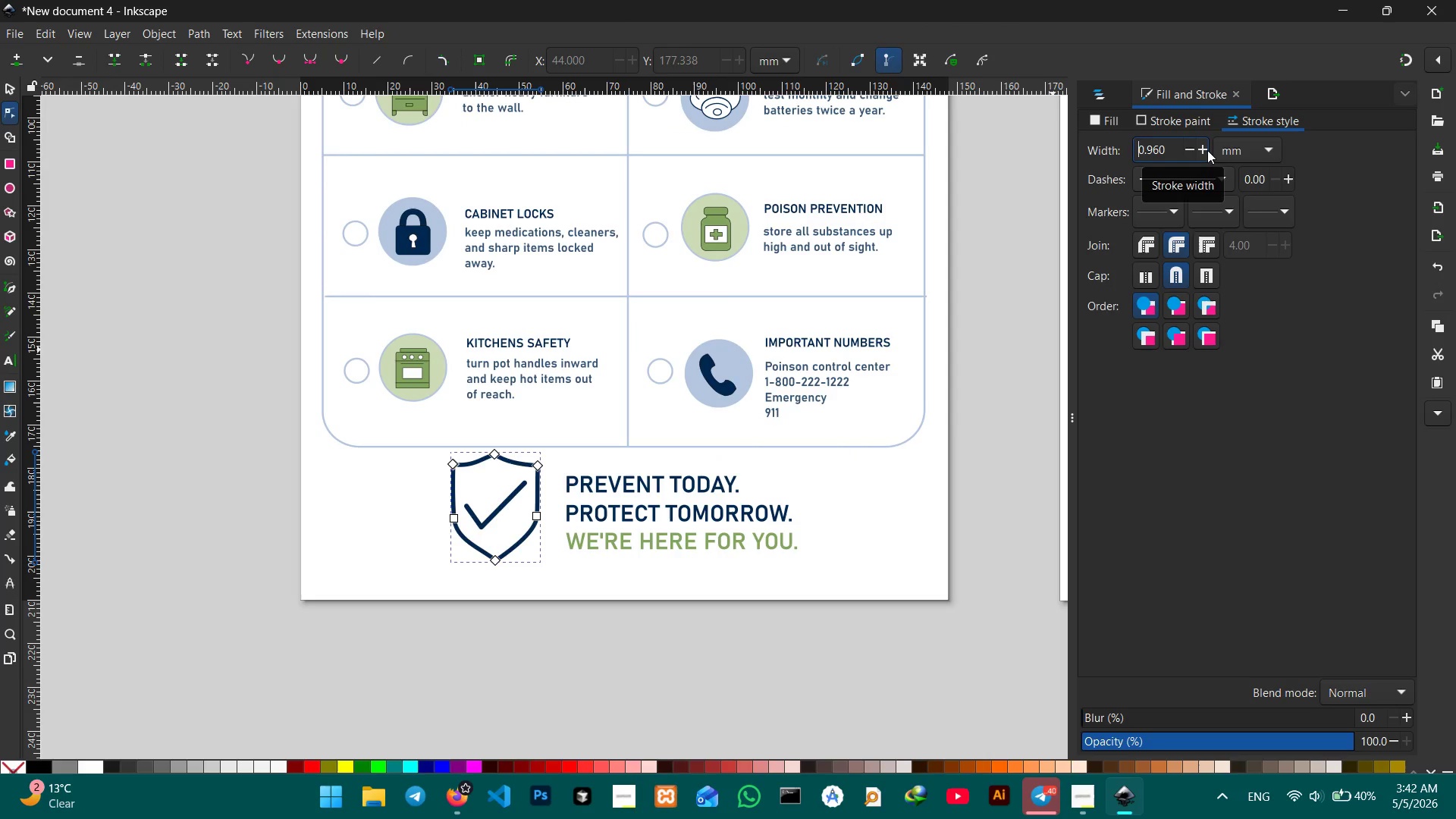 
triple_click([1207, 150])
 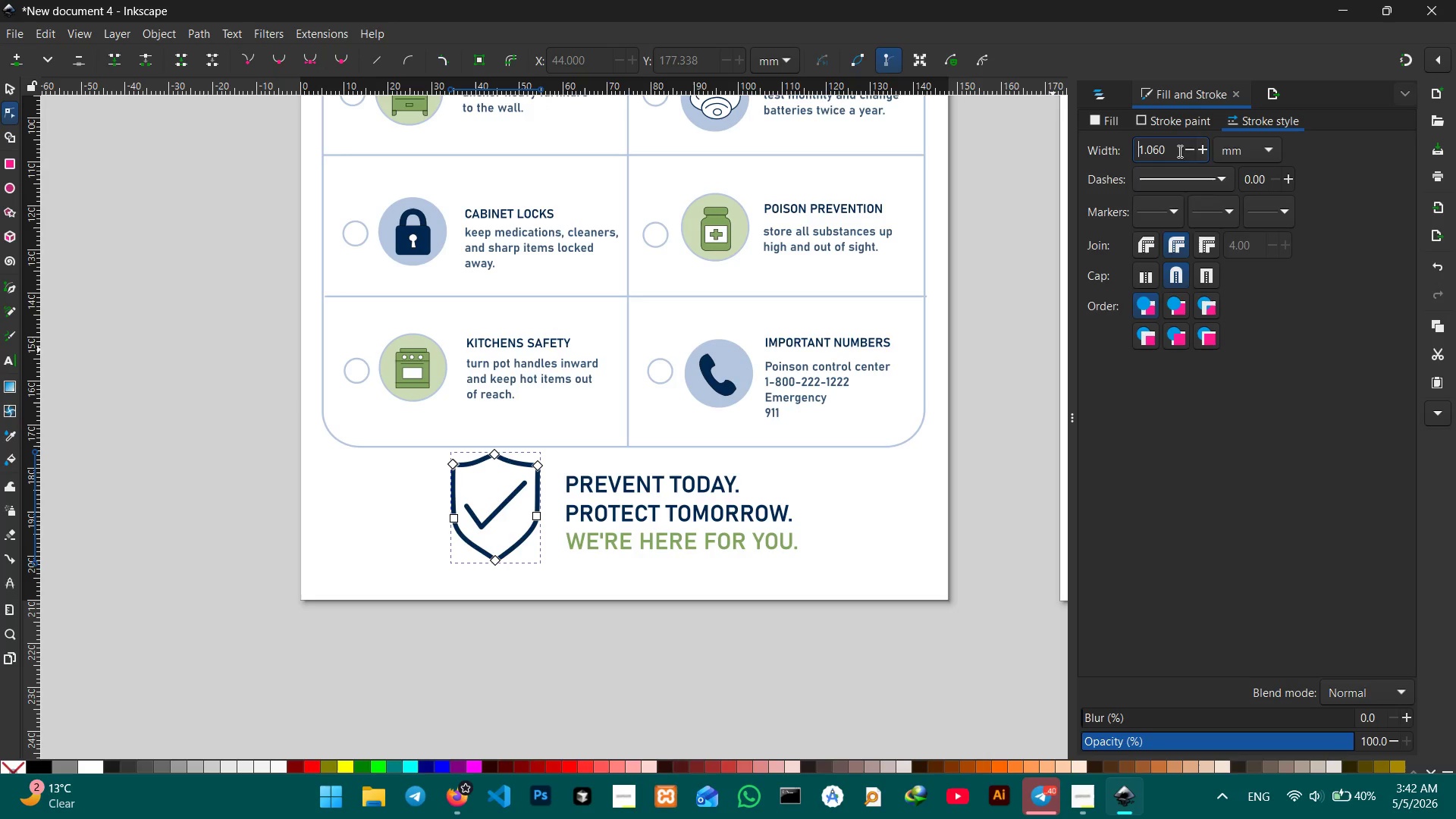 
left_click_drag(start_coordinate=[1172, 151], to_coordinate=[1112, 151])
 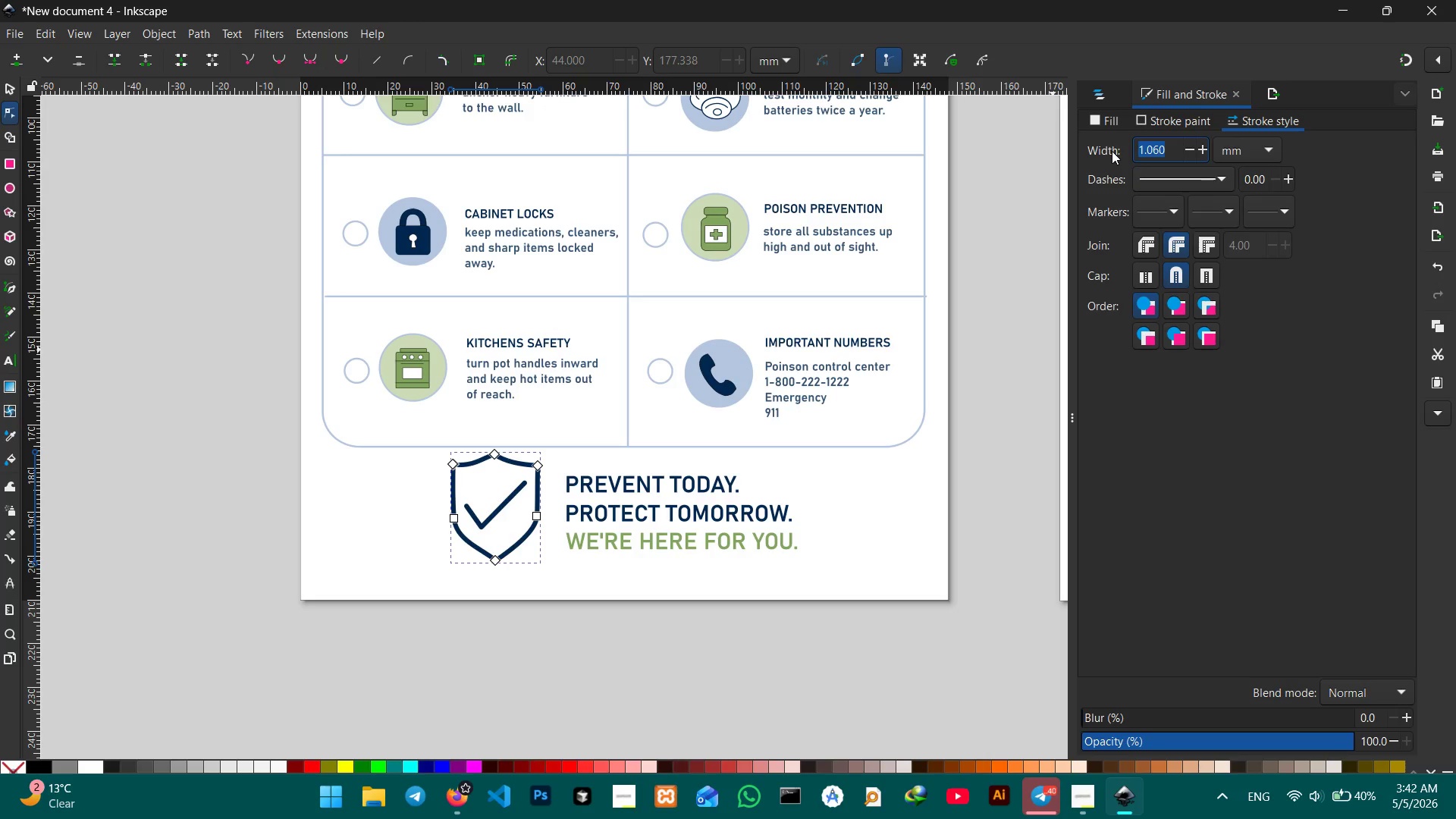 
key(Numpad2)
 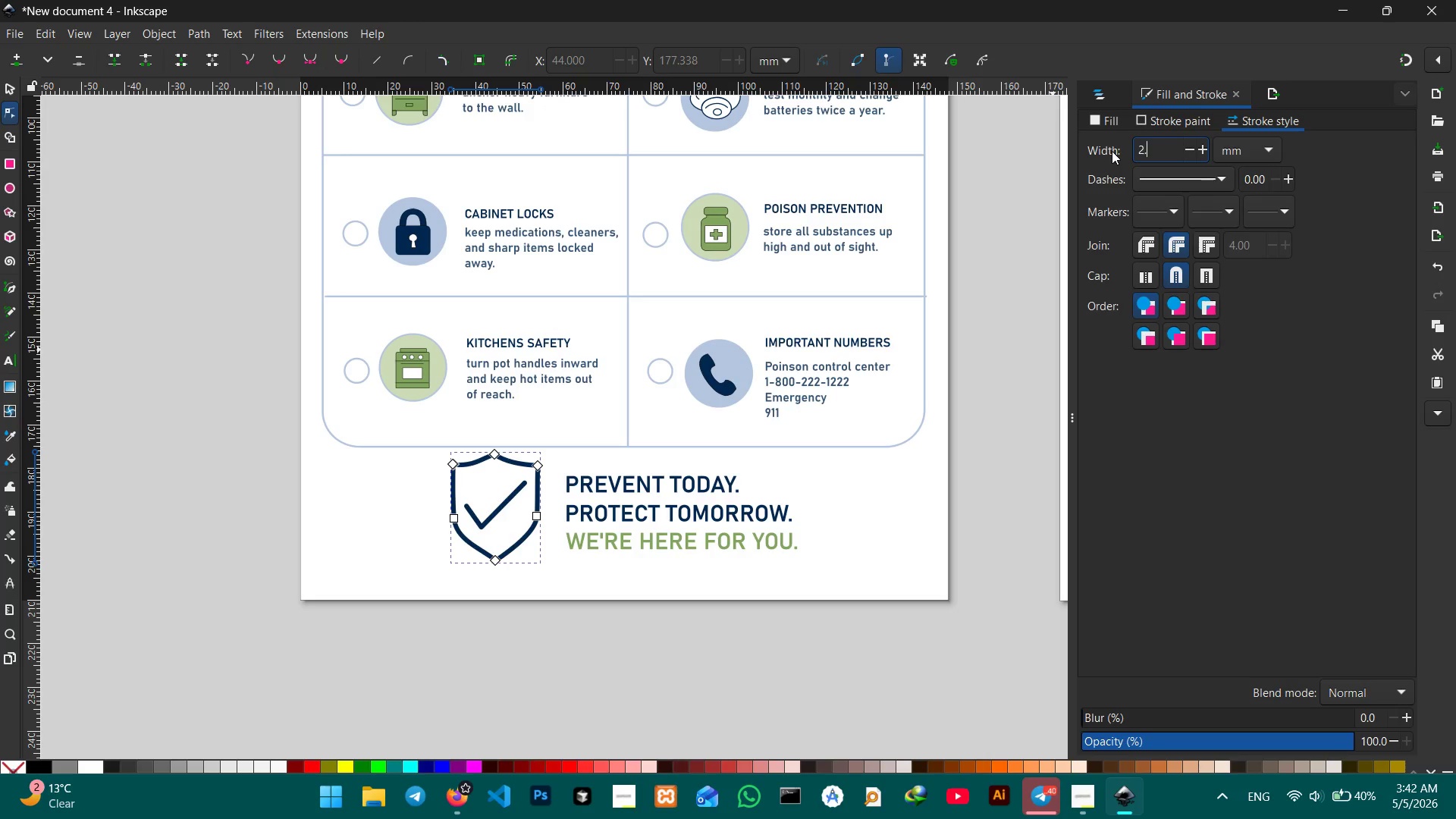 
key(NumpadDecimal)
 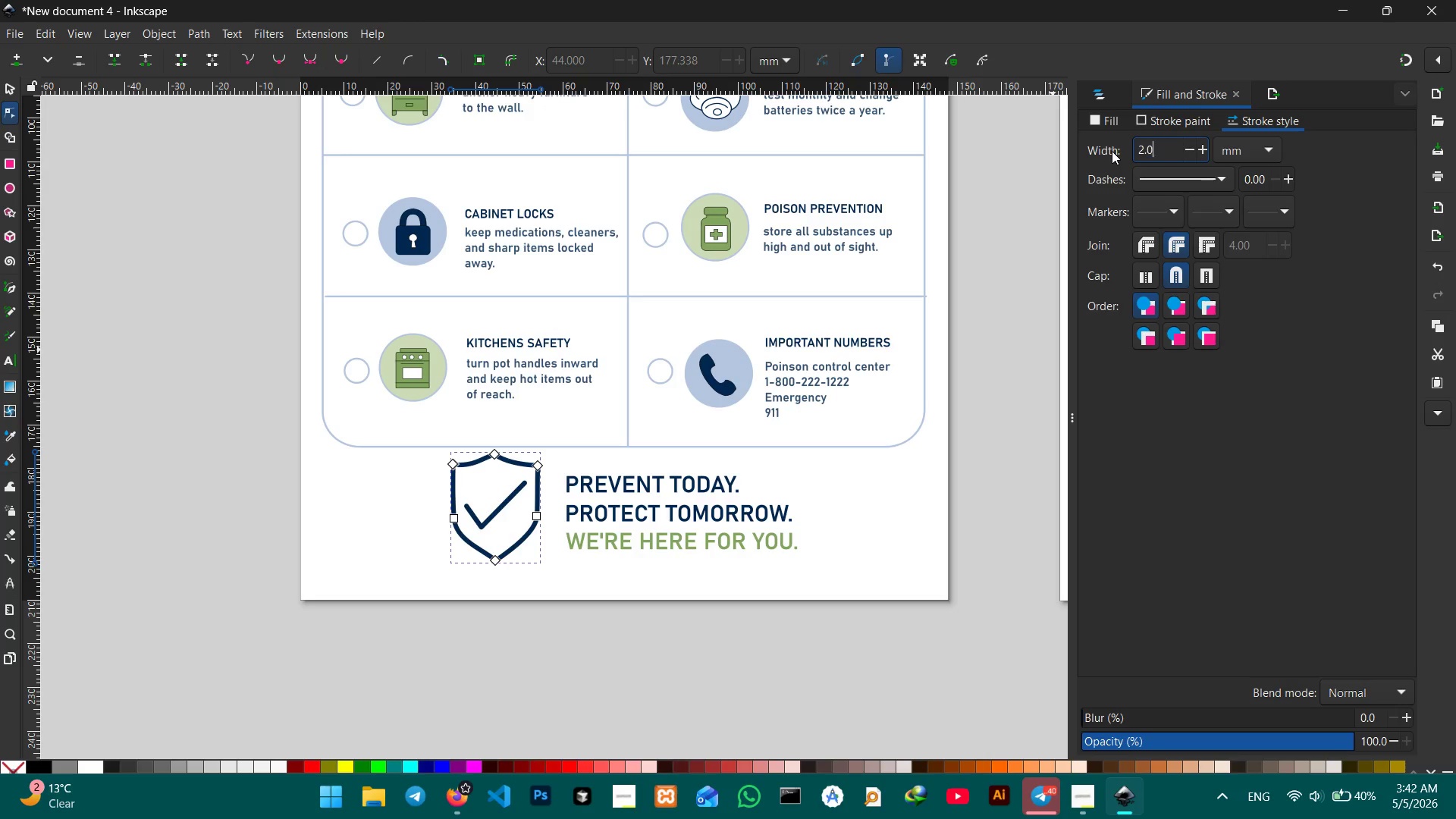 
key(Numpad0)
 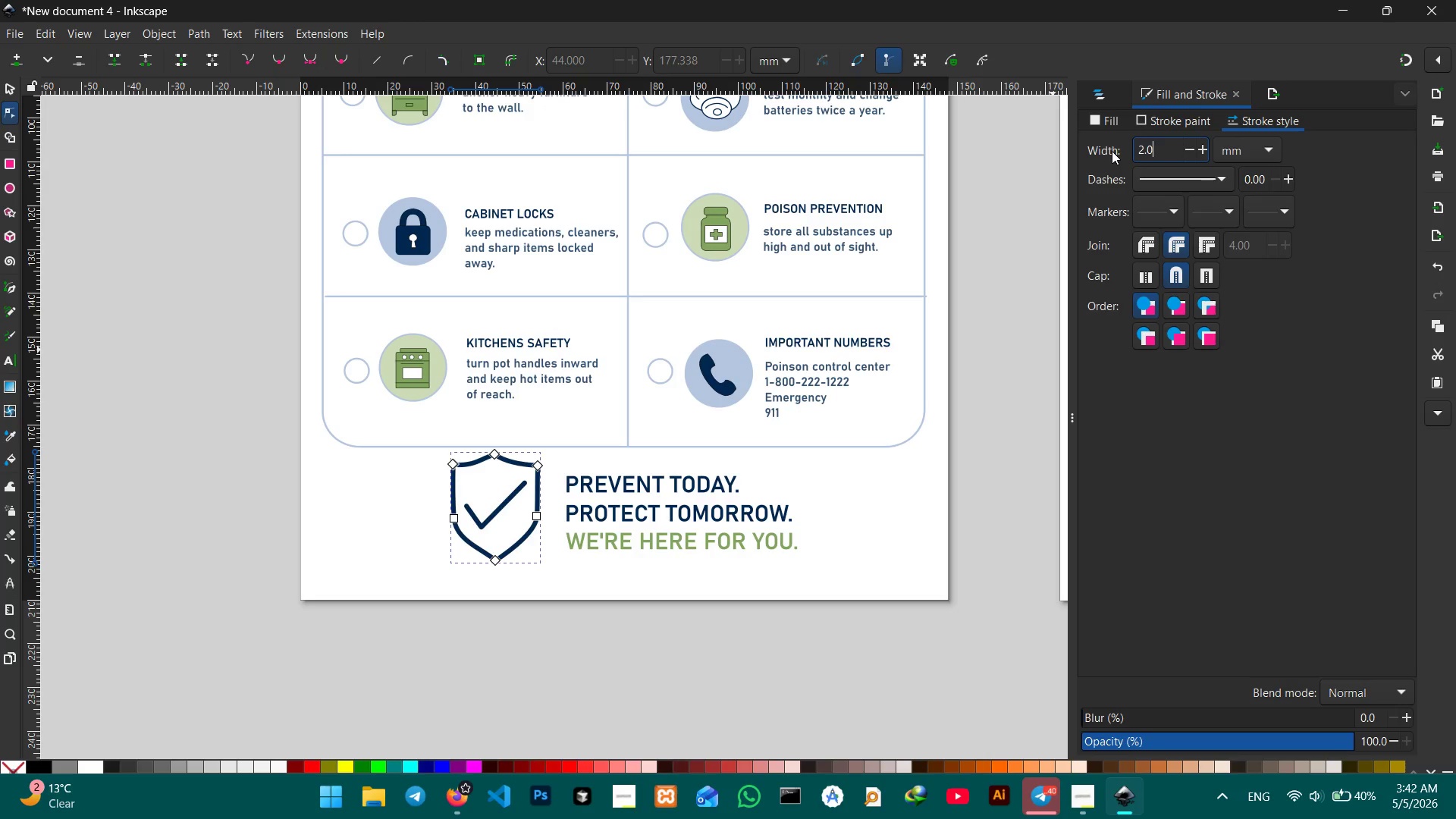 
key(Enter)
 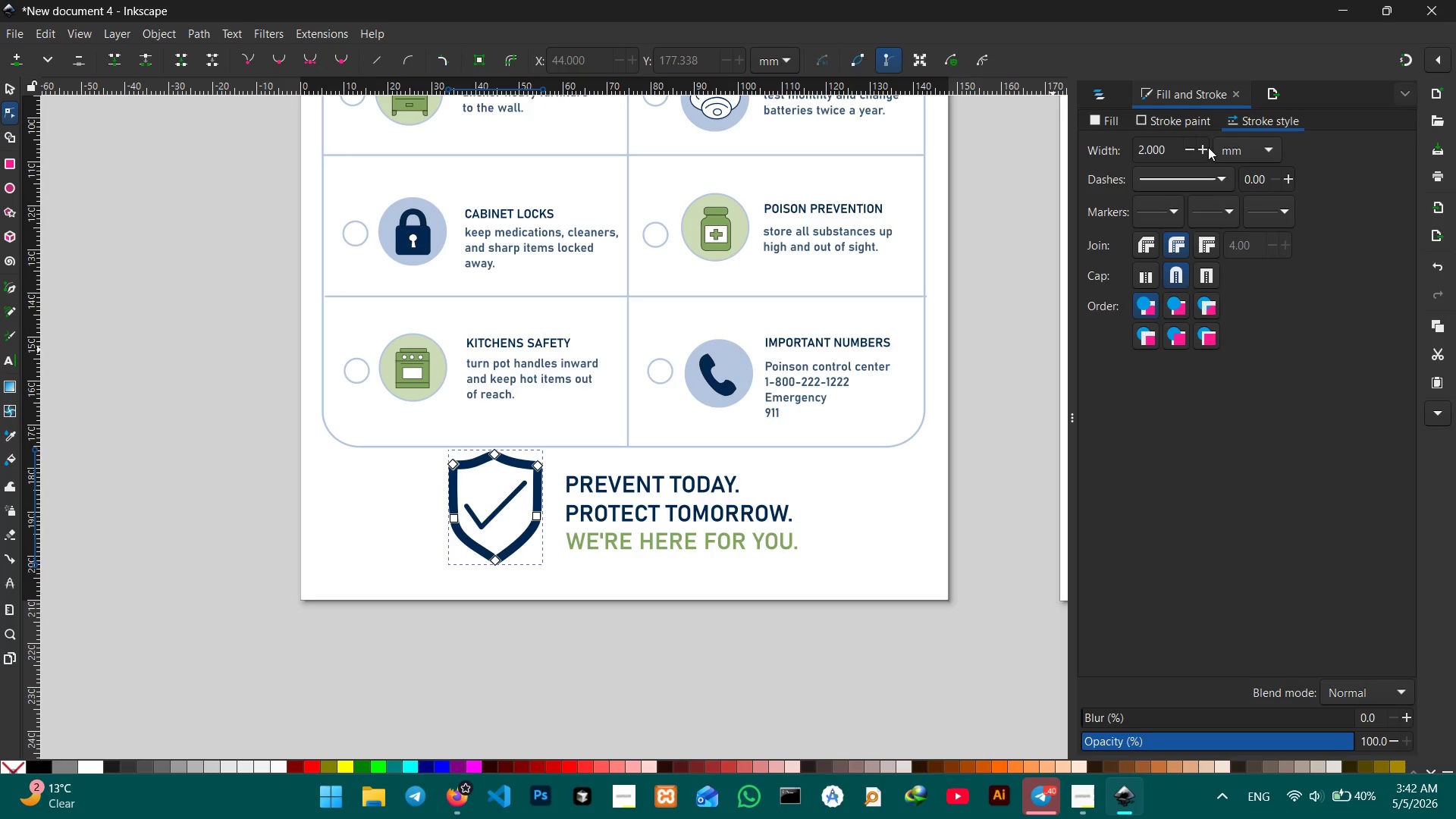 
left_click([1192, 151])
 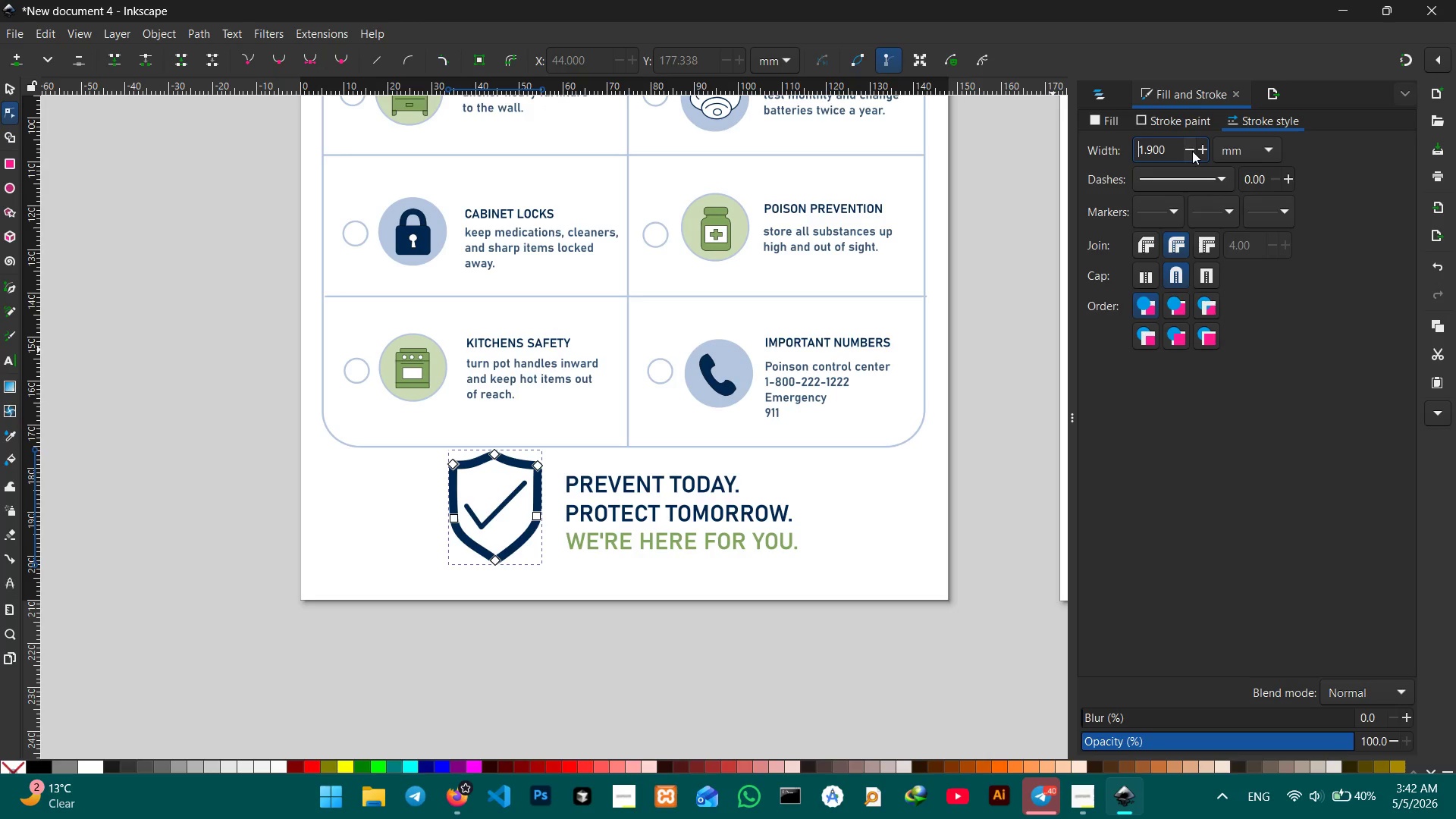 
double_click([1192, 151])
 